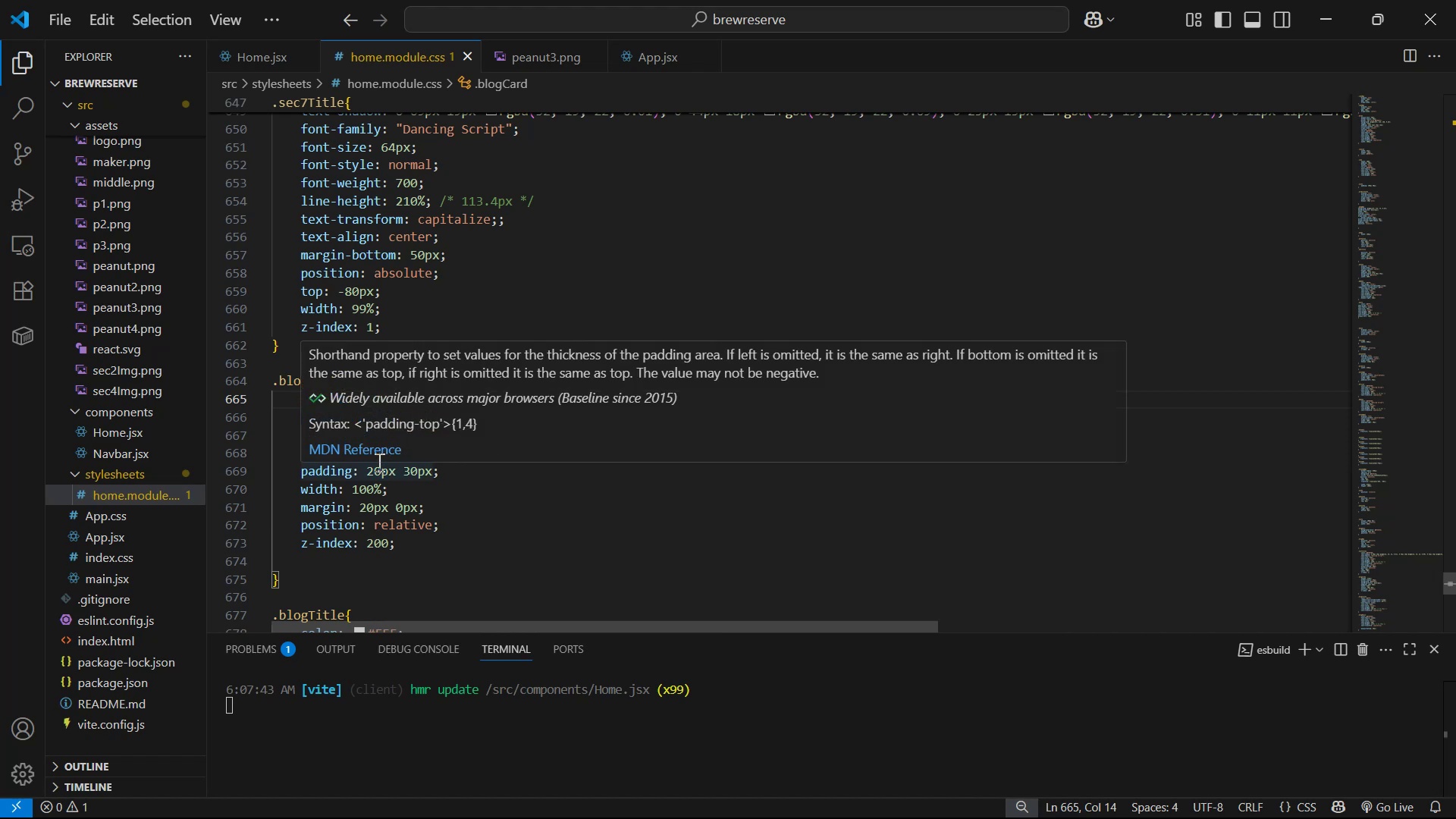 
key(2)
 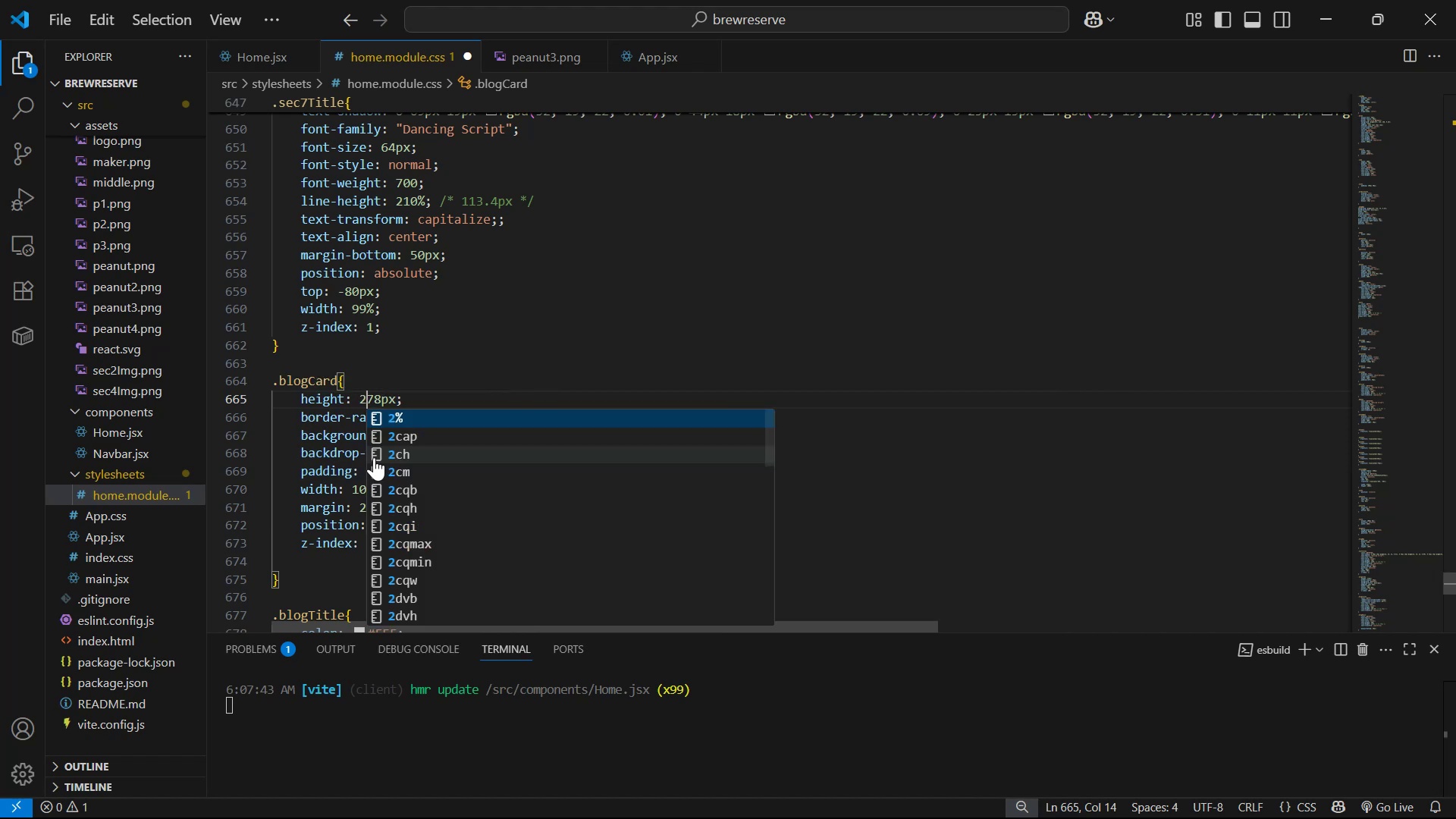 
key(Control+ControlLeft)
 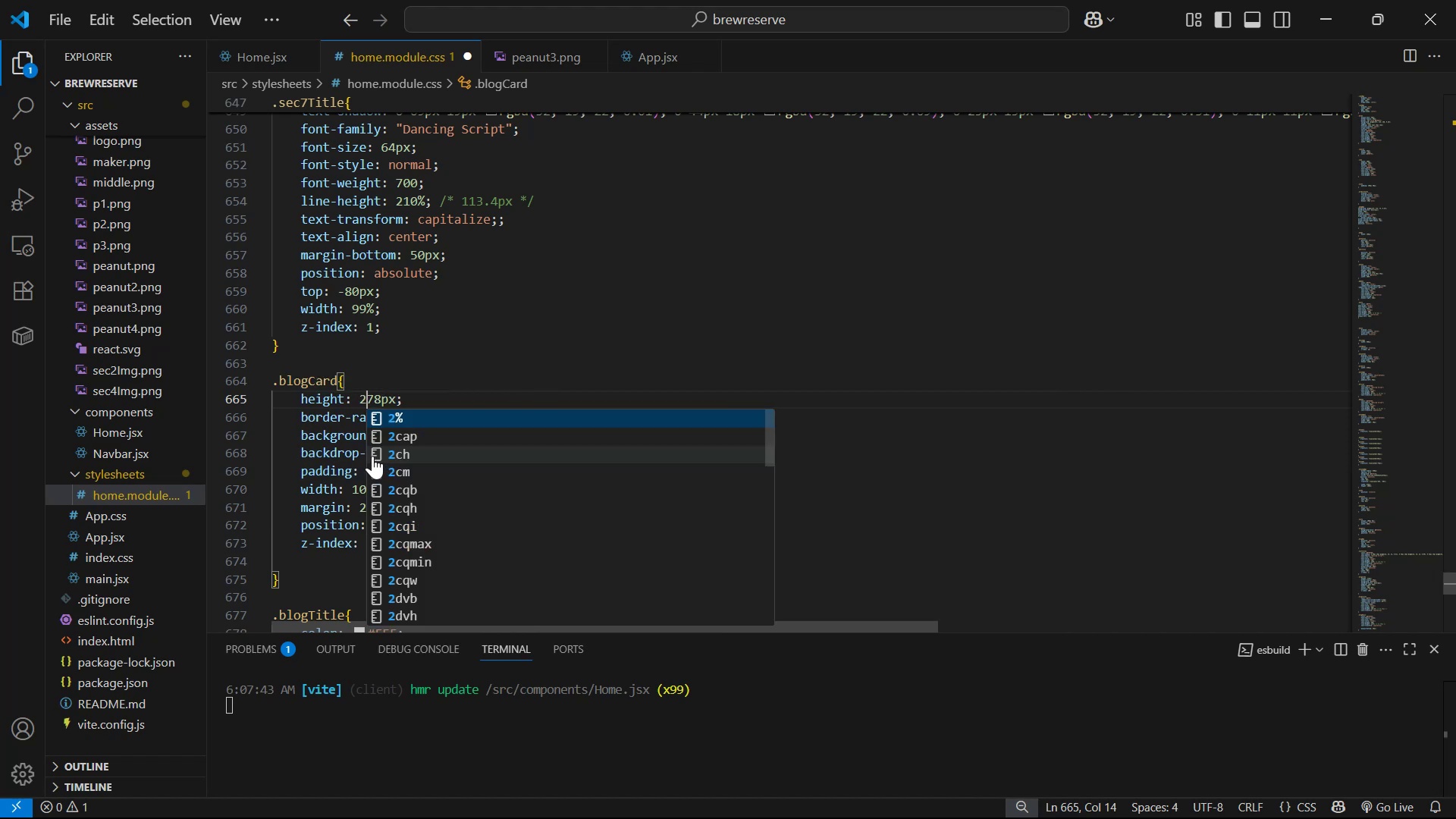 
key(Control+S)
 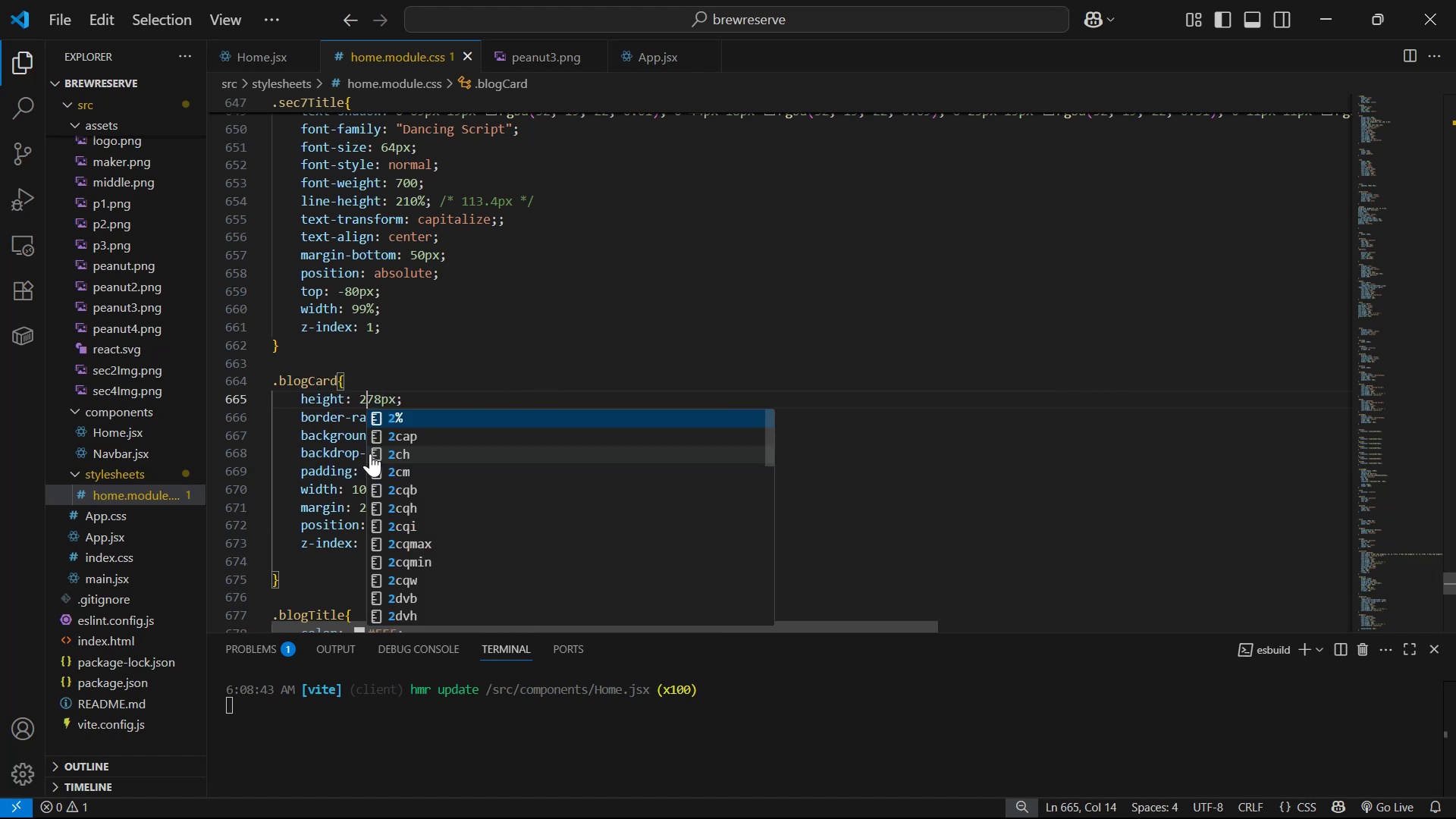 
key(Alt+Tab)
 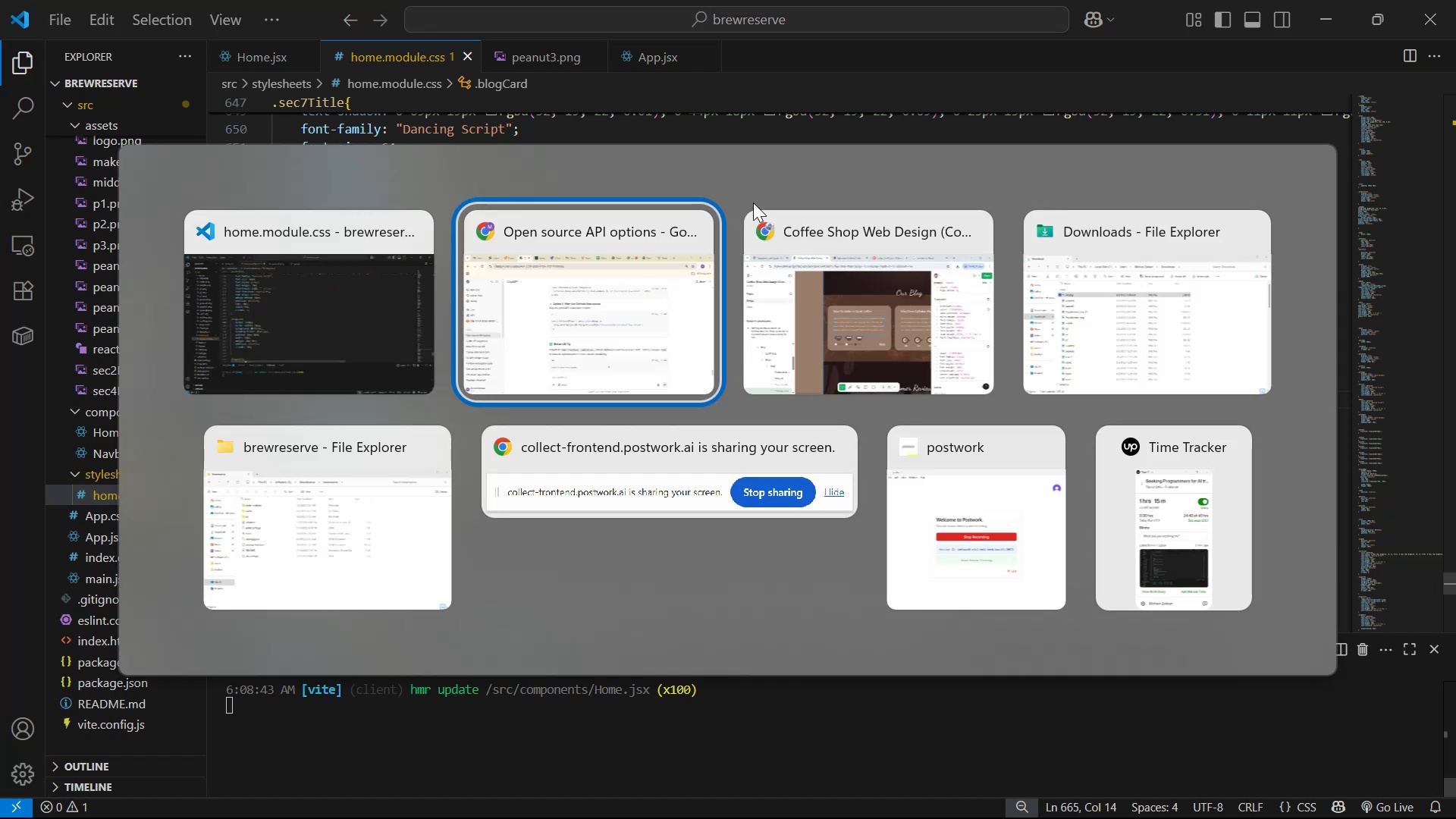 
key(Alt+Tab)
 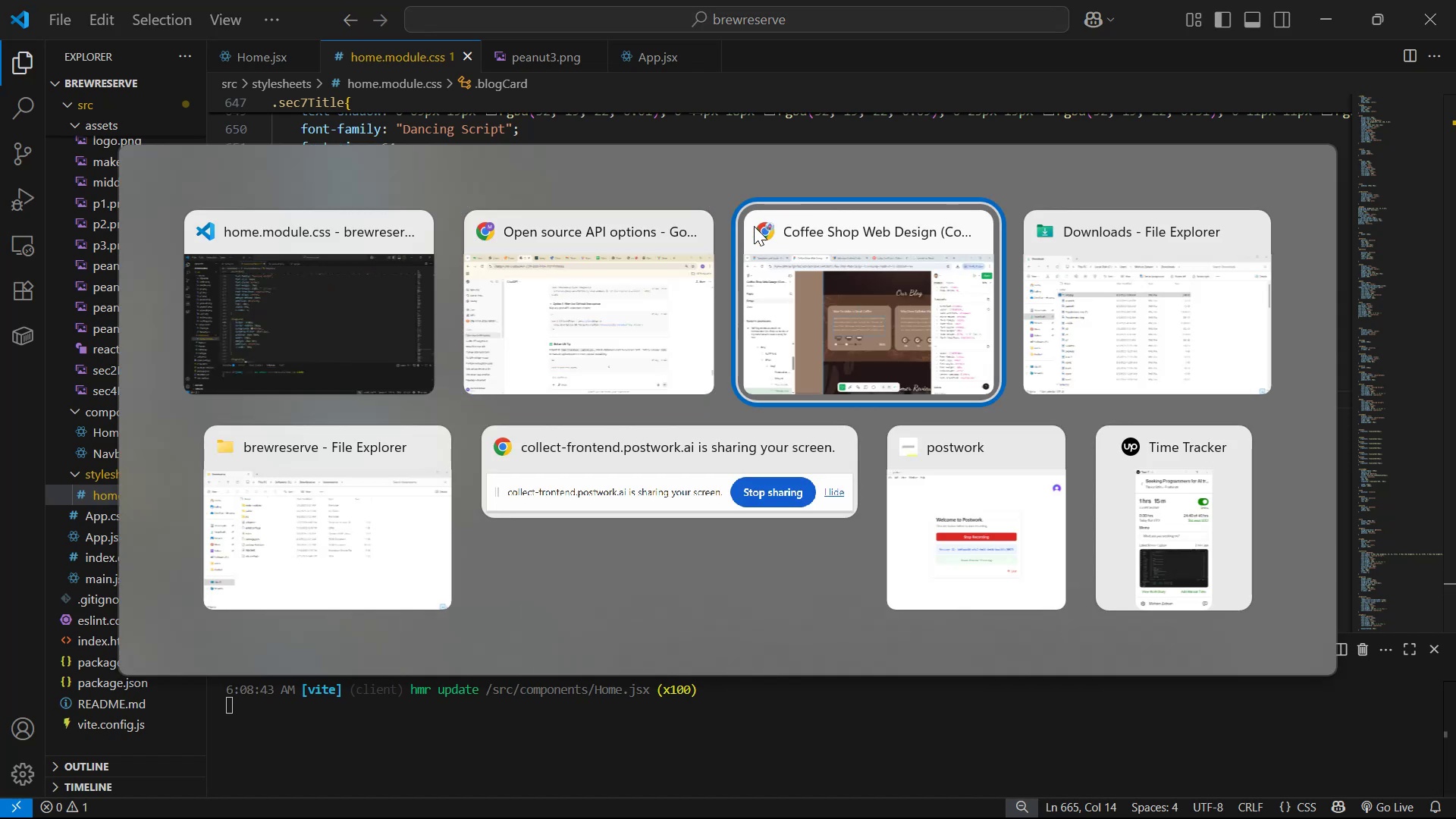 
key(Alt+AltLeft)
 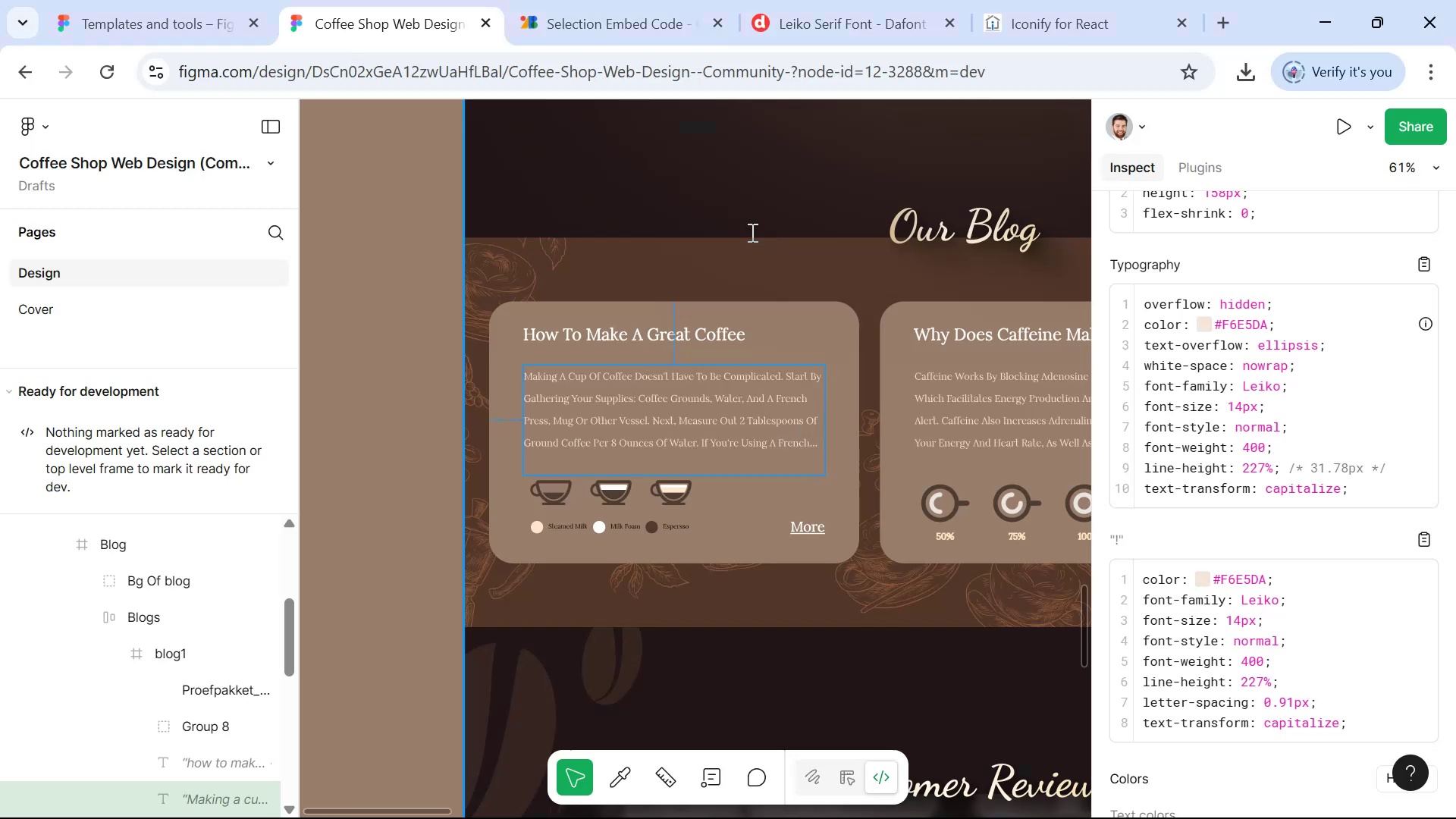 
key(Alt+Tab)
 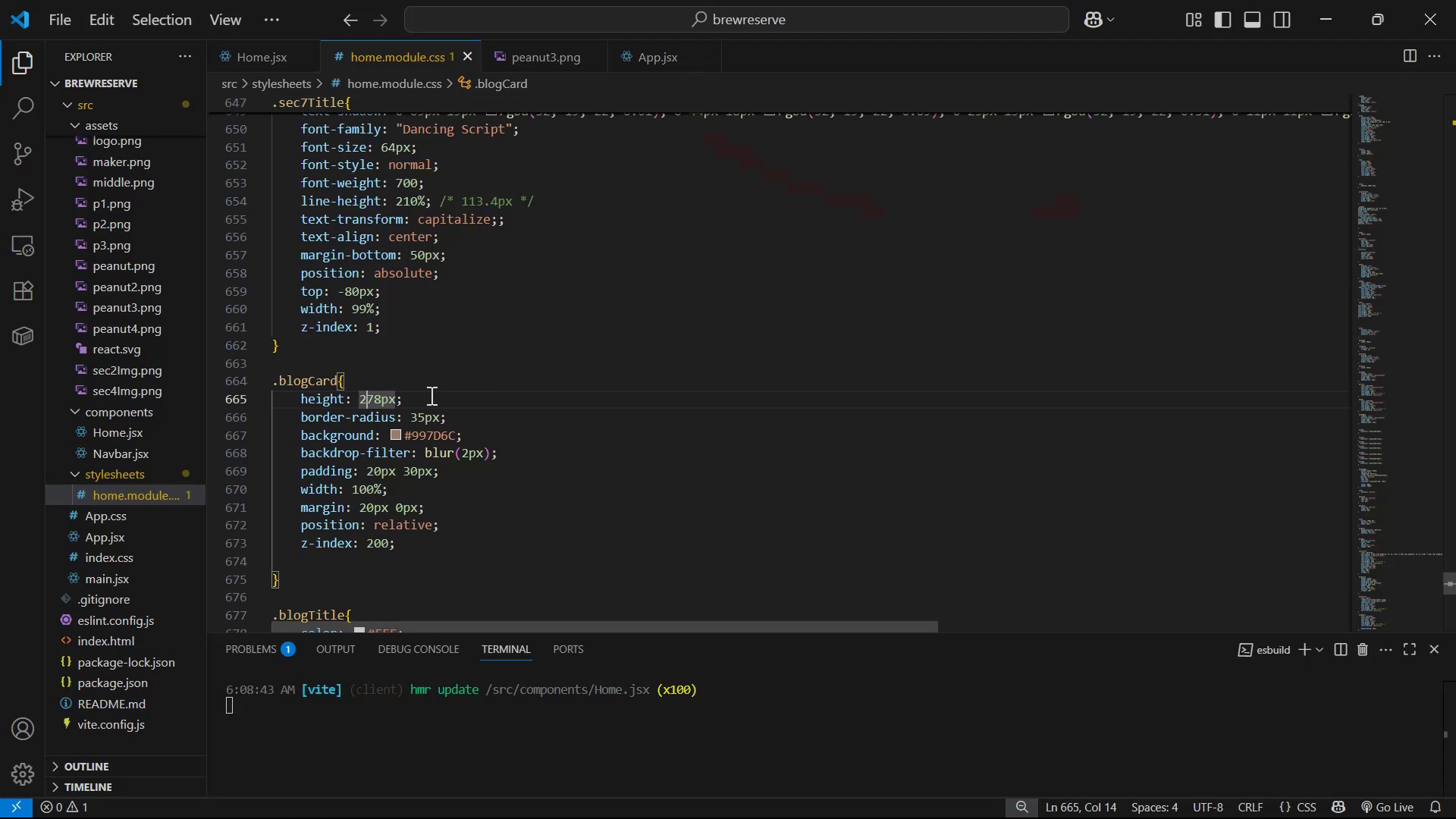 
key(Alt+Tab)
 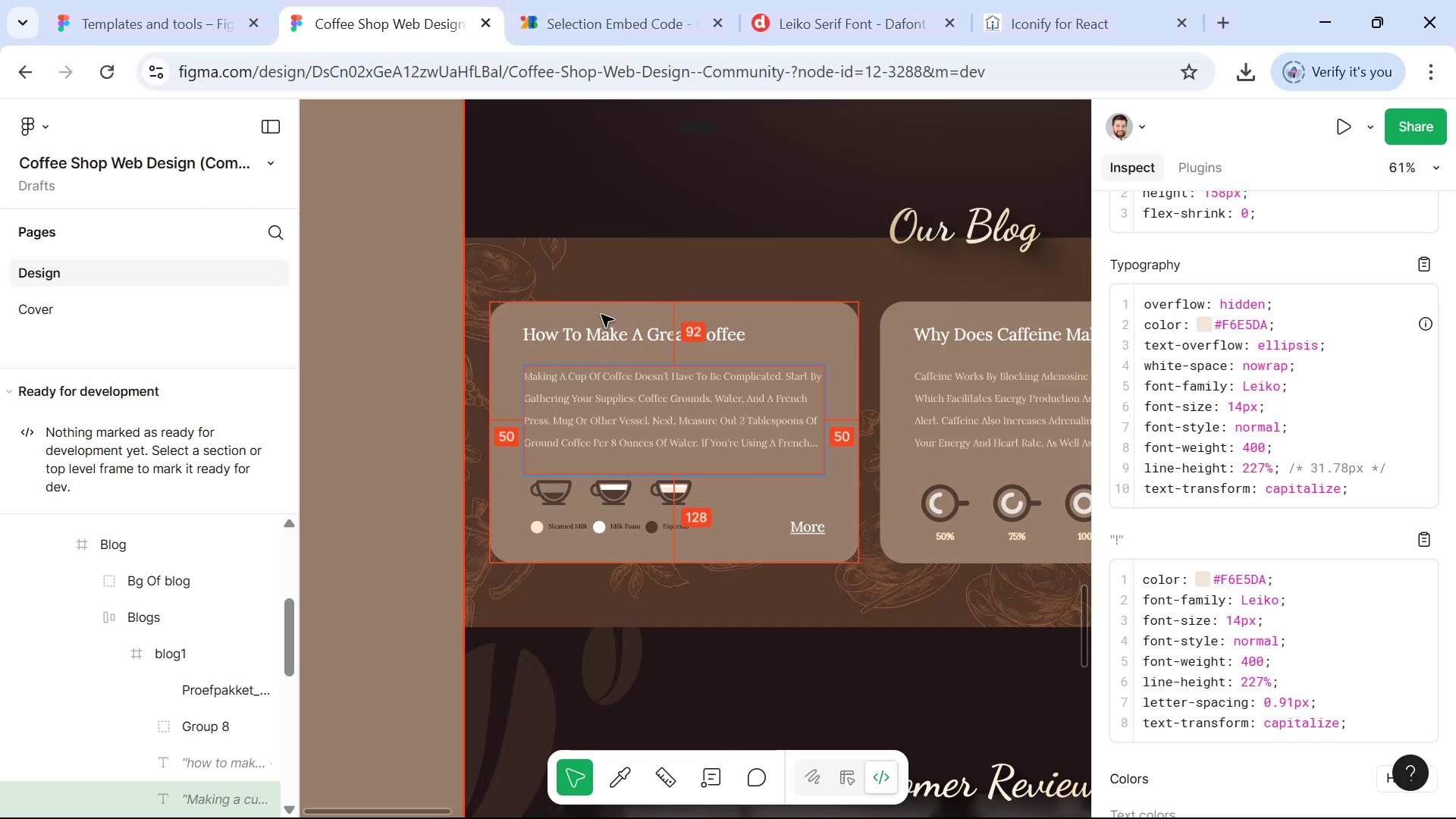 
key(Alt+Tab)
 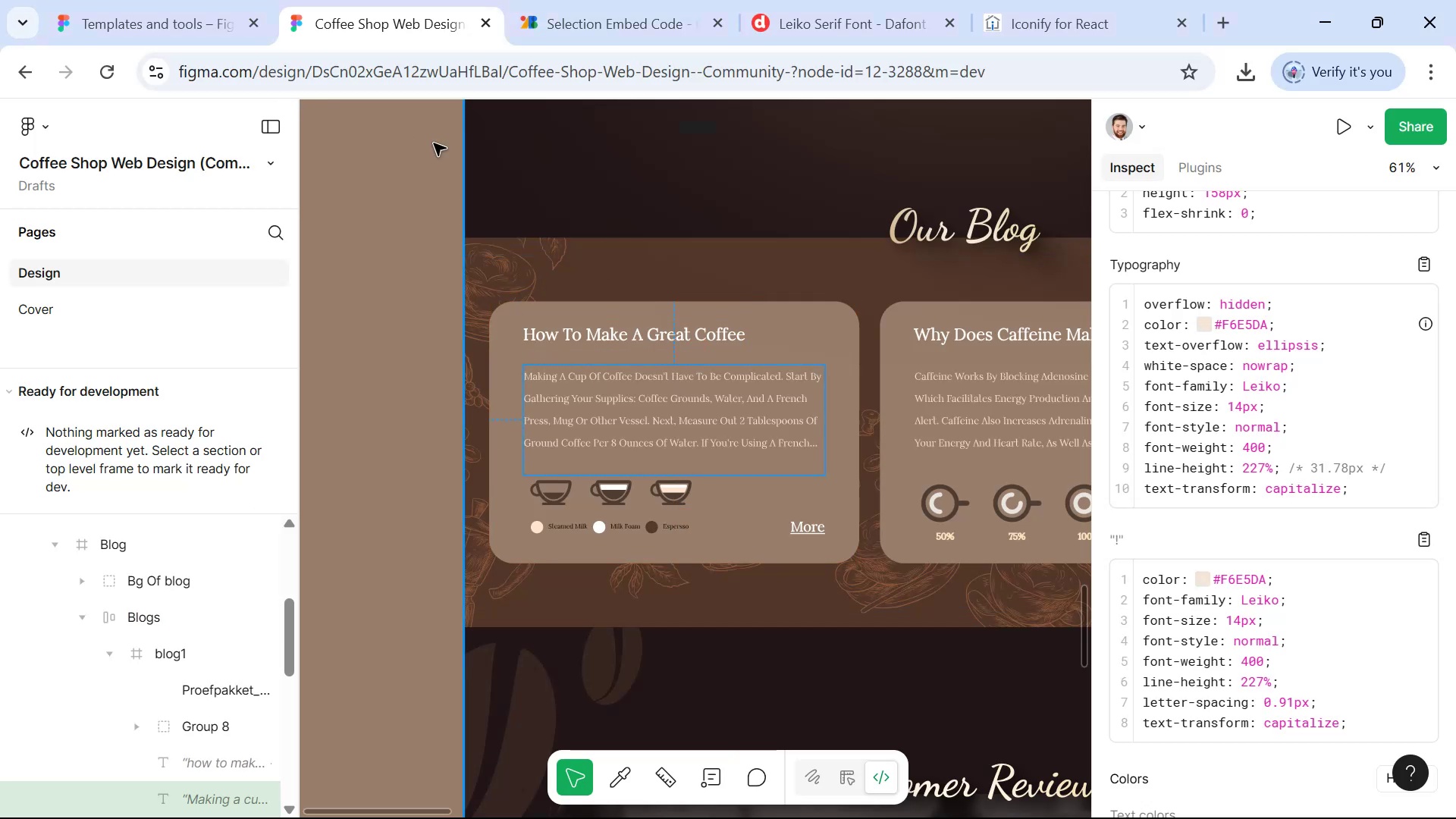 
key(Alt+Tab)
 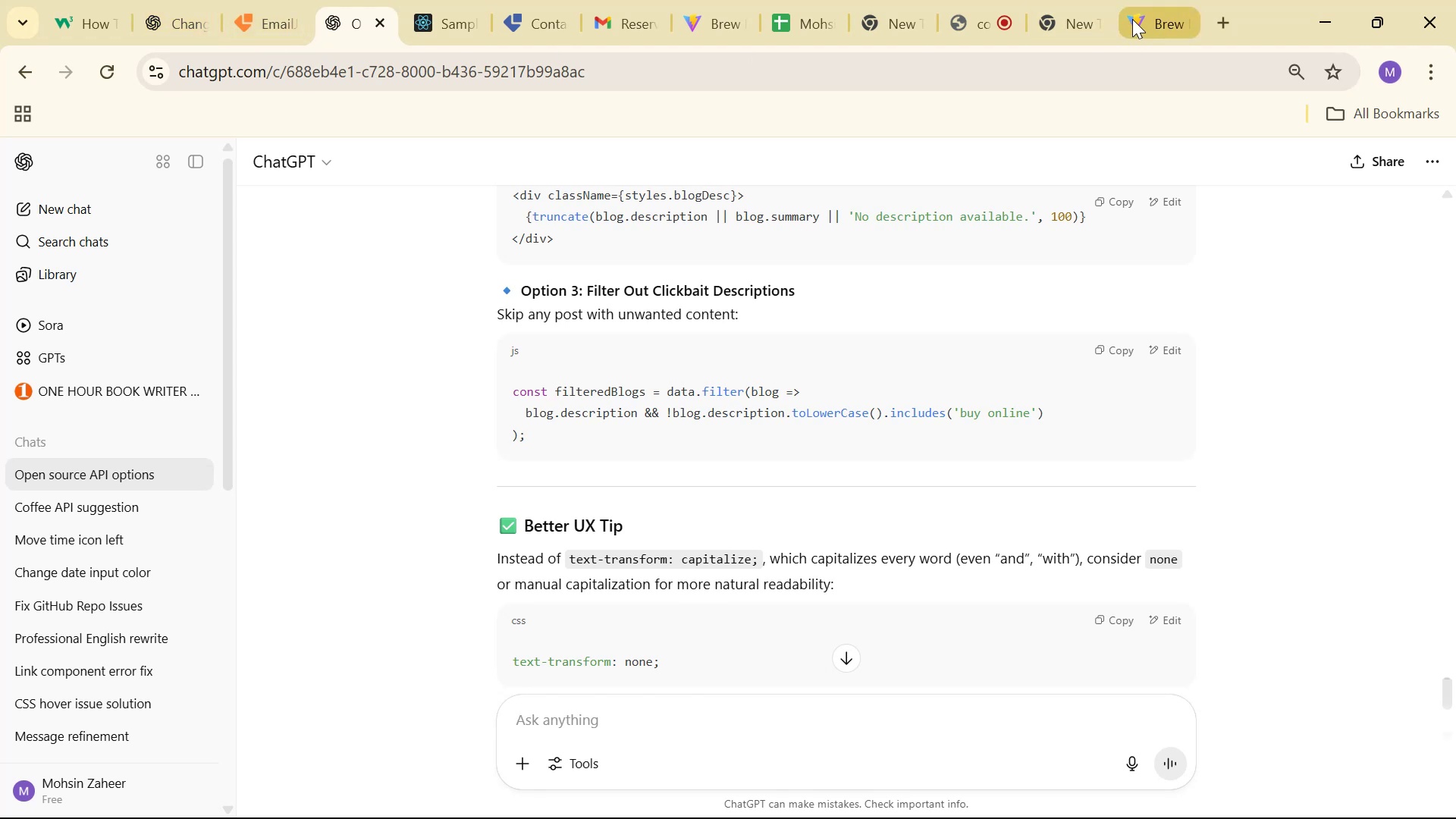 
left_click([1125, 20])
 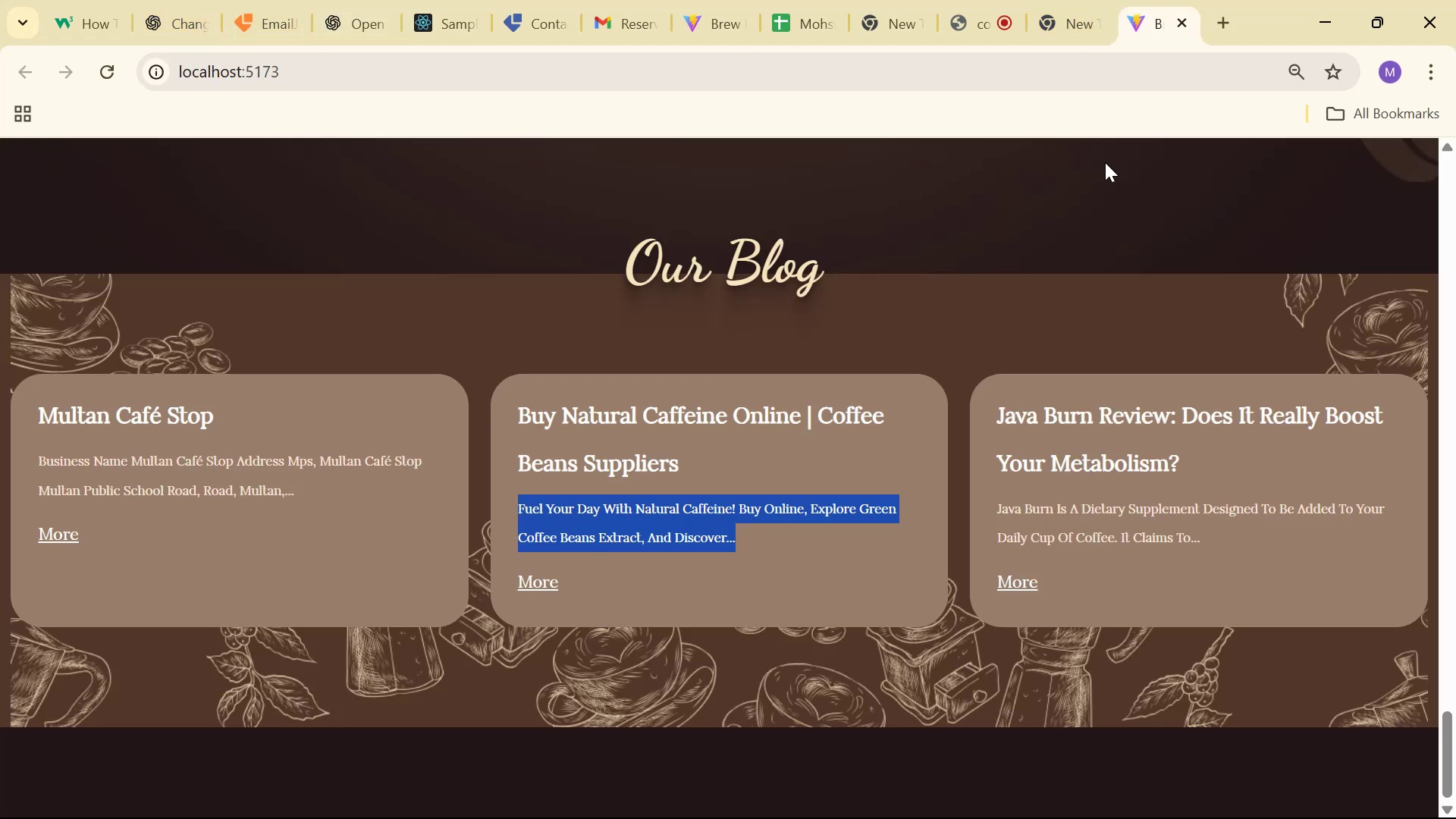 
scroll: coordinate [865, 356], scroll_direction: down, amount: 4.0
 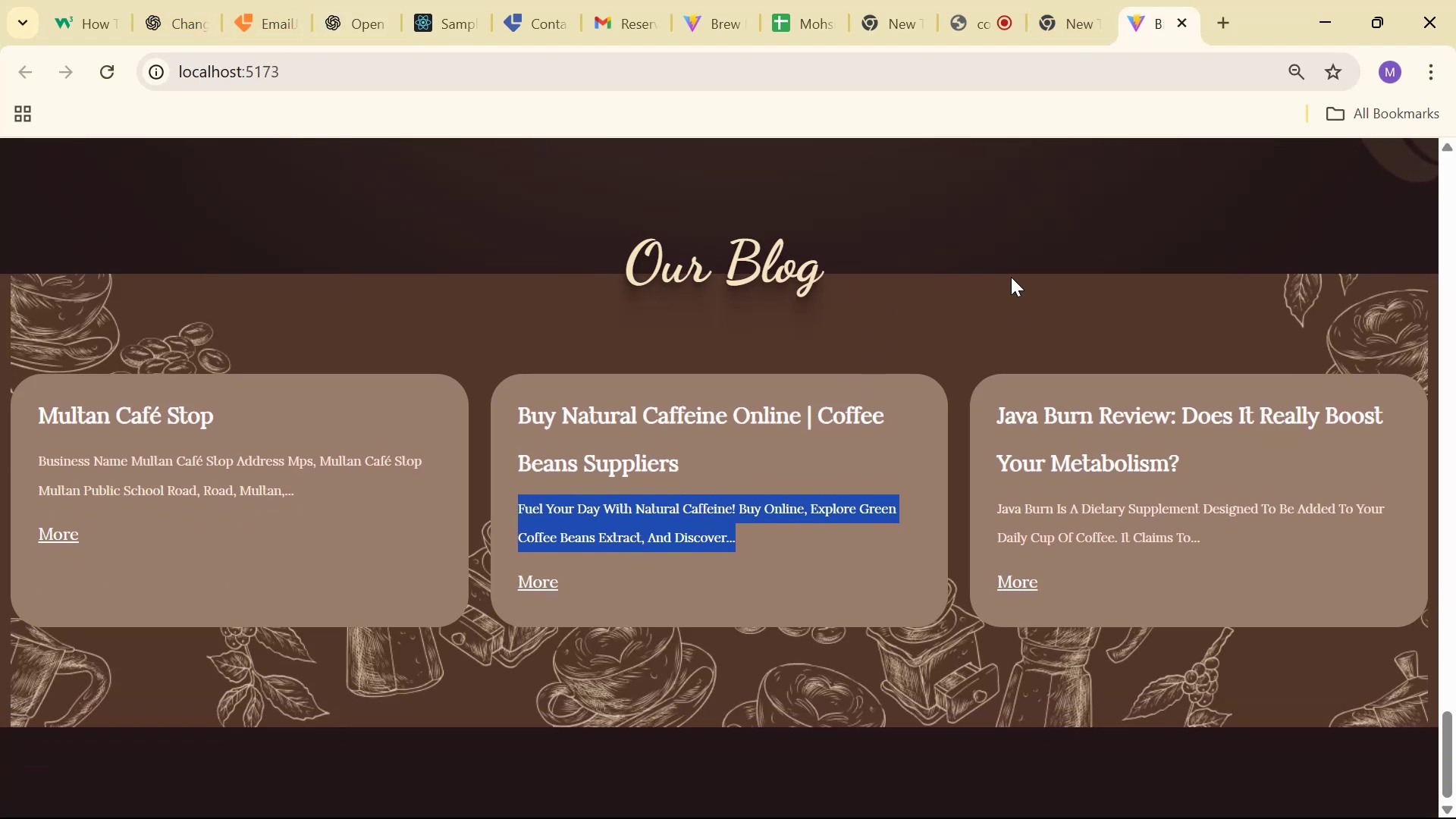 
left_click([1061, 315])
 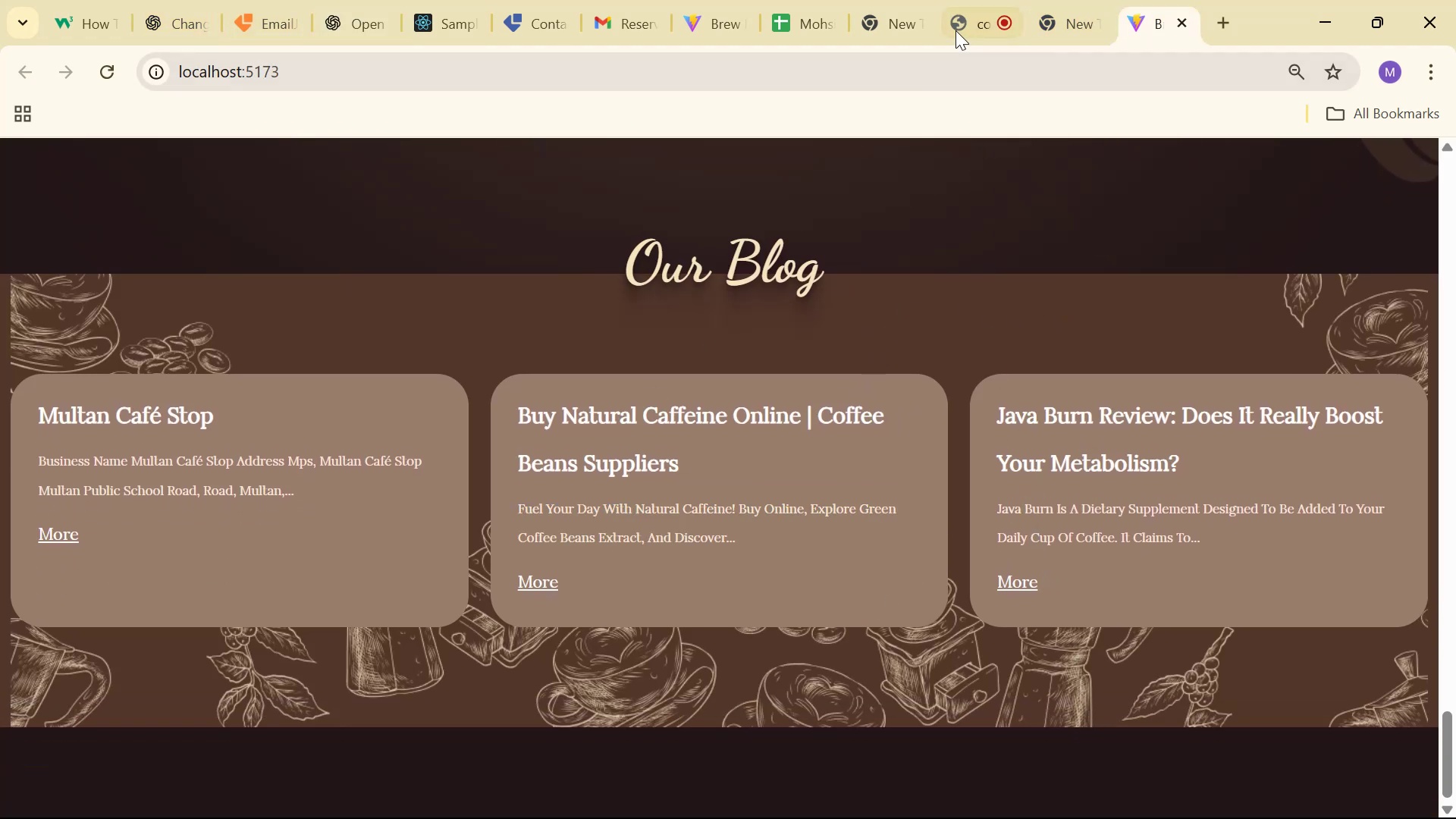 
wait(5.53)
 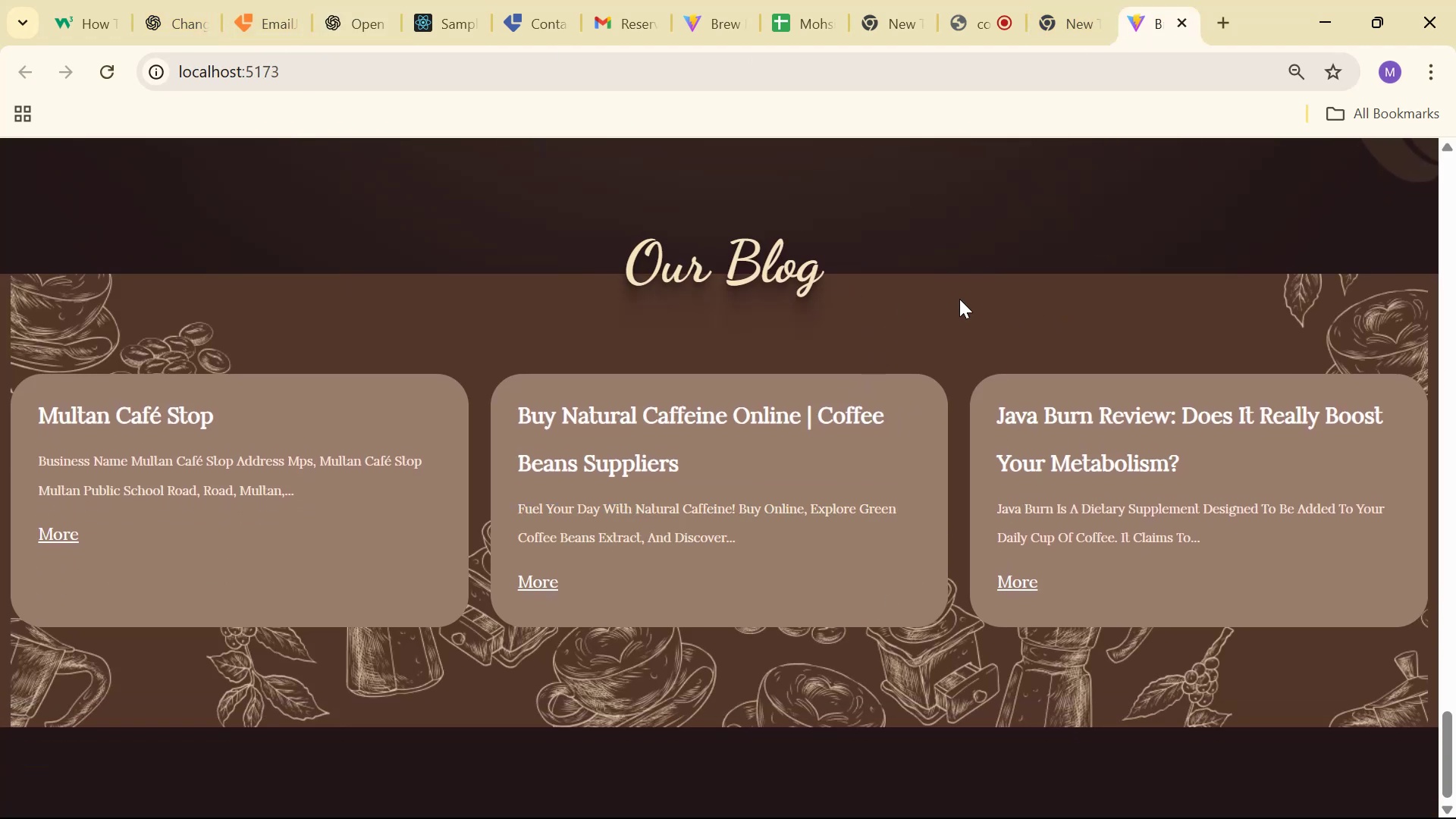 
left_click([1155, 10])
 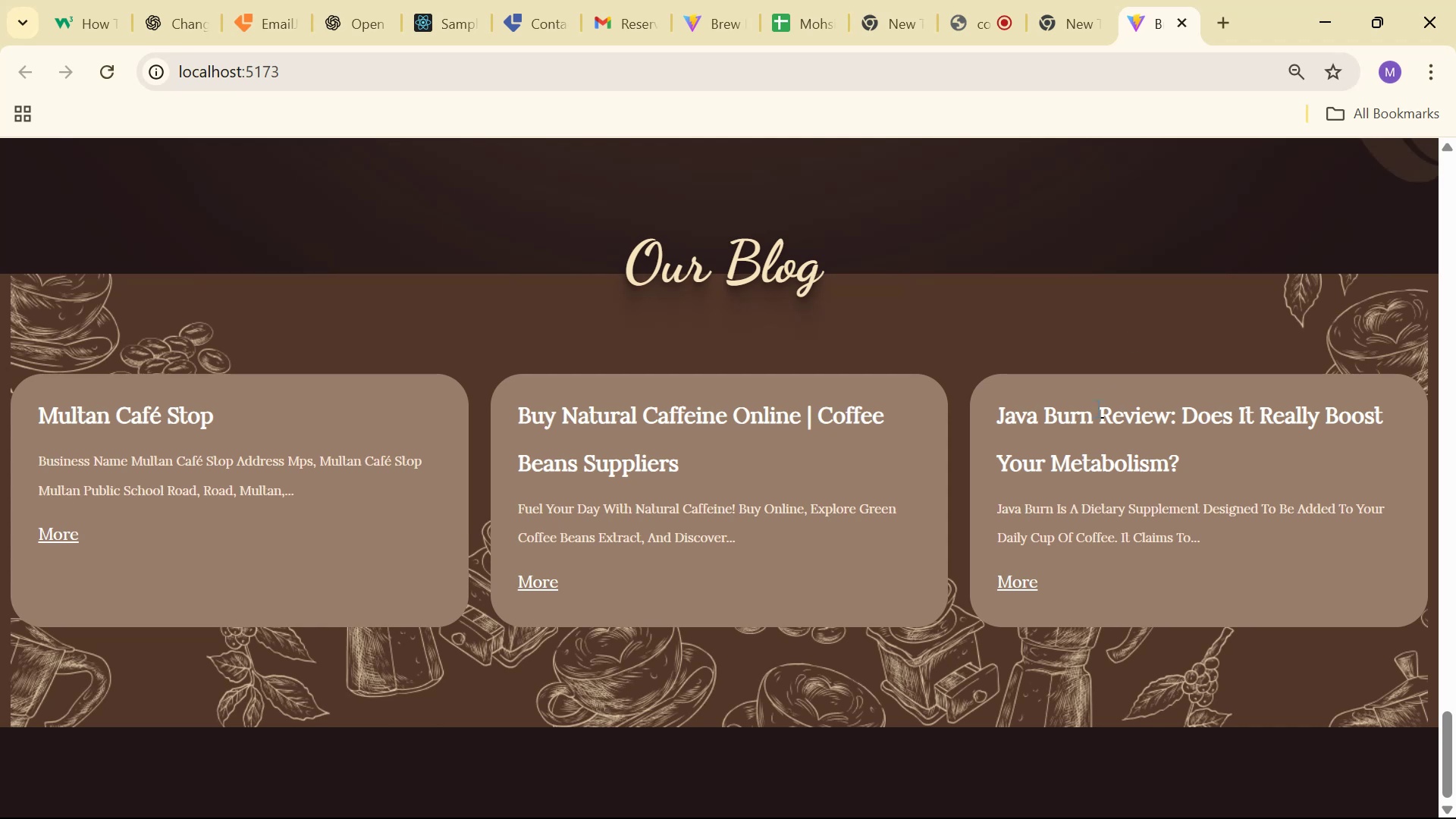 
scroll: coordinate [1043, 413], scroll_direction: down, amount: 2.0
 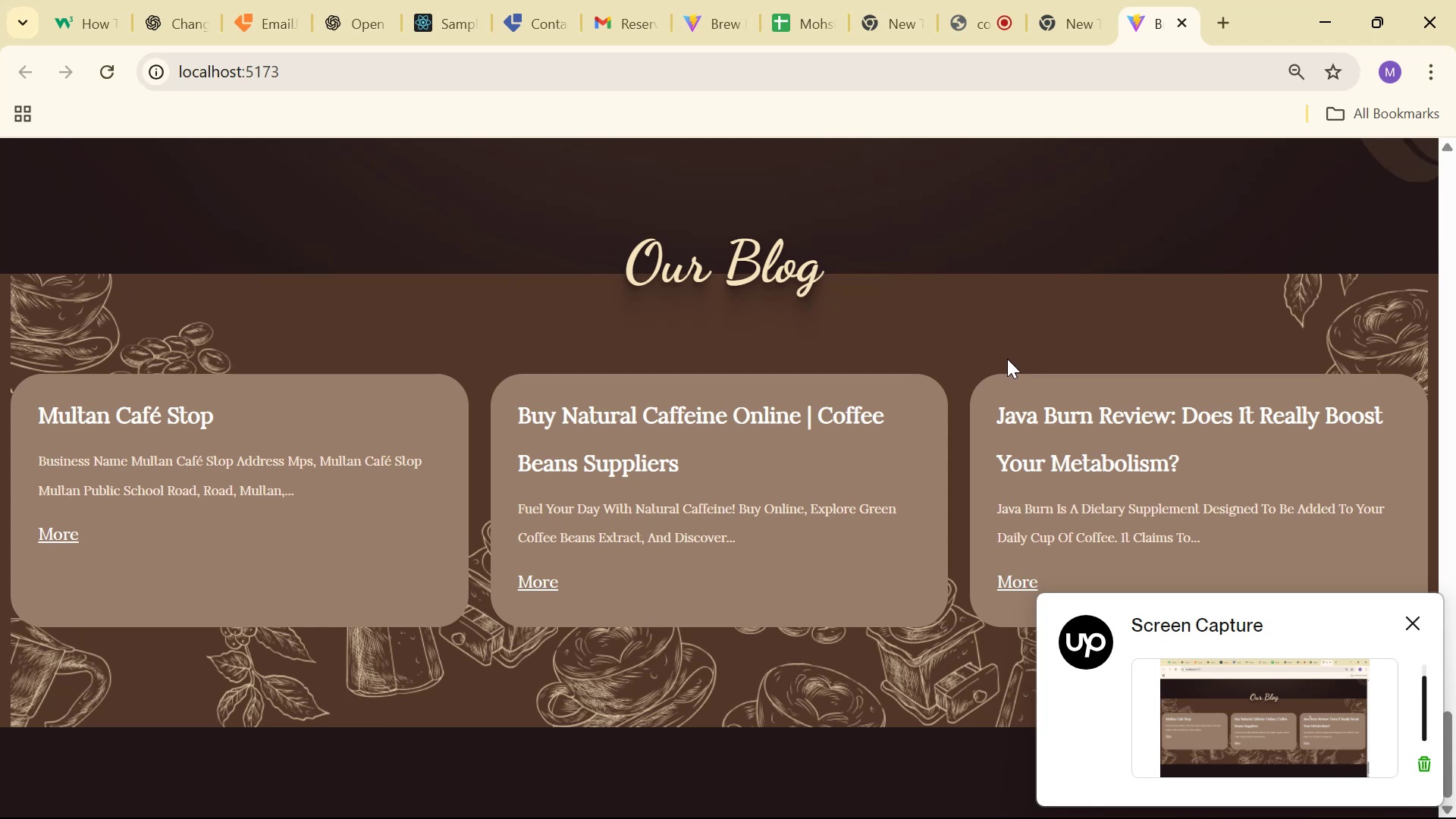 
wait(15.51)
 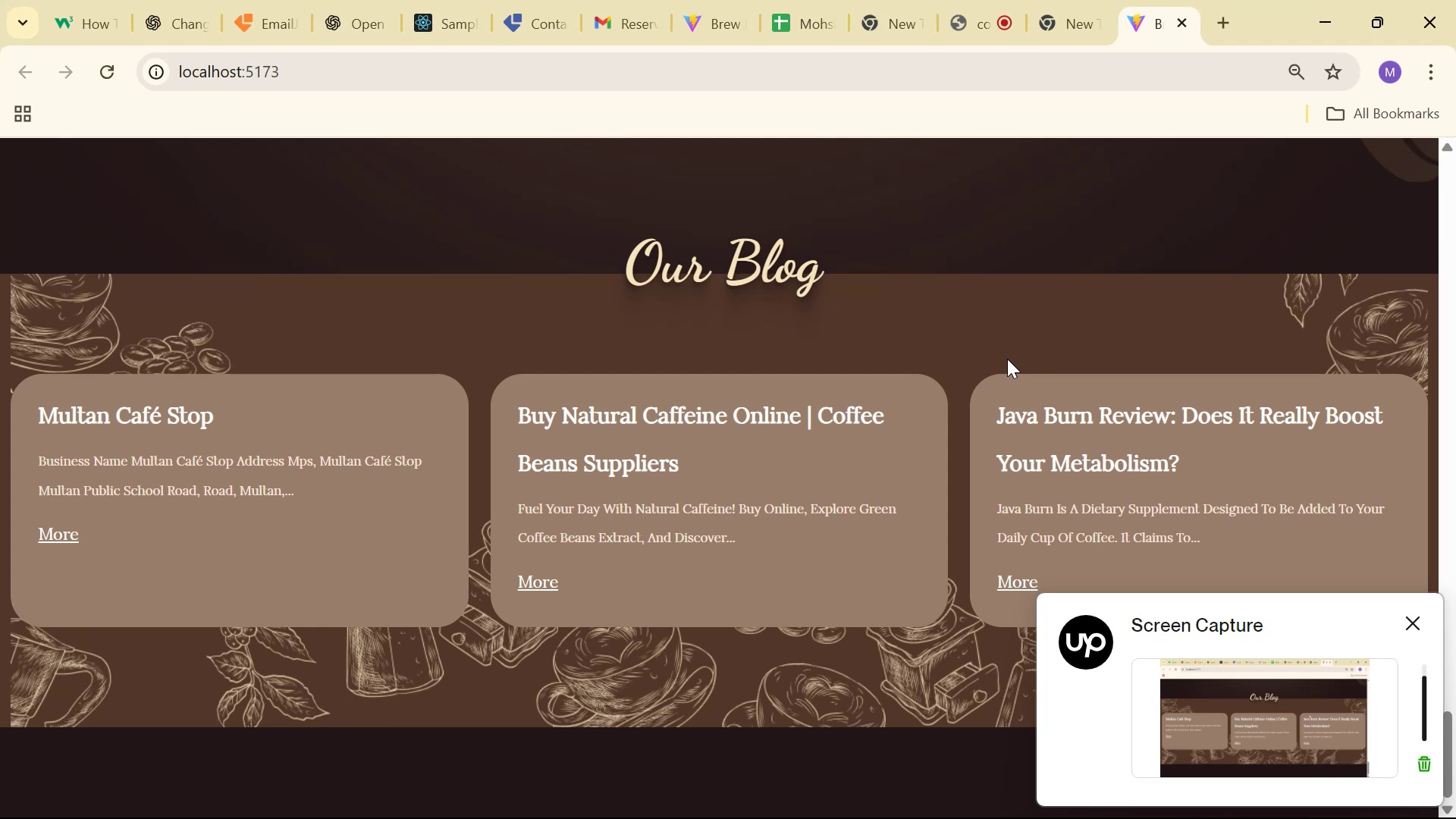 
left_click([1145, 789])
 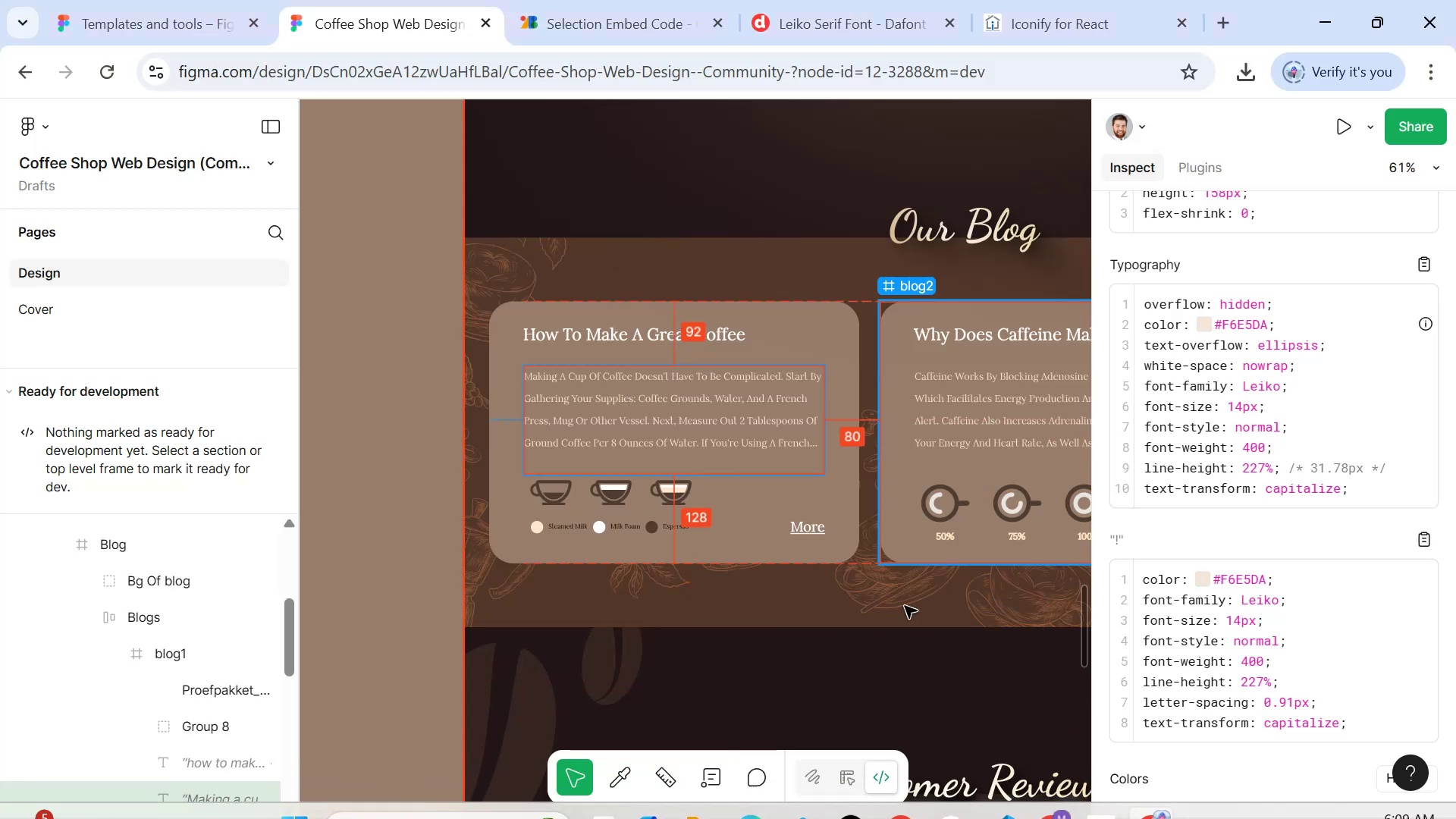 
scroll: coordinate [908, 645], scroll_direction: down, amount: 8.0
 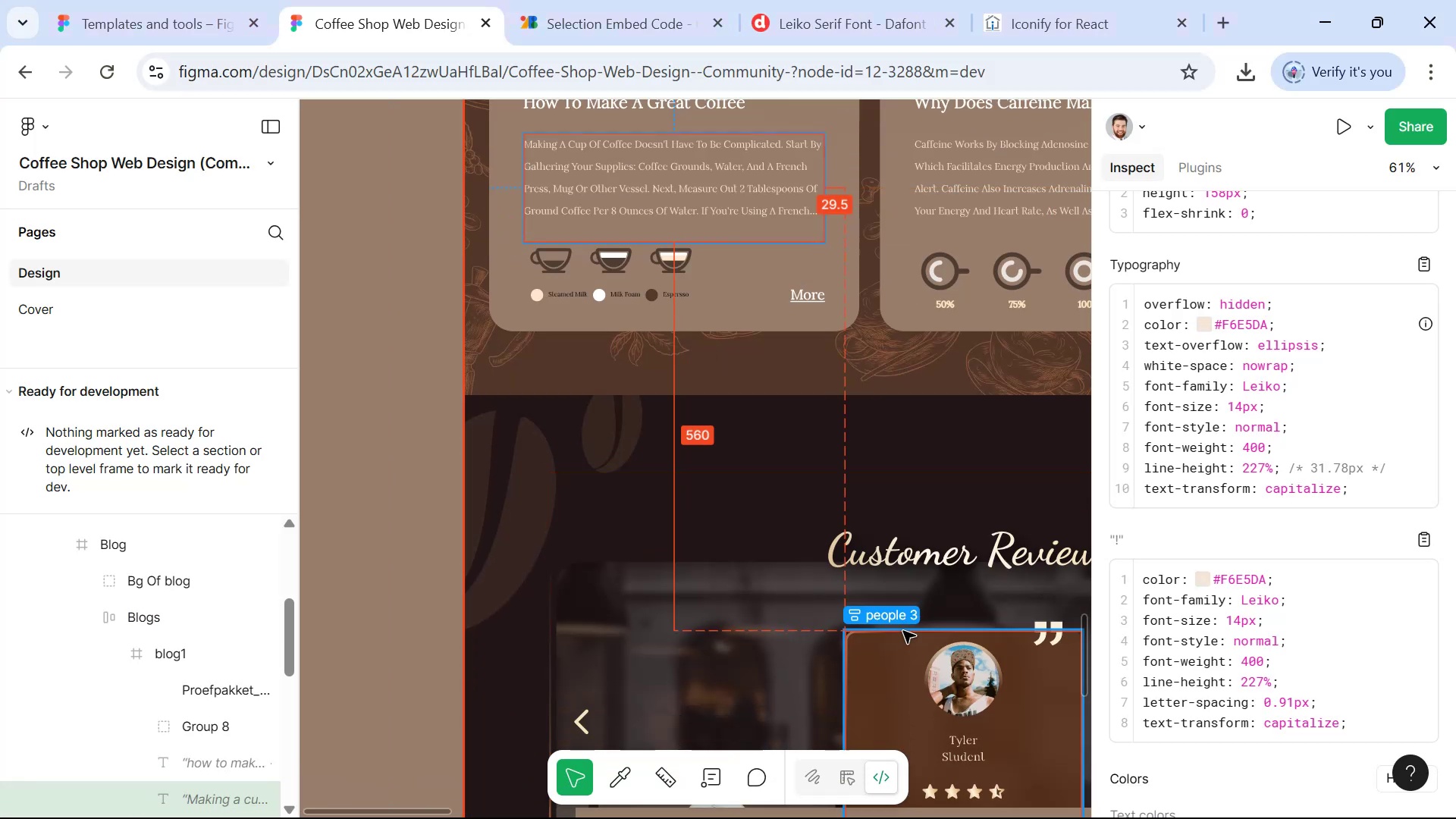 
left_click_drag(start_coordinate=[953, 629], to_coordinate=[749, 702])
 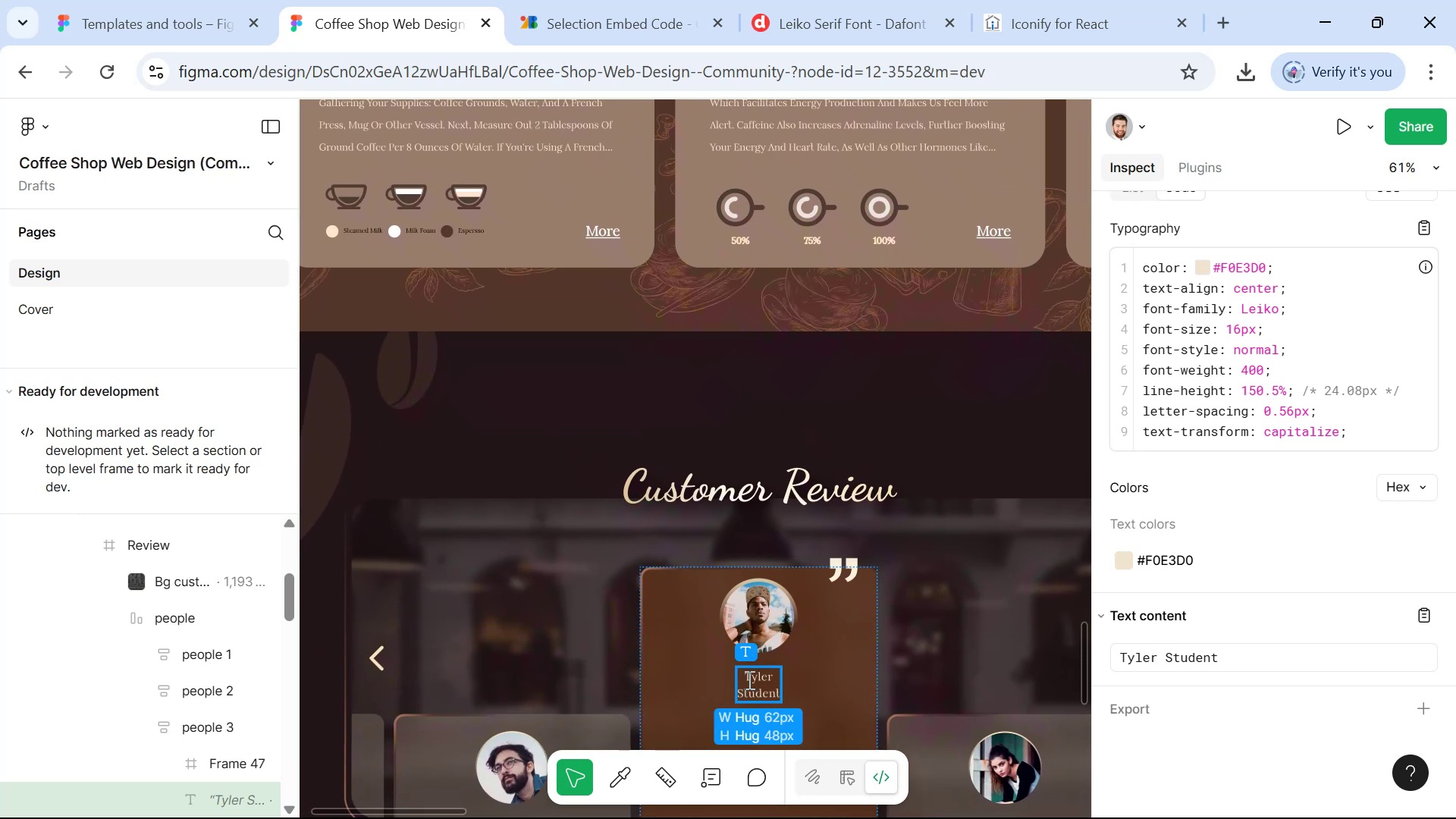 
scroll: coordinate [943, 543], scroll_direction: down, amount: 4.0
 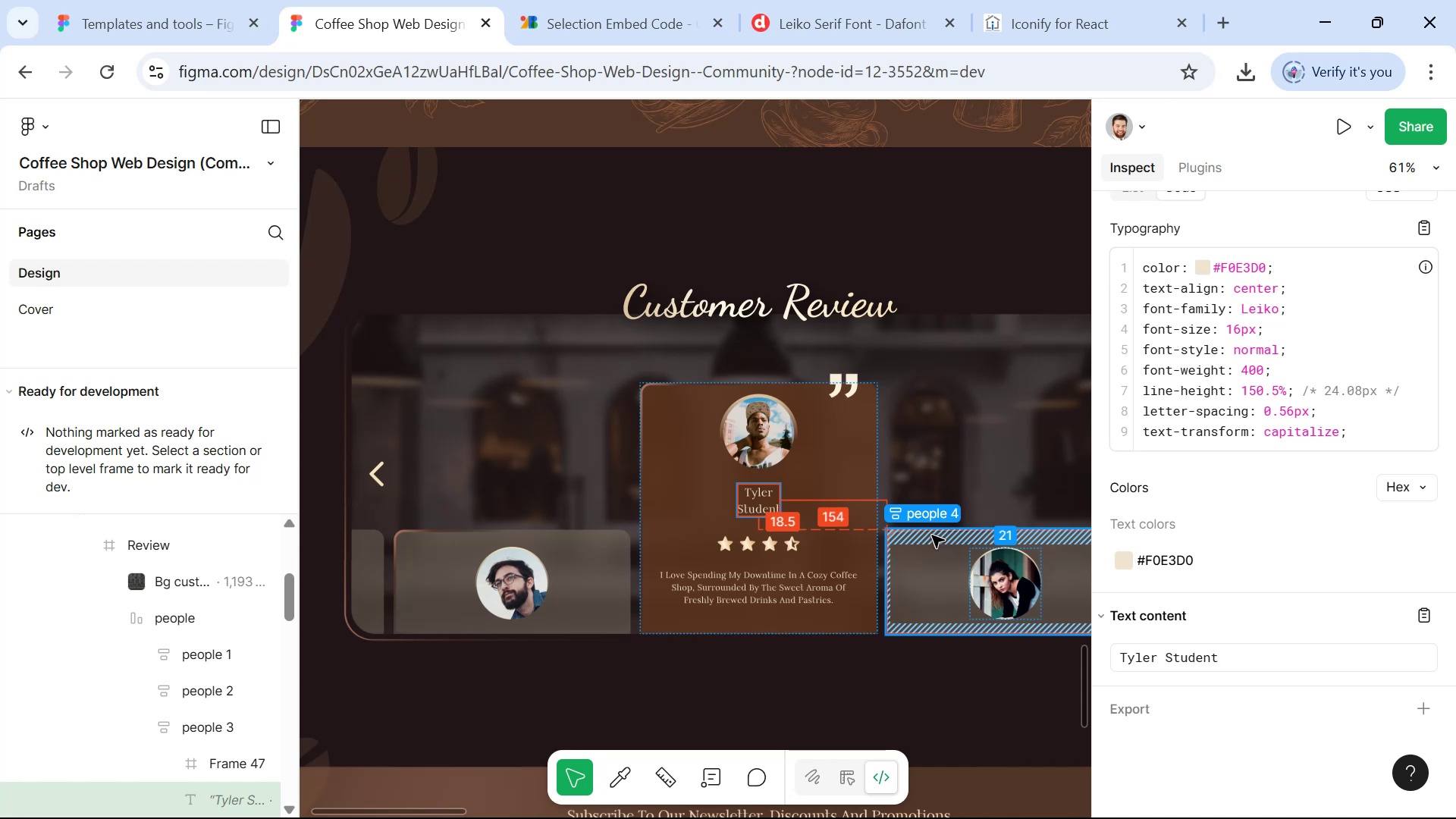 
wait(10.35)
 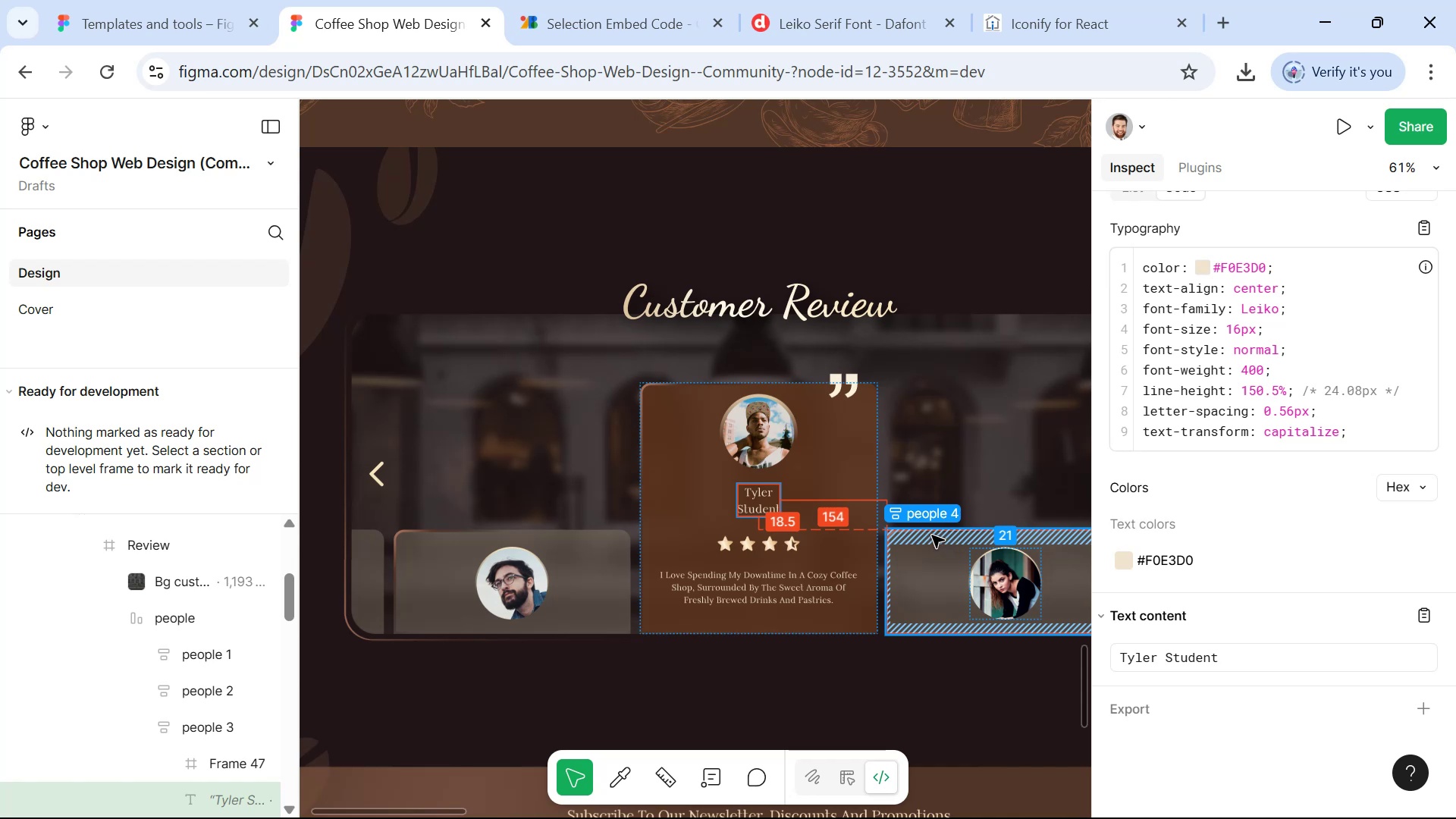 
hold_key(key=ControlLeft, duration=1.52)
scroll: coordinate [895, 400], scroll_direction: down, amount: 7.0
 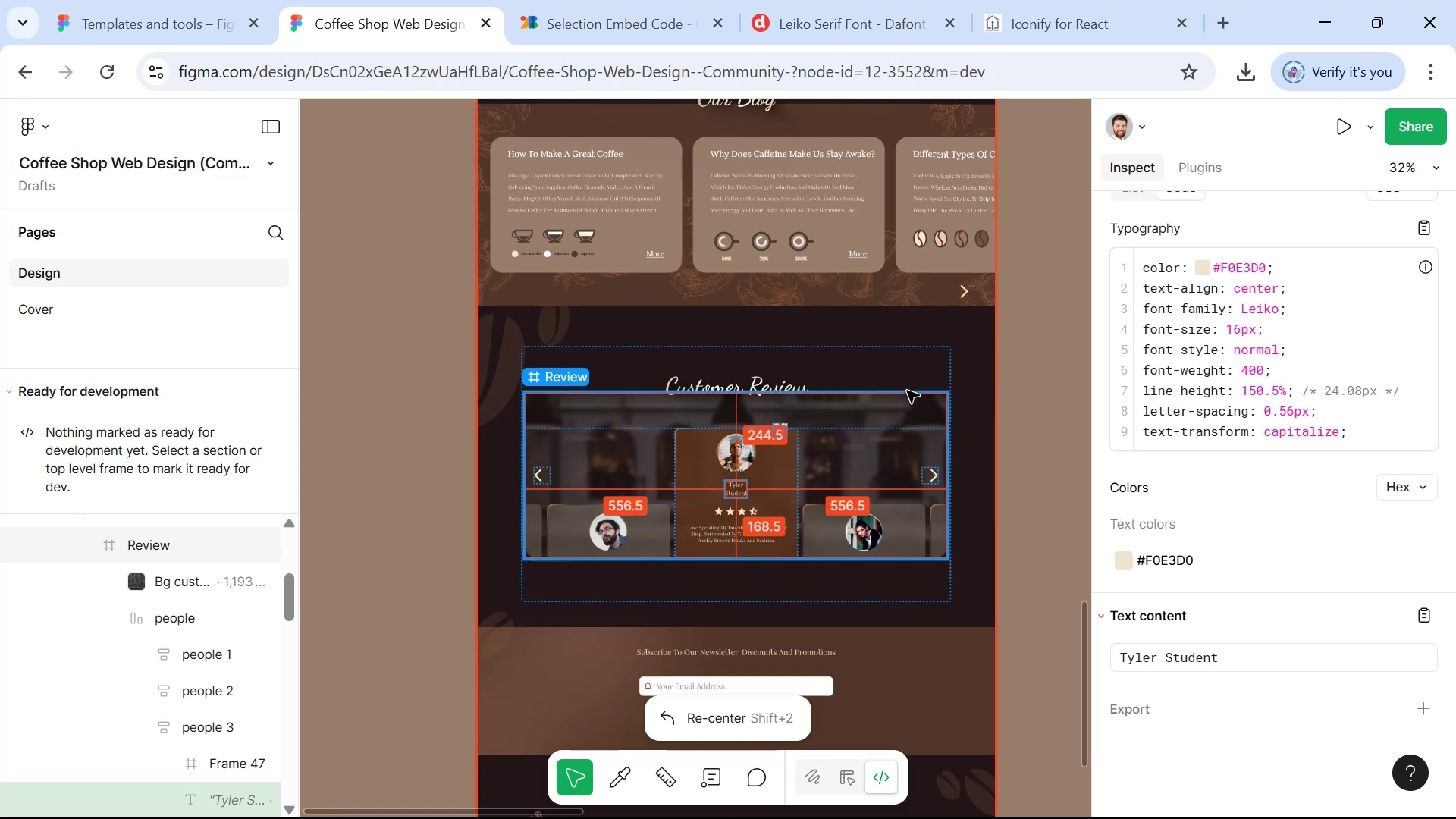 
hold_key(key=ControlLeft, duration=0.57)
 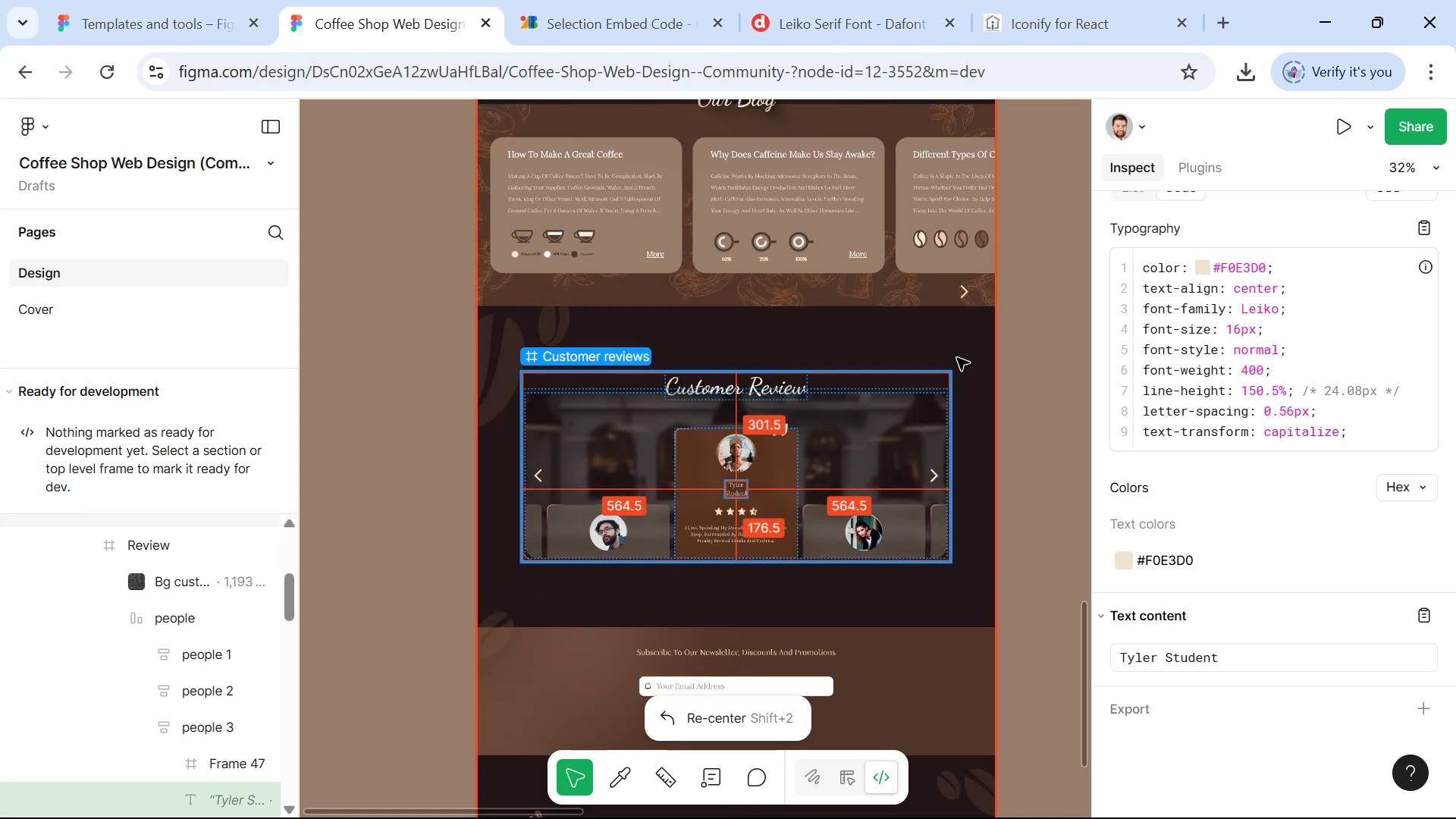 
scroll: coordinate [984, 335], scroll_direction: up, amount: 3.0
 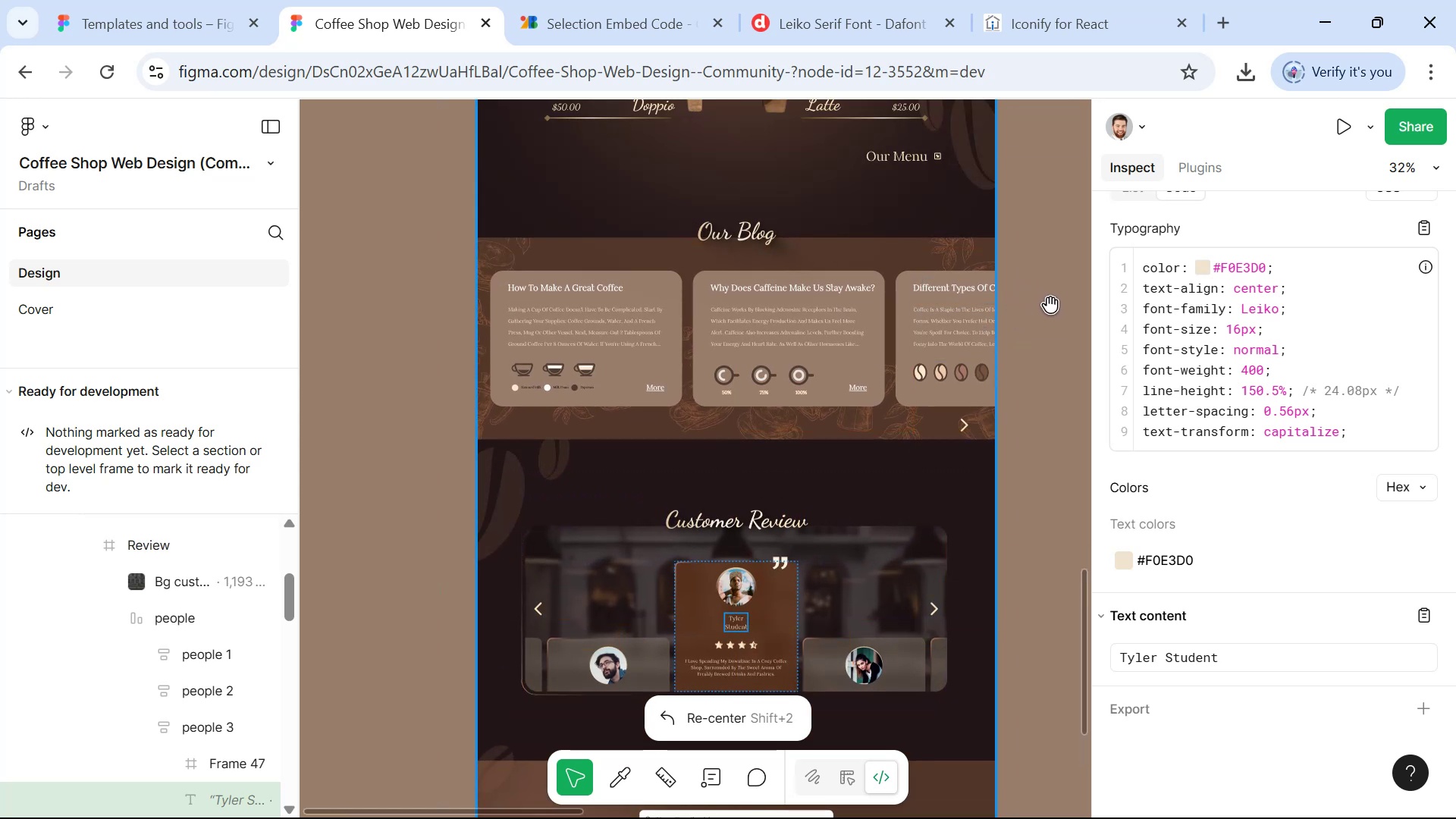 
scroll: coordinate [1027, 340], scroll_direction: down, amount: 5.0
 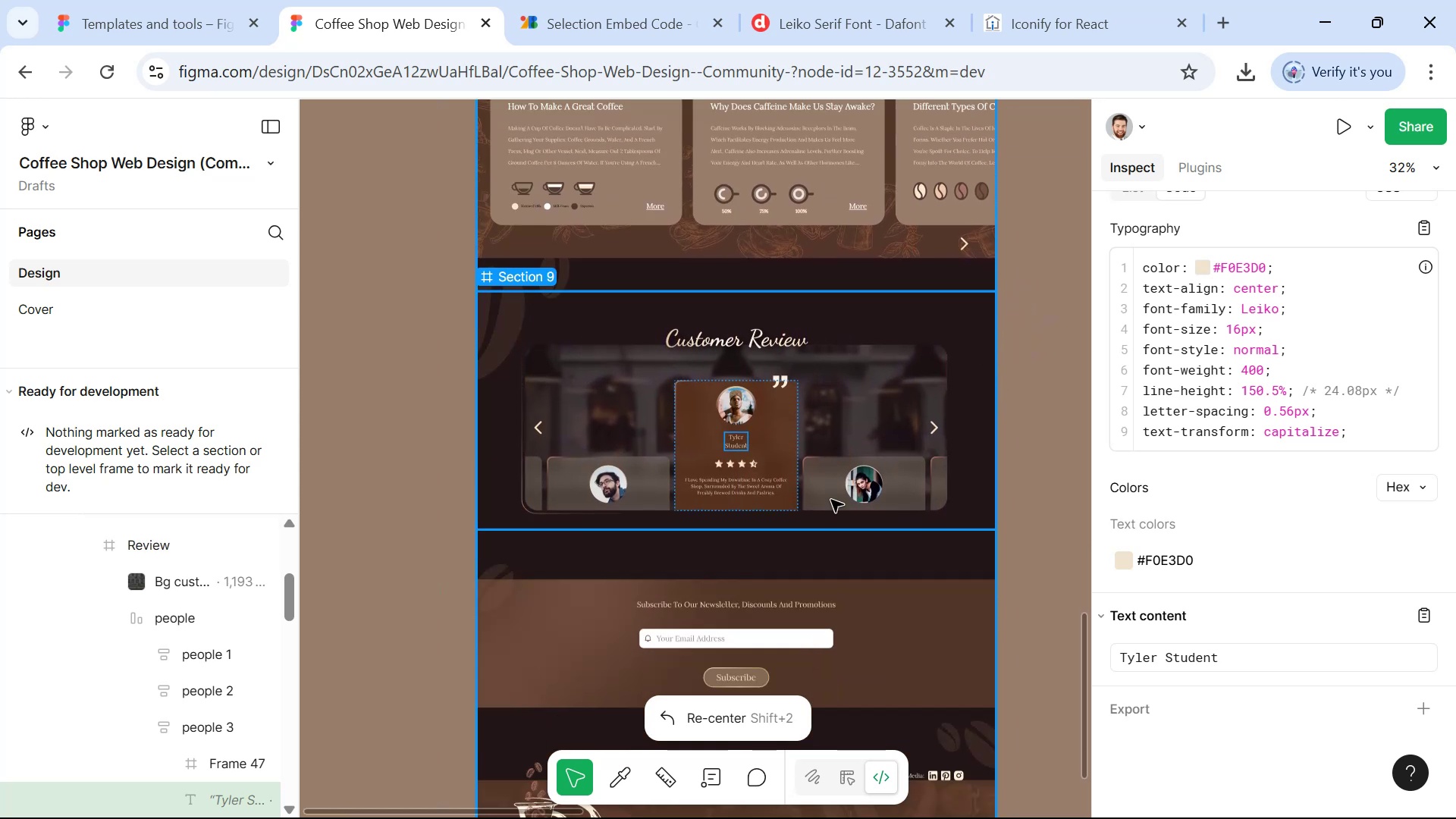 
hold_key(key=ControlLeft, duration=1.51)
scroll: coordinate [867, 519], scroll_direction: up, amount: 3.0
 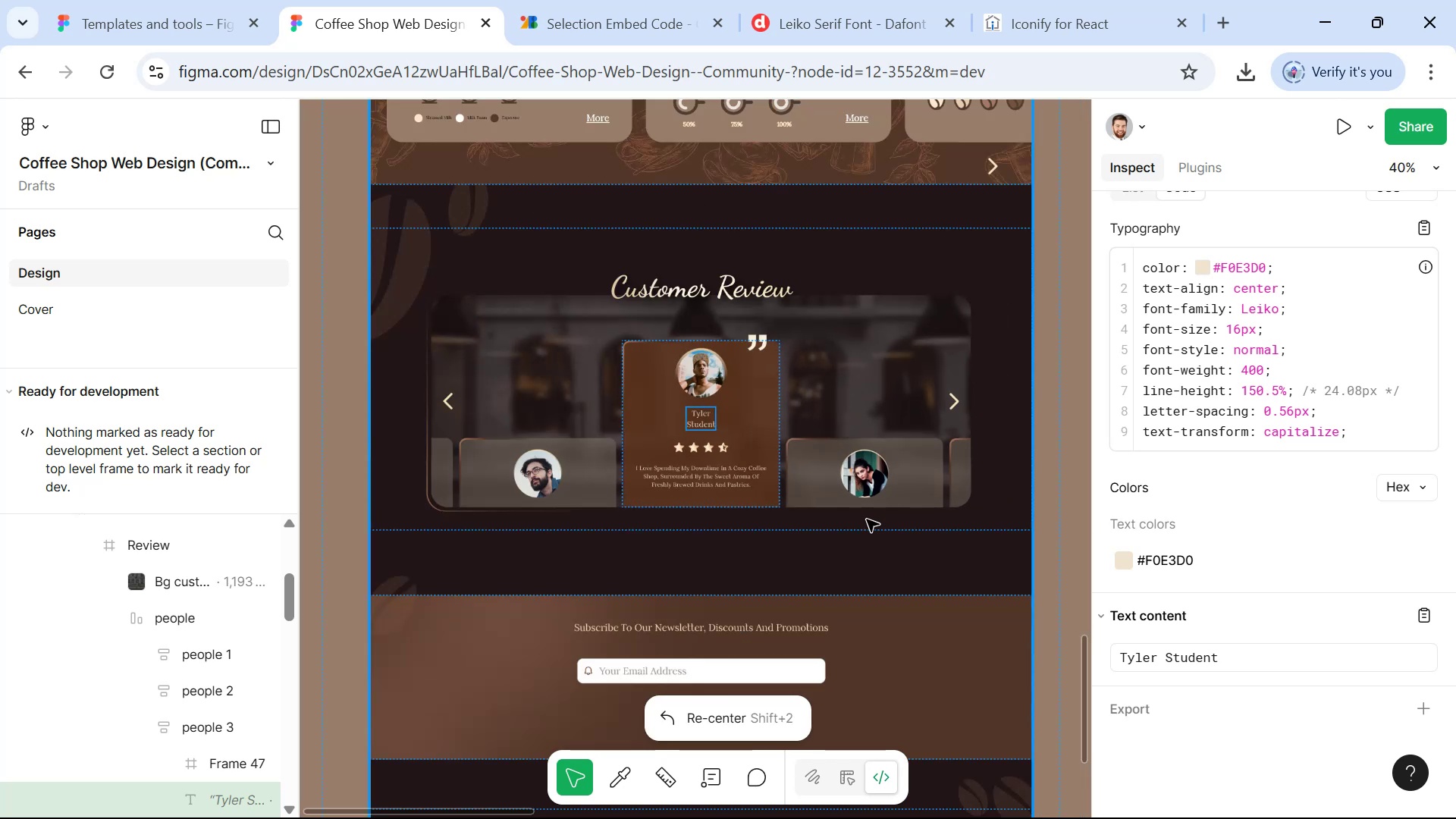 
hold_key(key=ControlLeft, duration=0.36)
 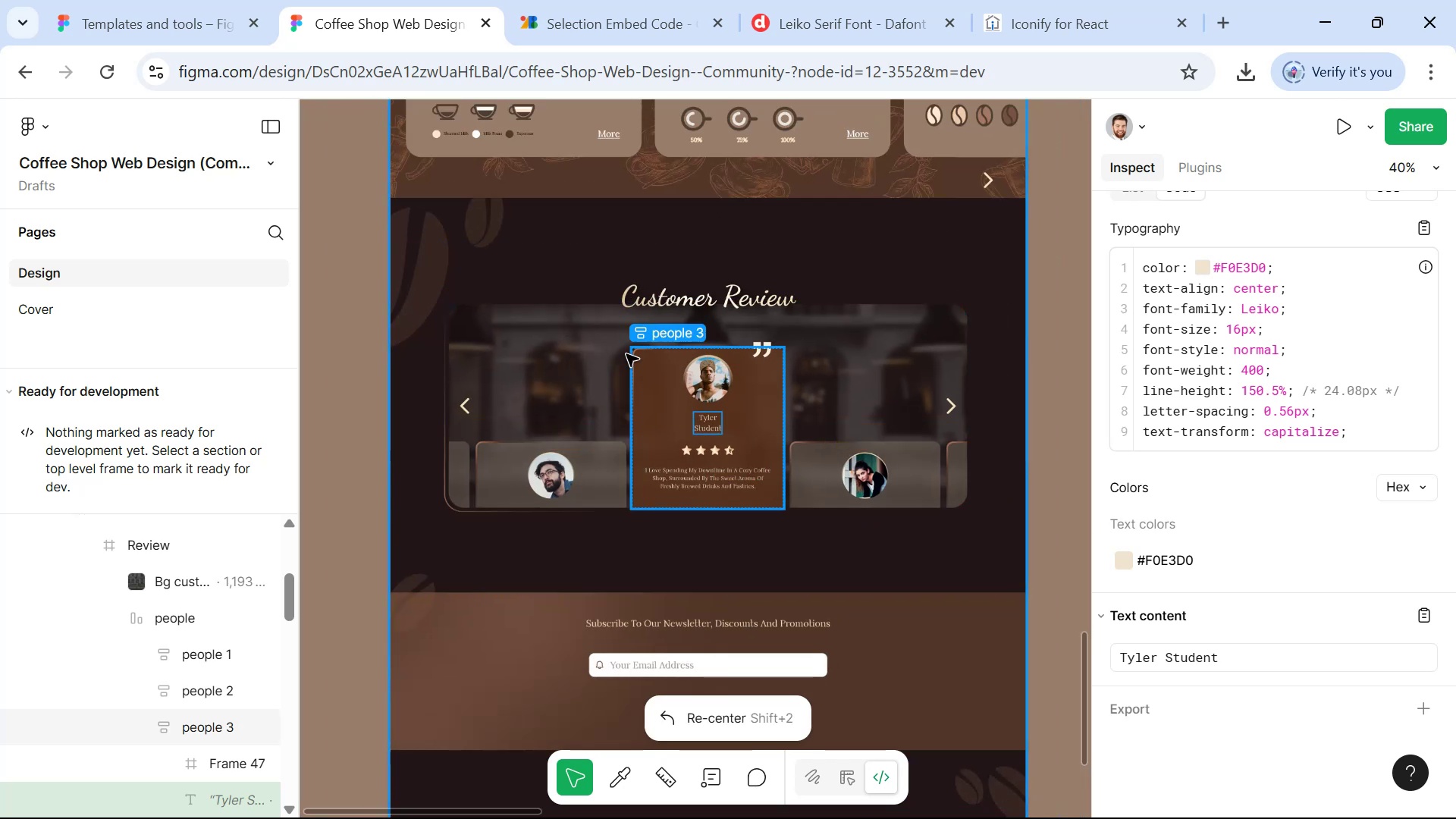 
key(Alt+Tab)
 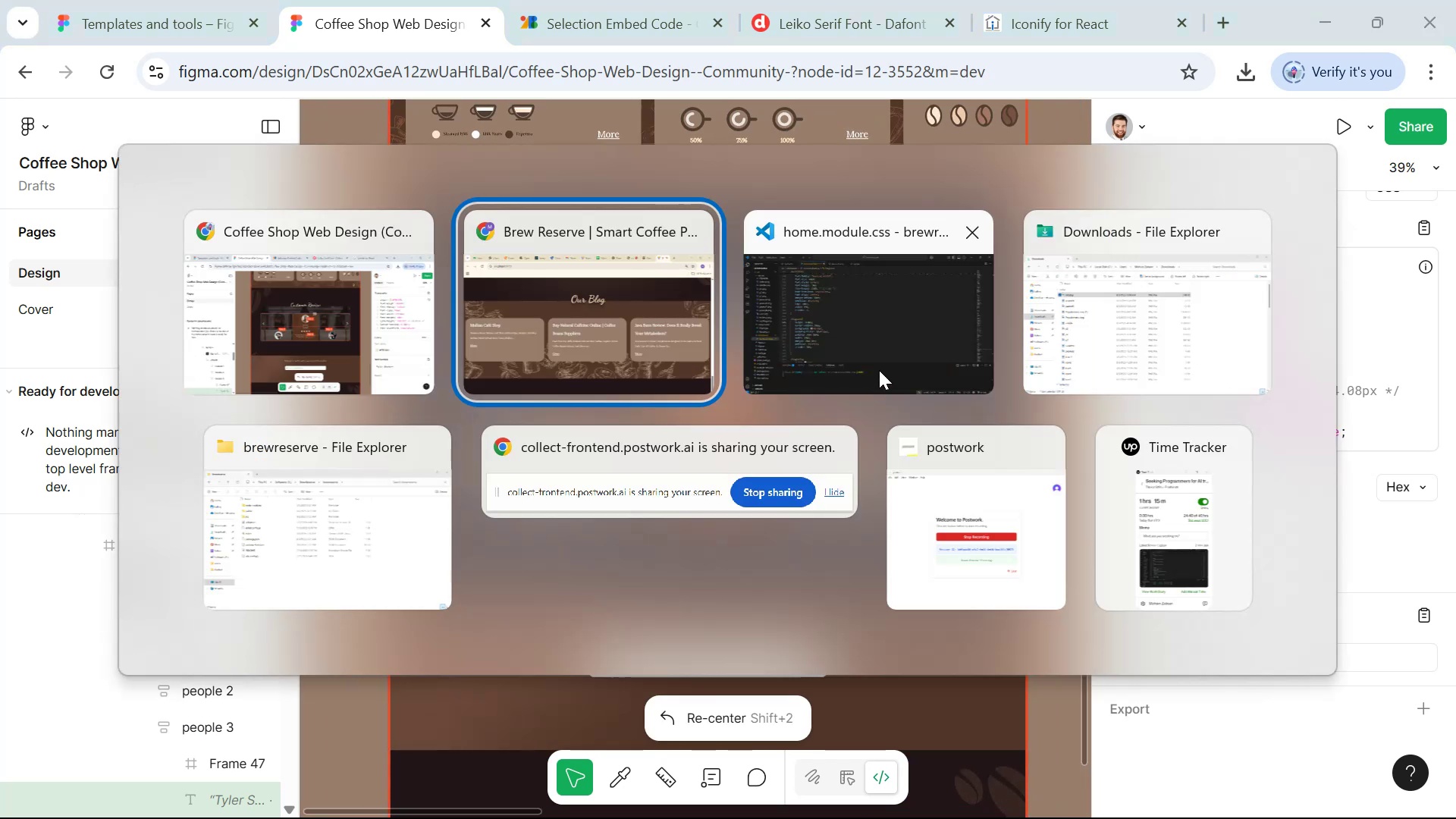 
key(Alt+Tab)
 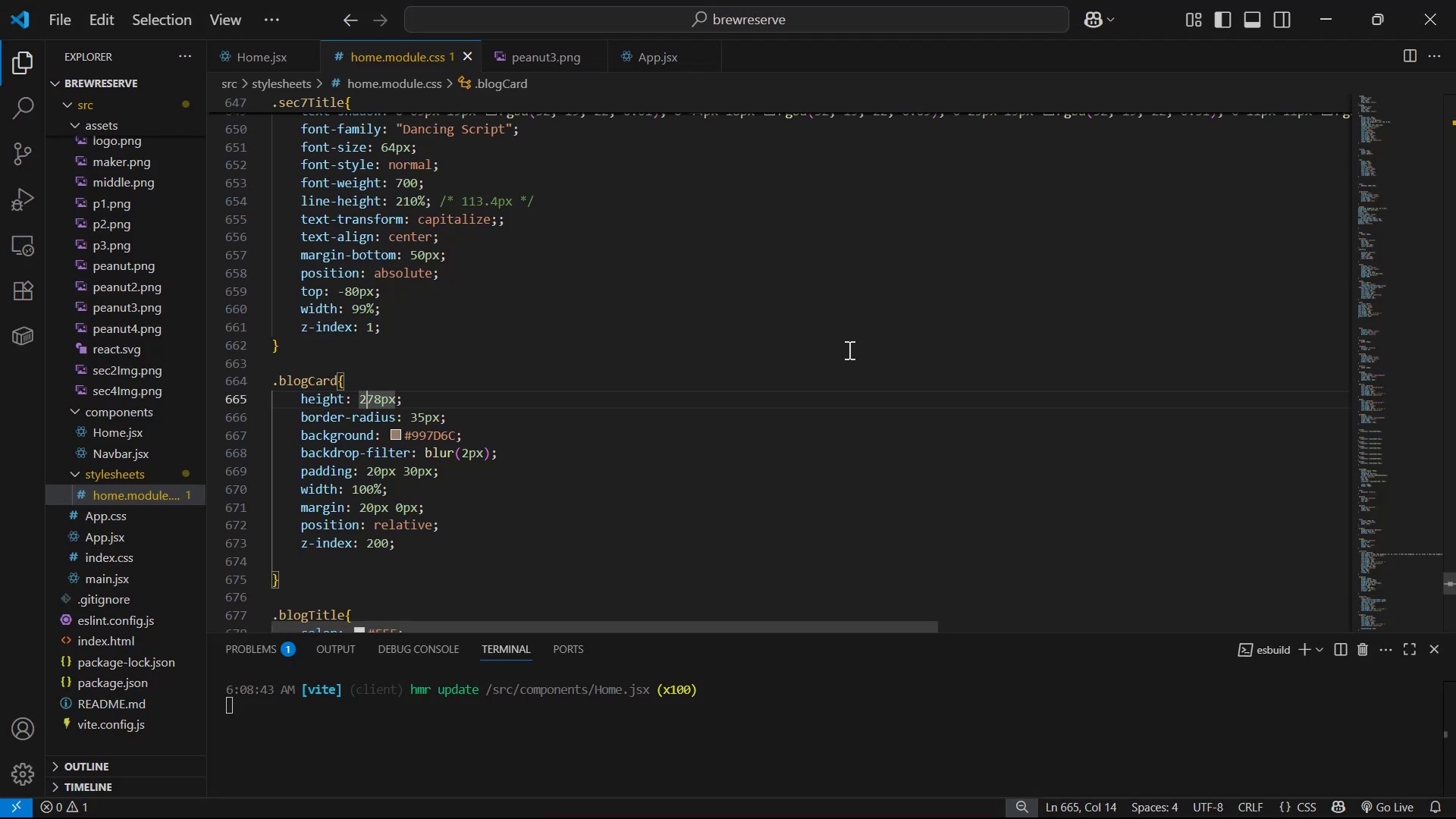 
scroll: coordinate [680, 332], scroll_direction: down, amount: 8.0
 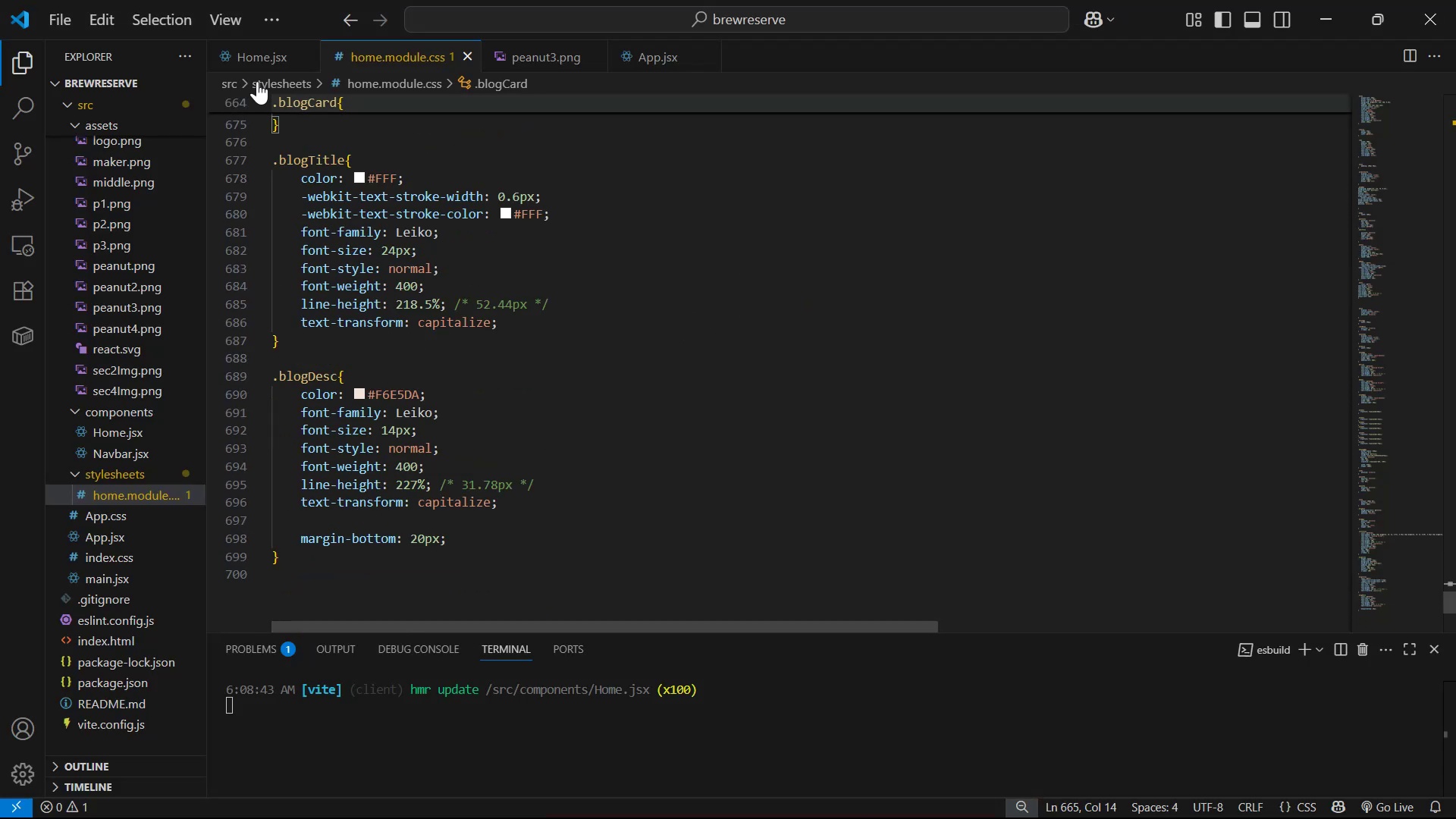 
left_click([265, 58])
 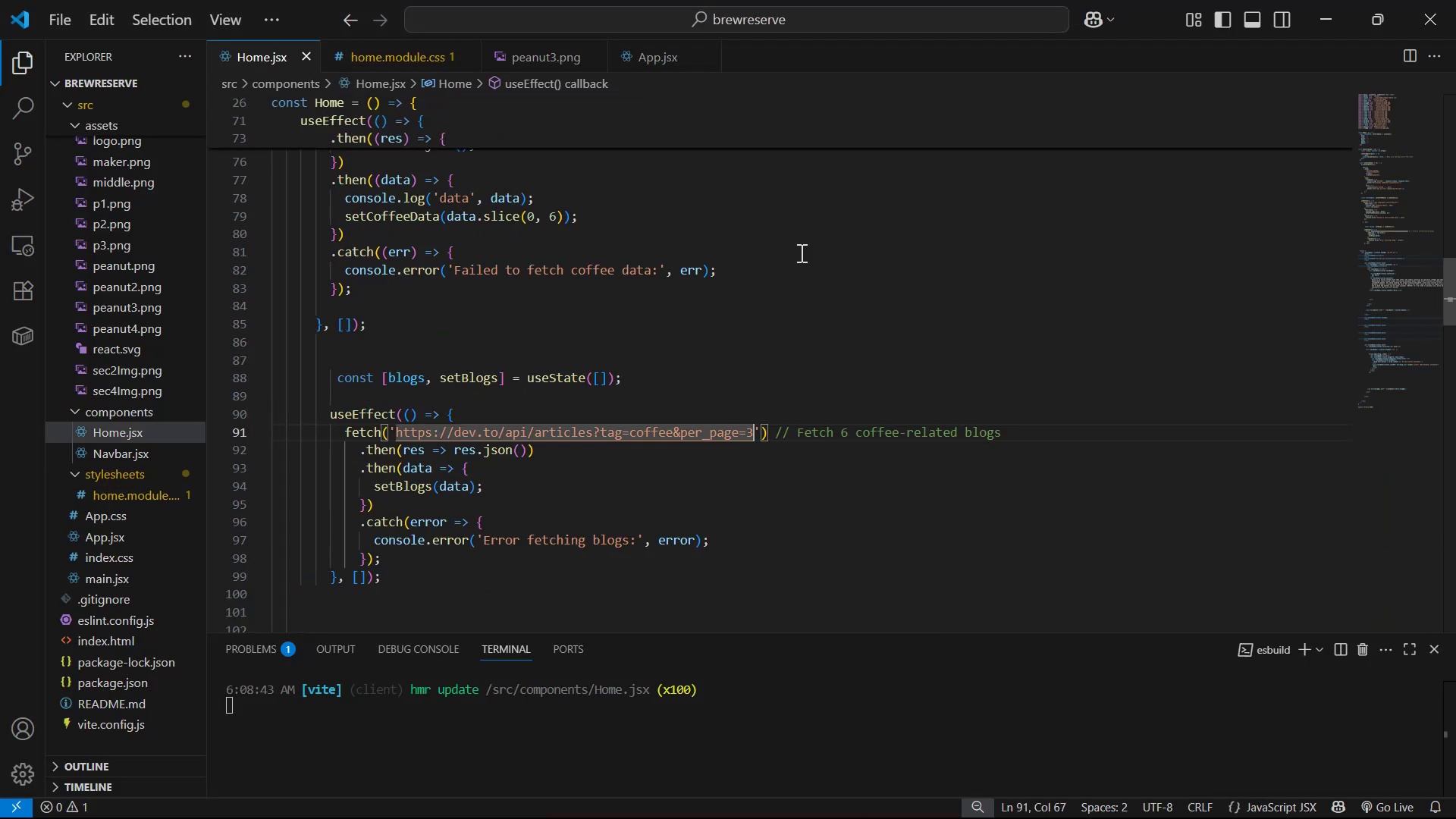 
scroll: coordinate [859, 313], scroll_direction: up, amount: 6.0
 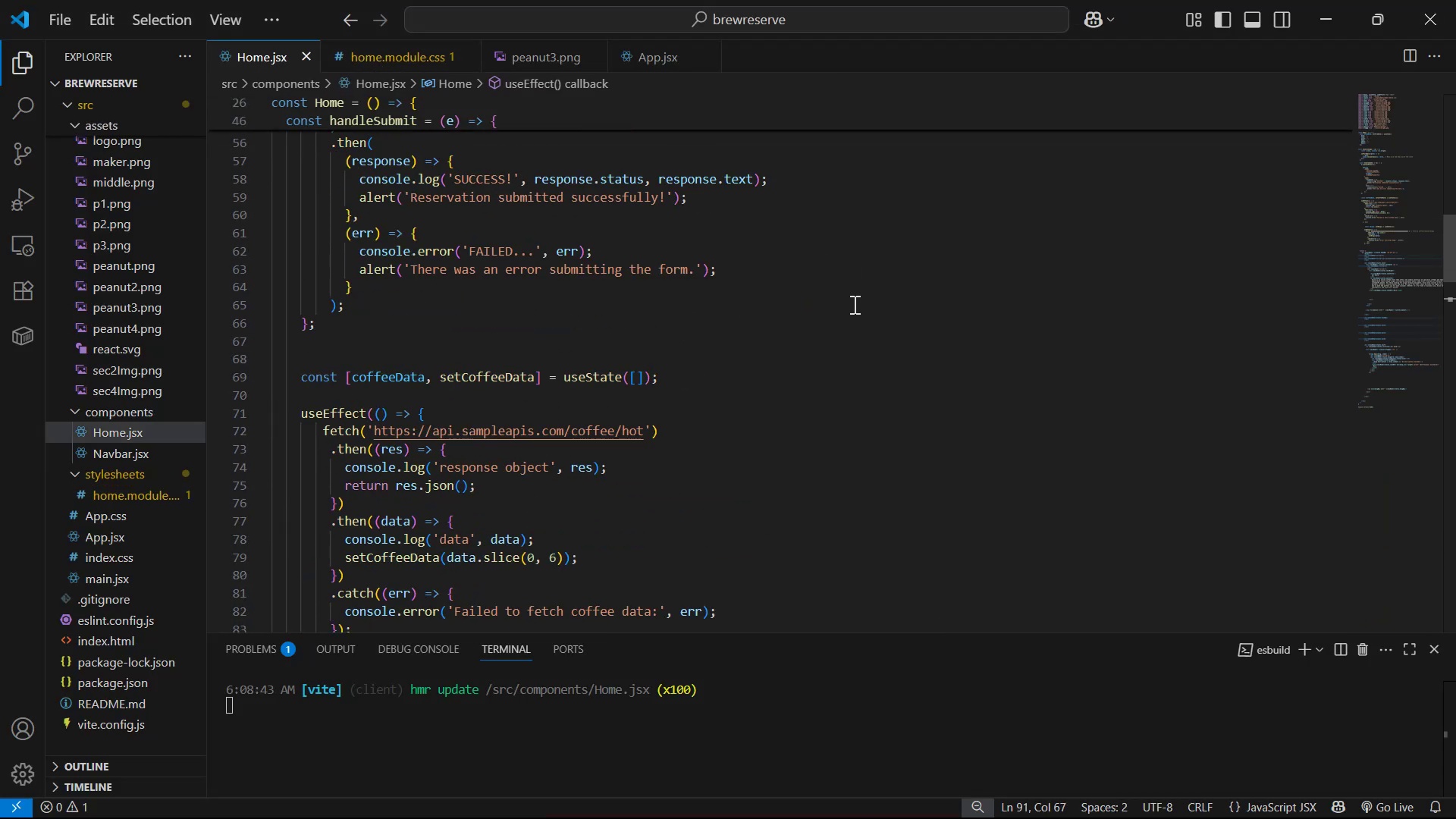 
scroll: coordinate [720, 354], scroll_direction: down, amount: 31.0
 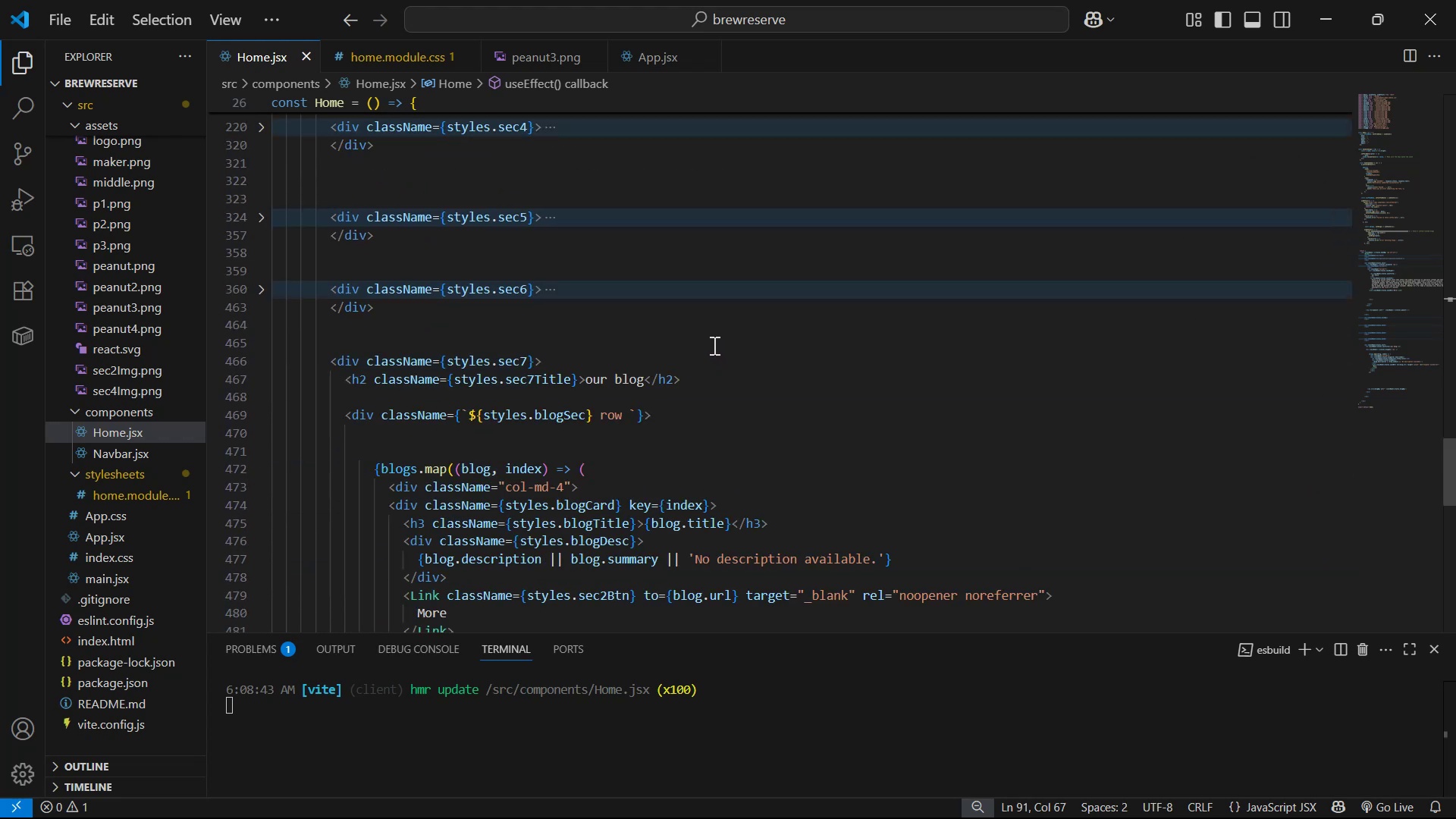 
scroll: coordinate [306, 231], scroll_direction: up, amount: 3.0
 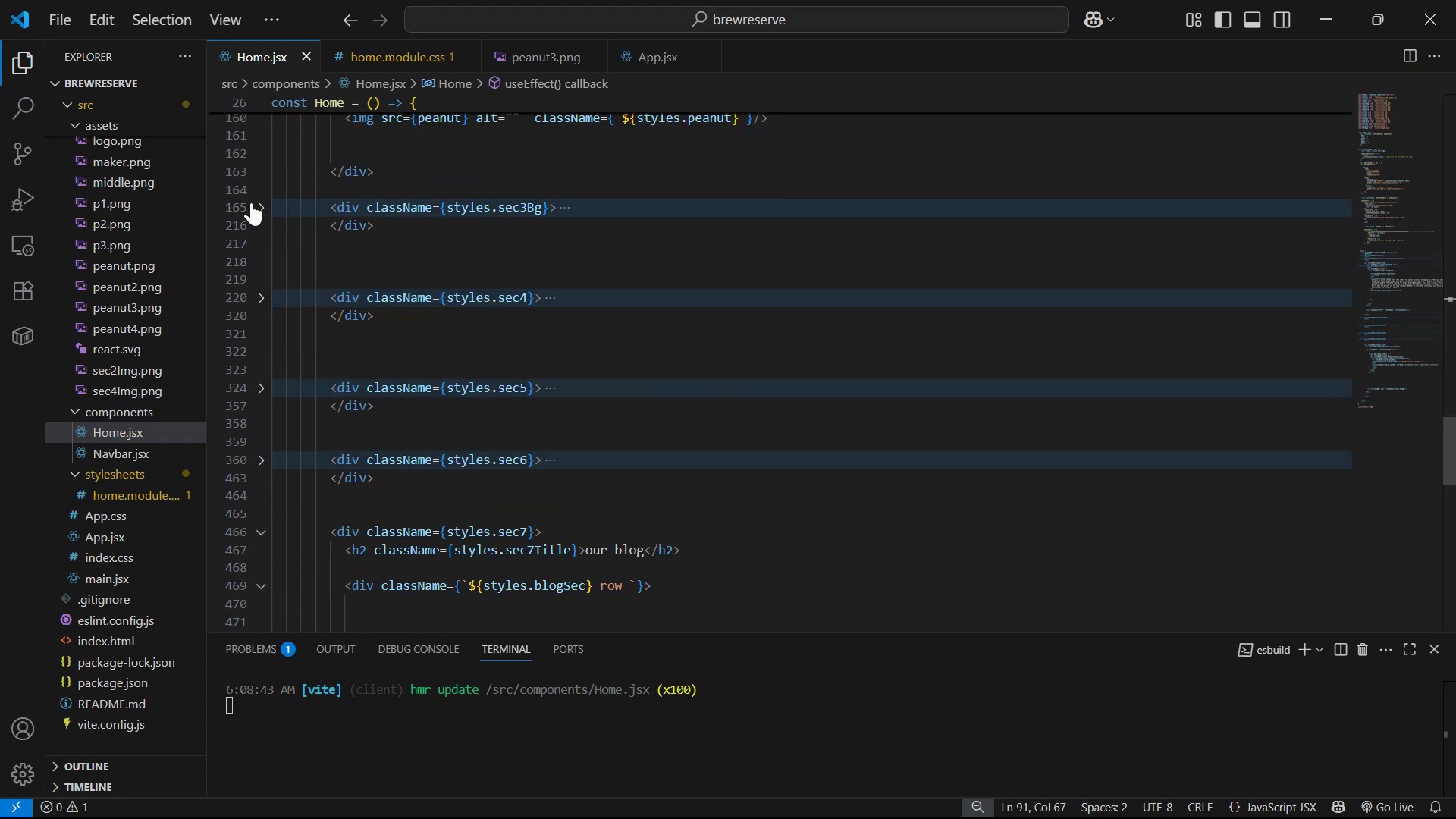 
left_click([260, 206])
 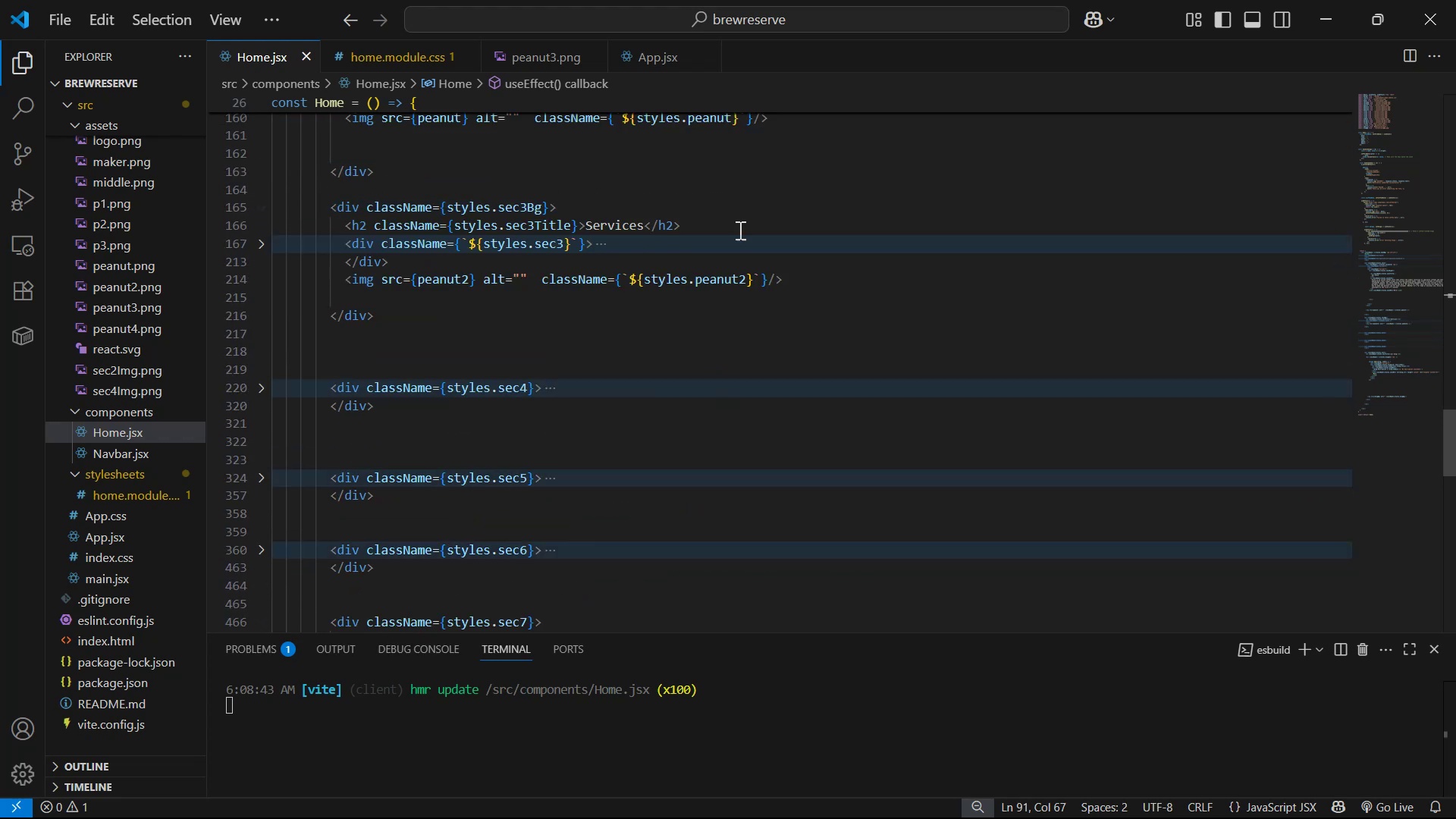 
key(Control+C)
 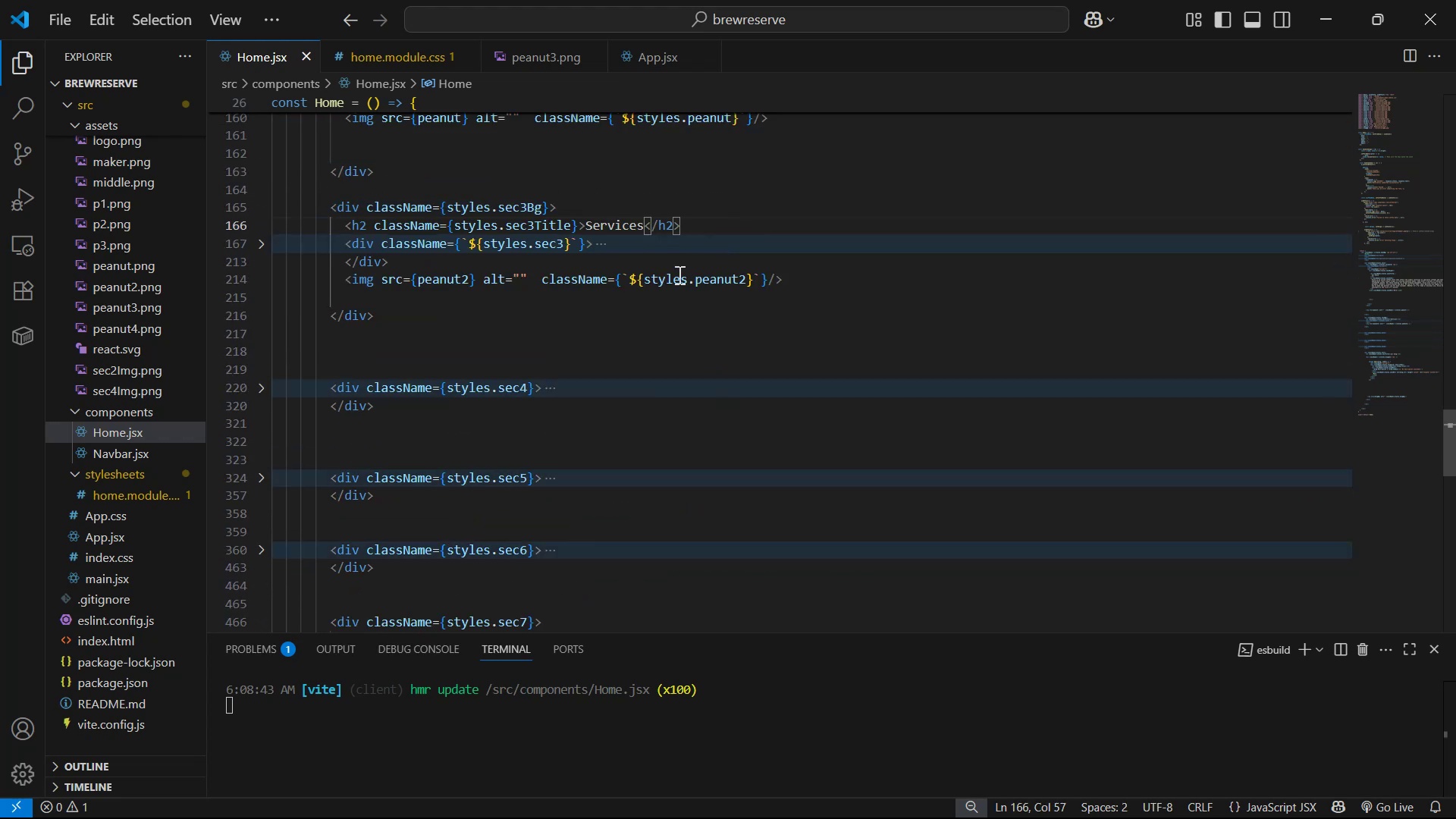 
scroll: coordinate [927, 389], scroll_direction: down, amount: 6.0
 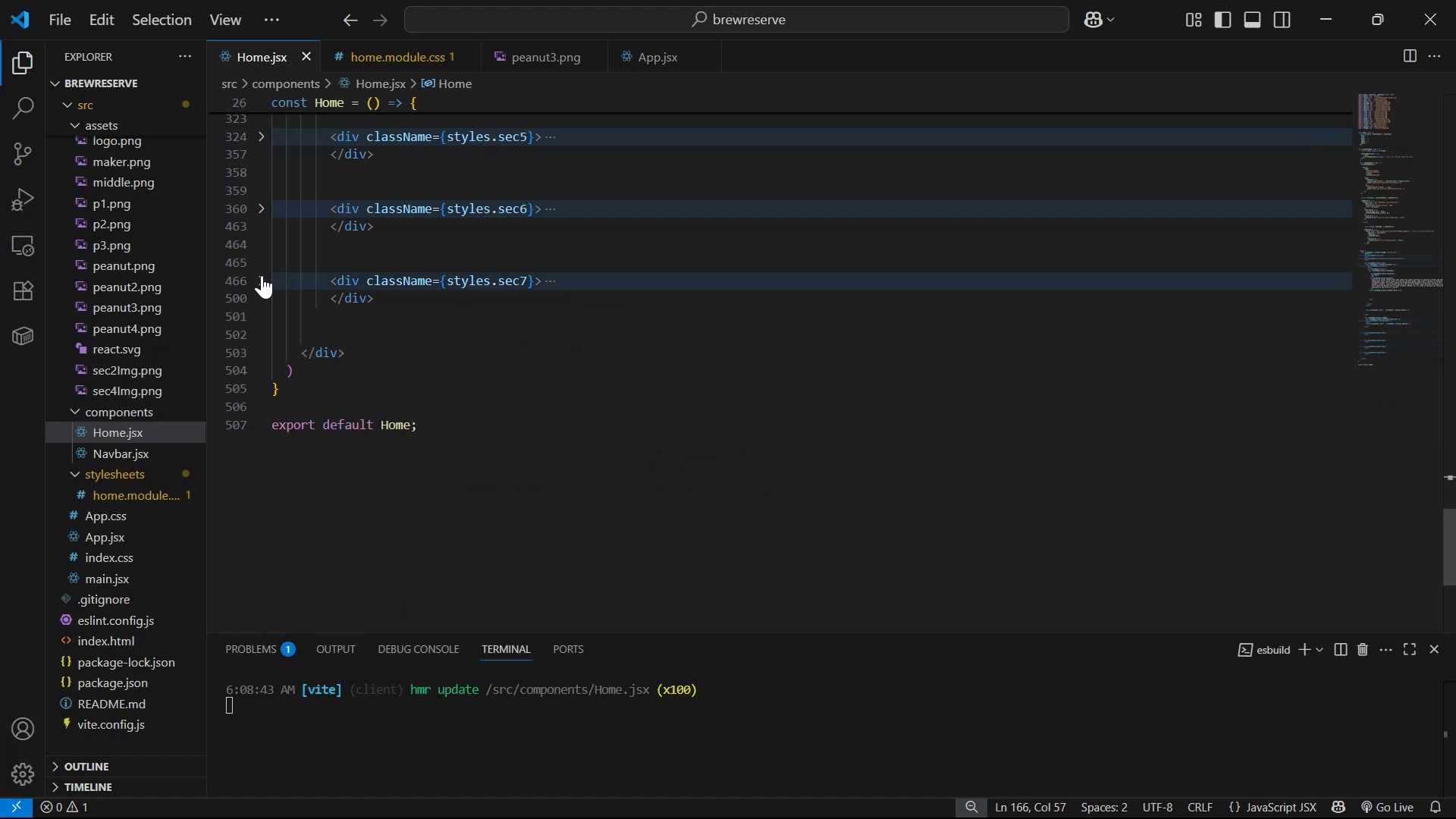 
left_click([421, 305])
 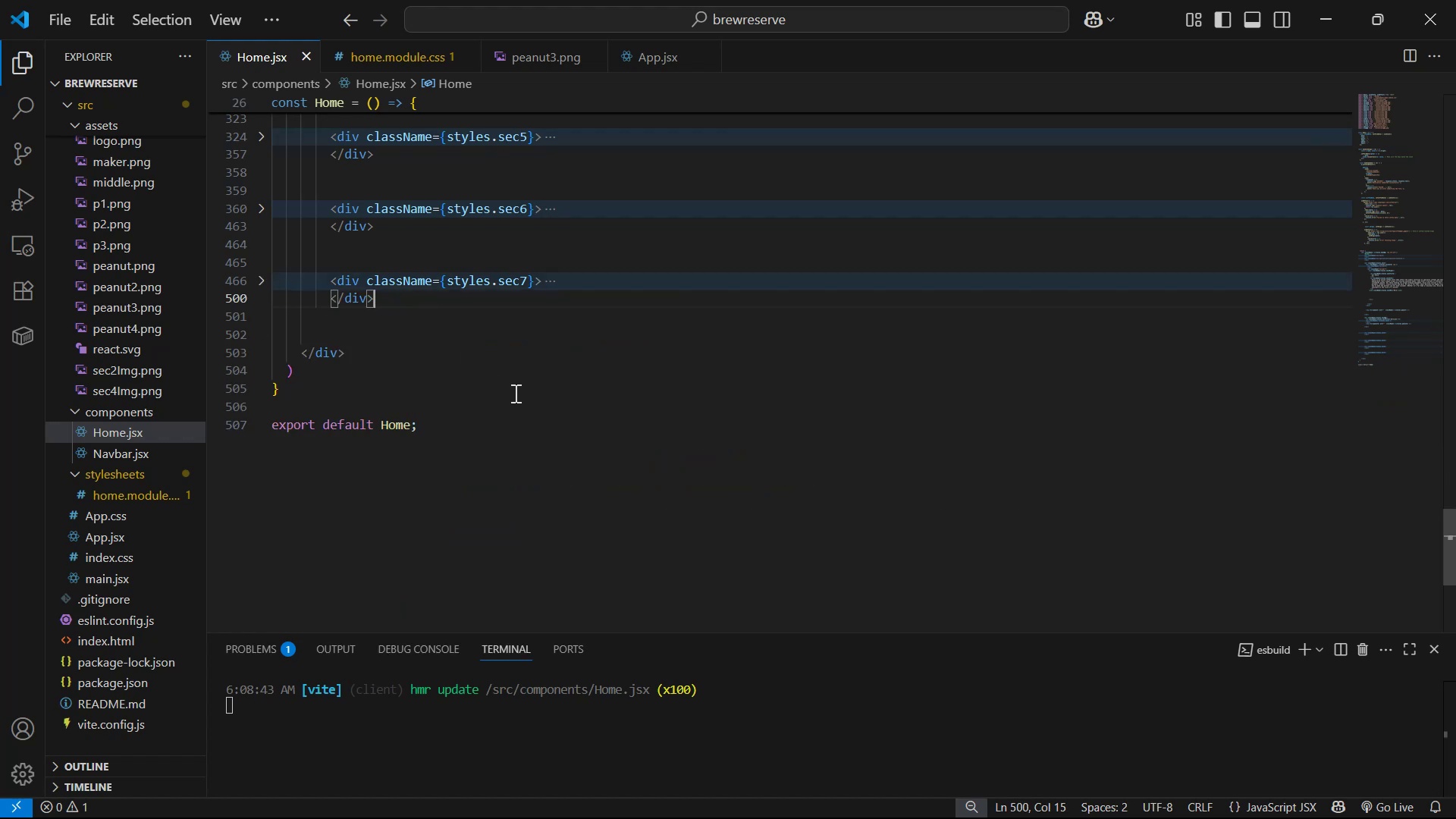 
key(Enter)
 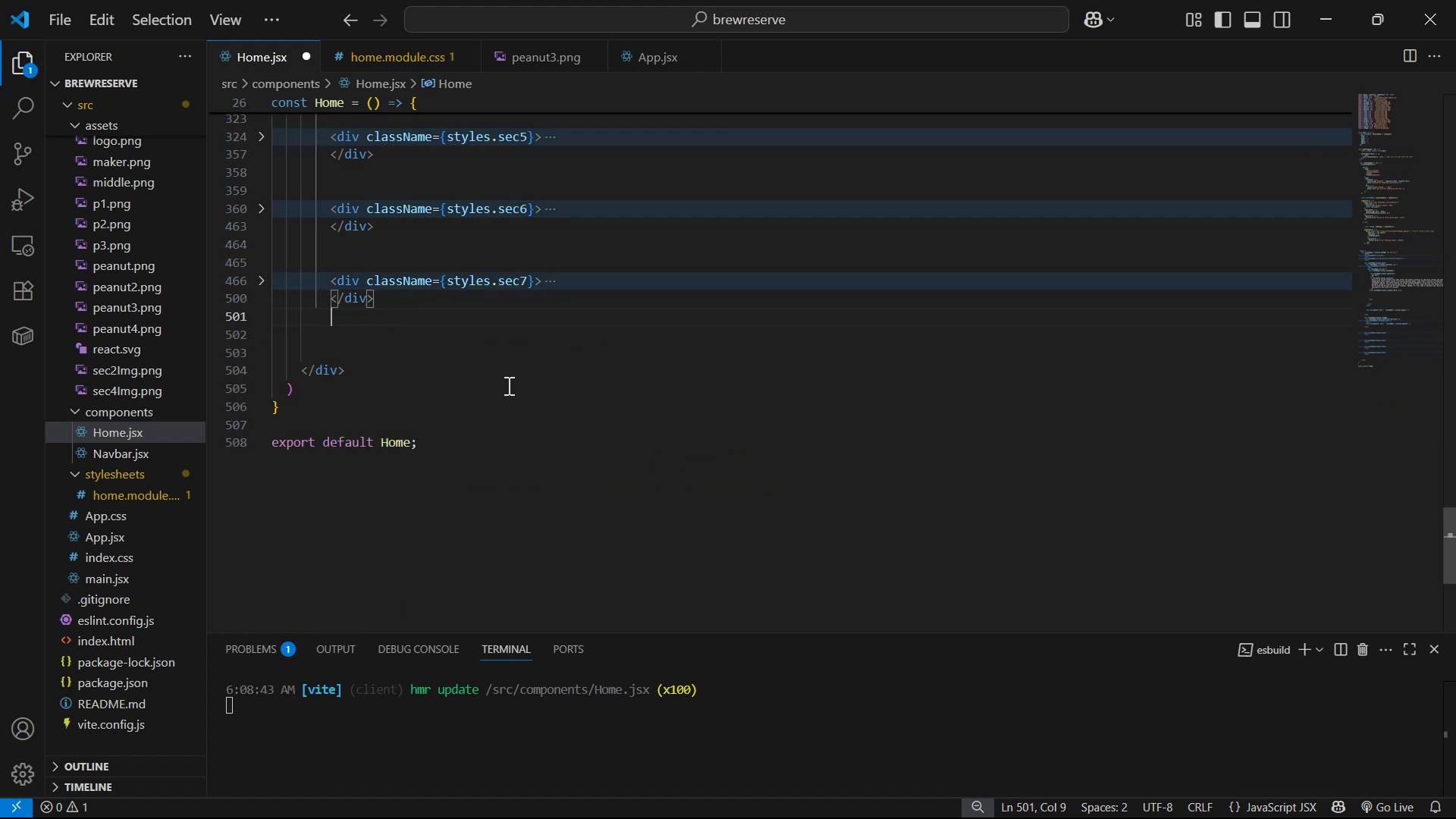 
key(Enter)
 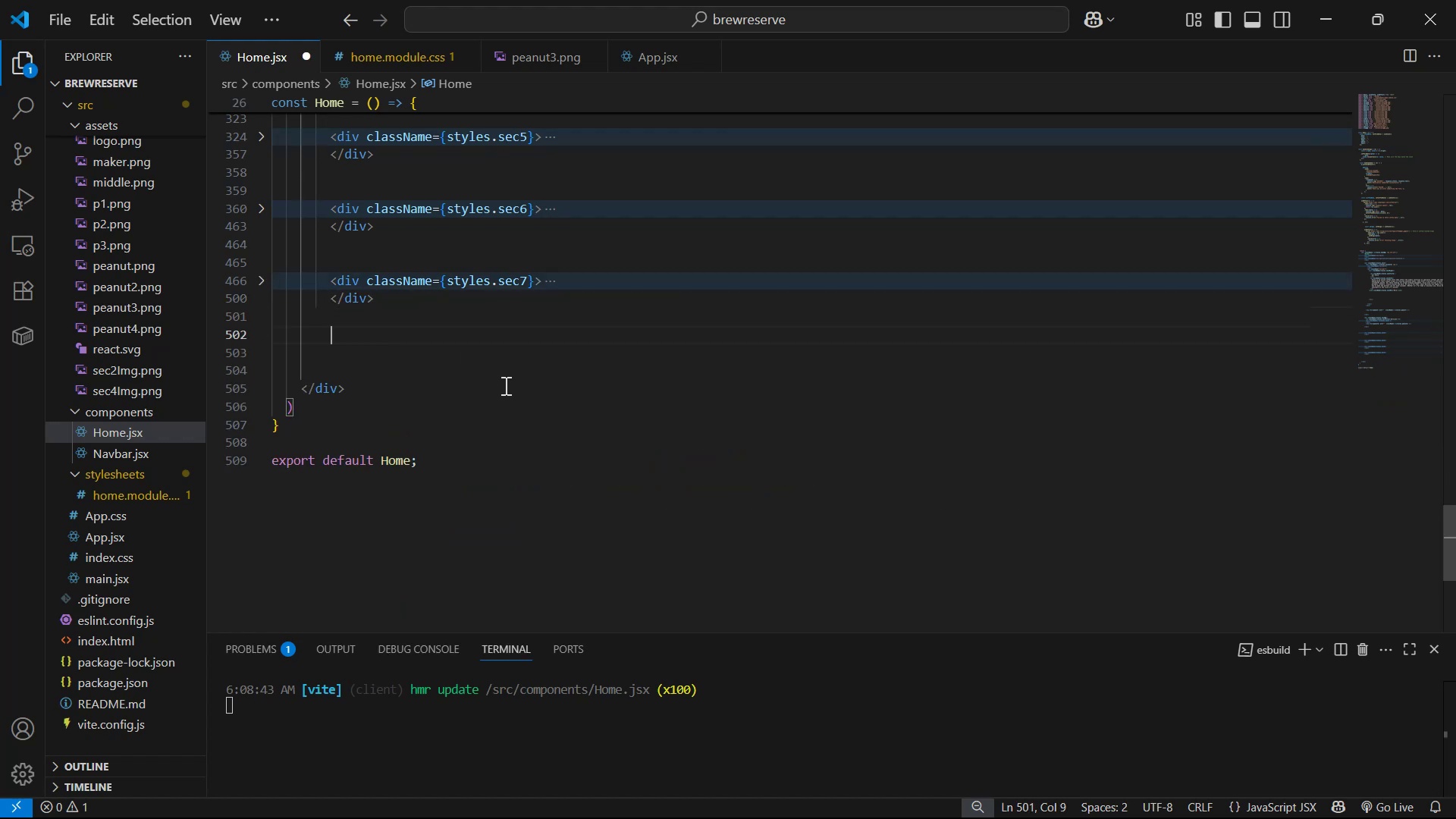 
key(Enter)
 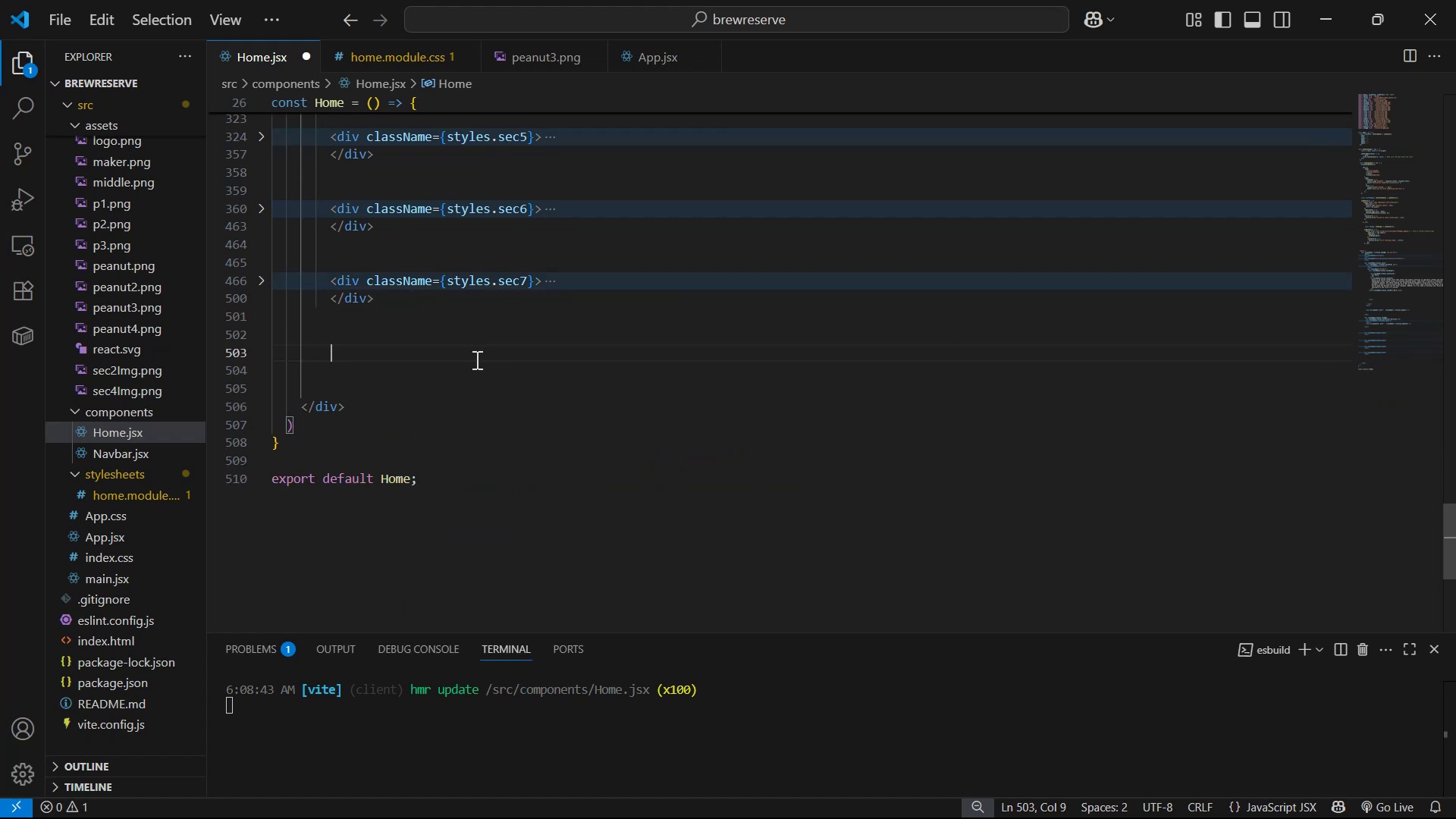 
type(div)
 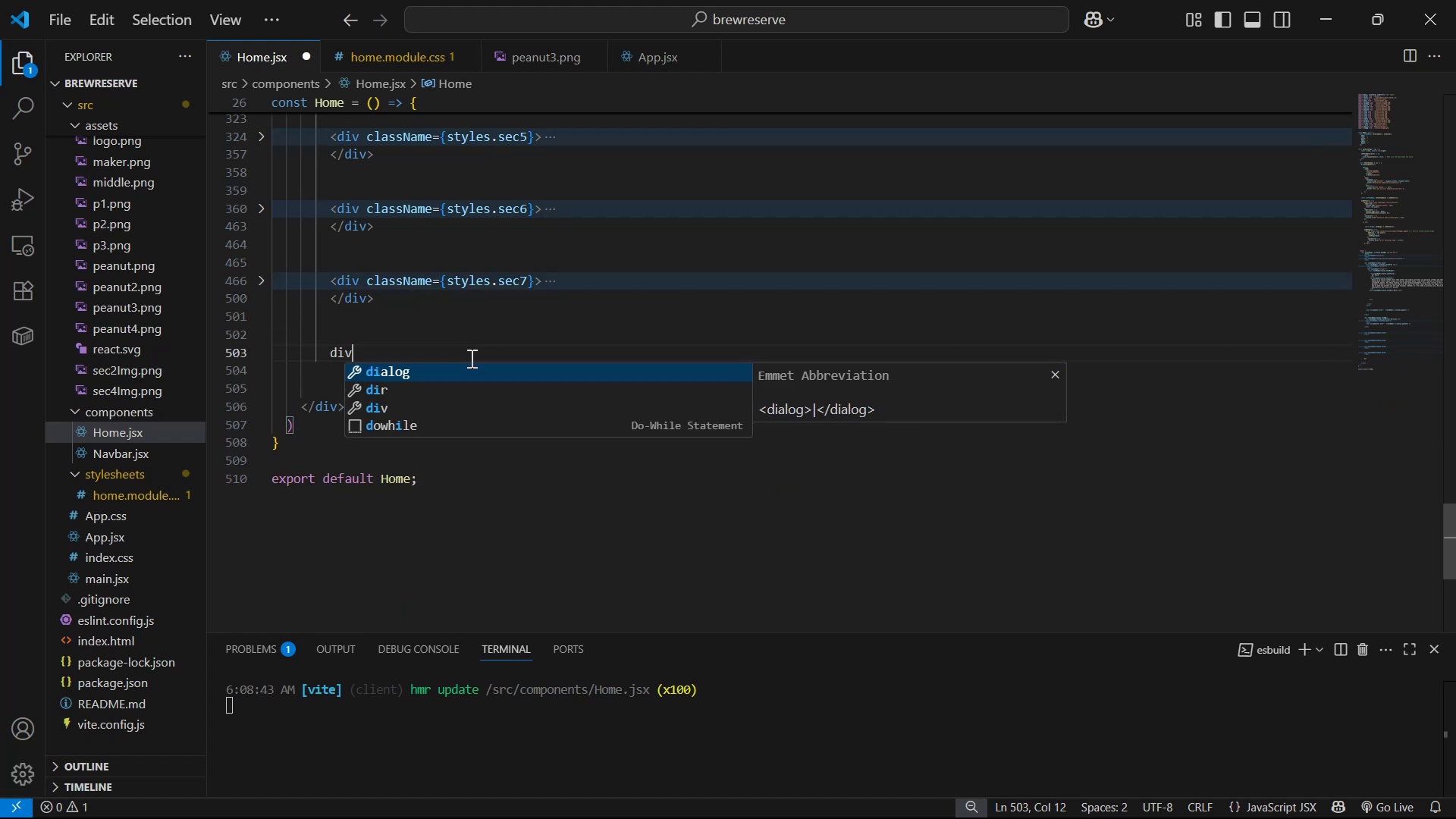 
key(Enter)
 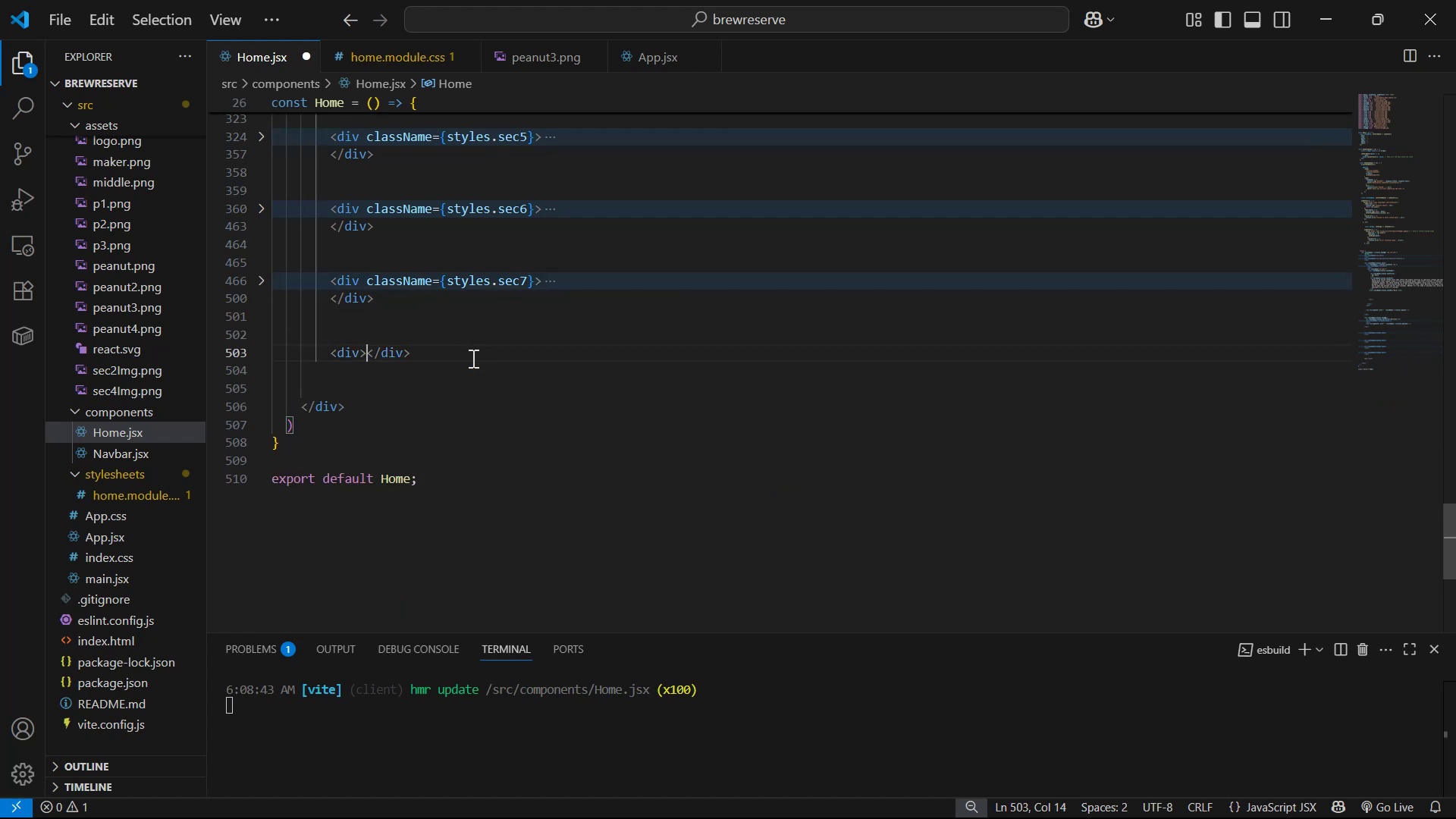 
key(Enter)
 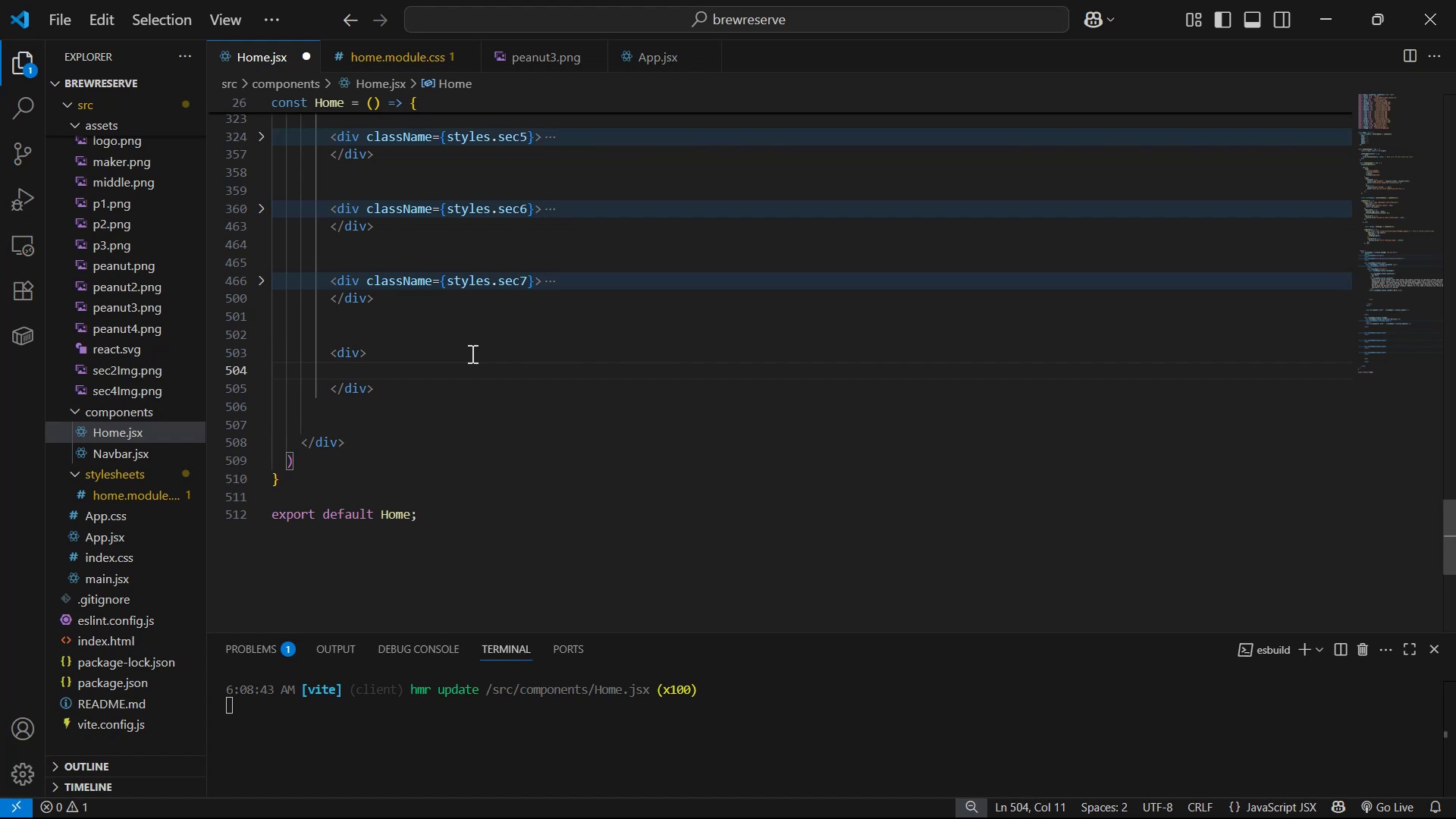 
key(ArrowUp)
 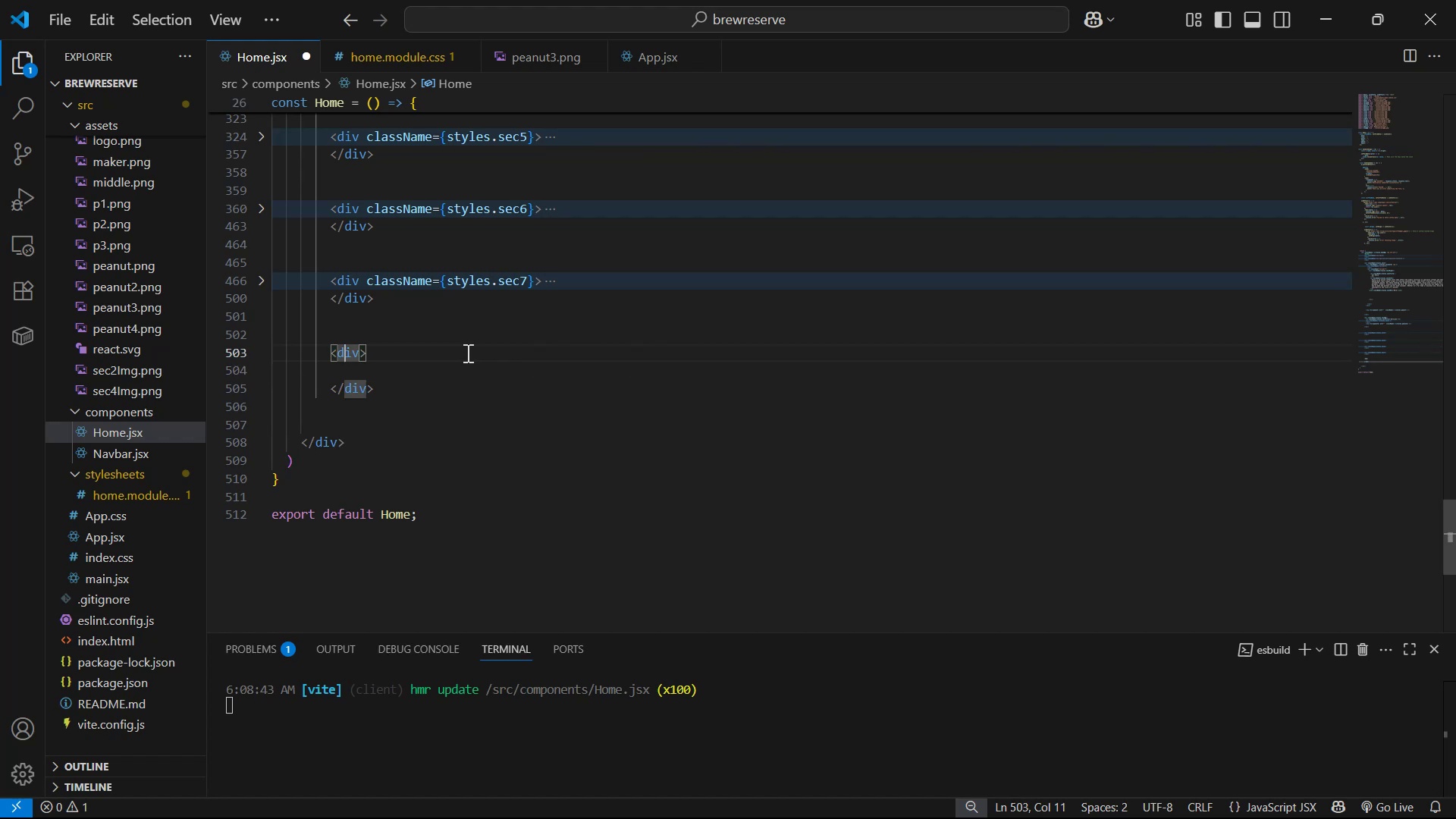 
key(ArrowRight)
 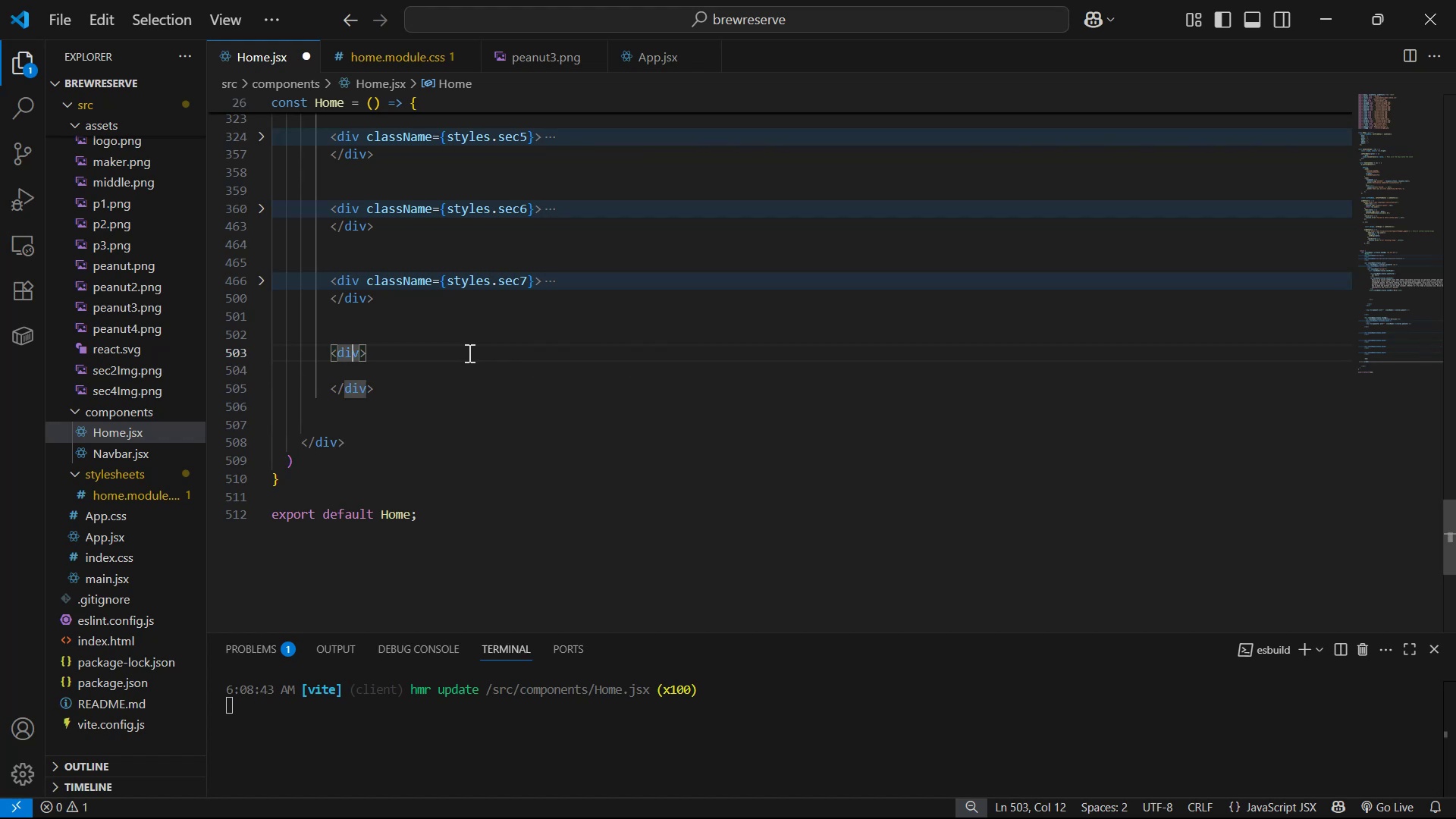 
key(ArrowRight)
 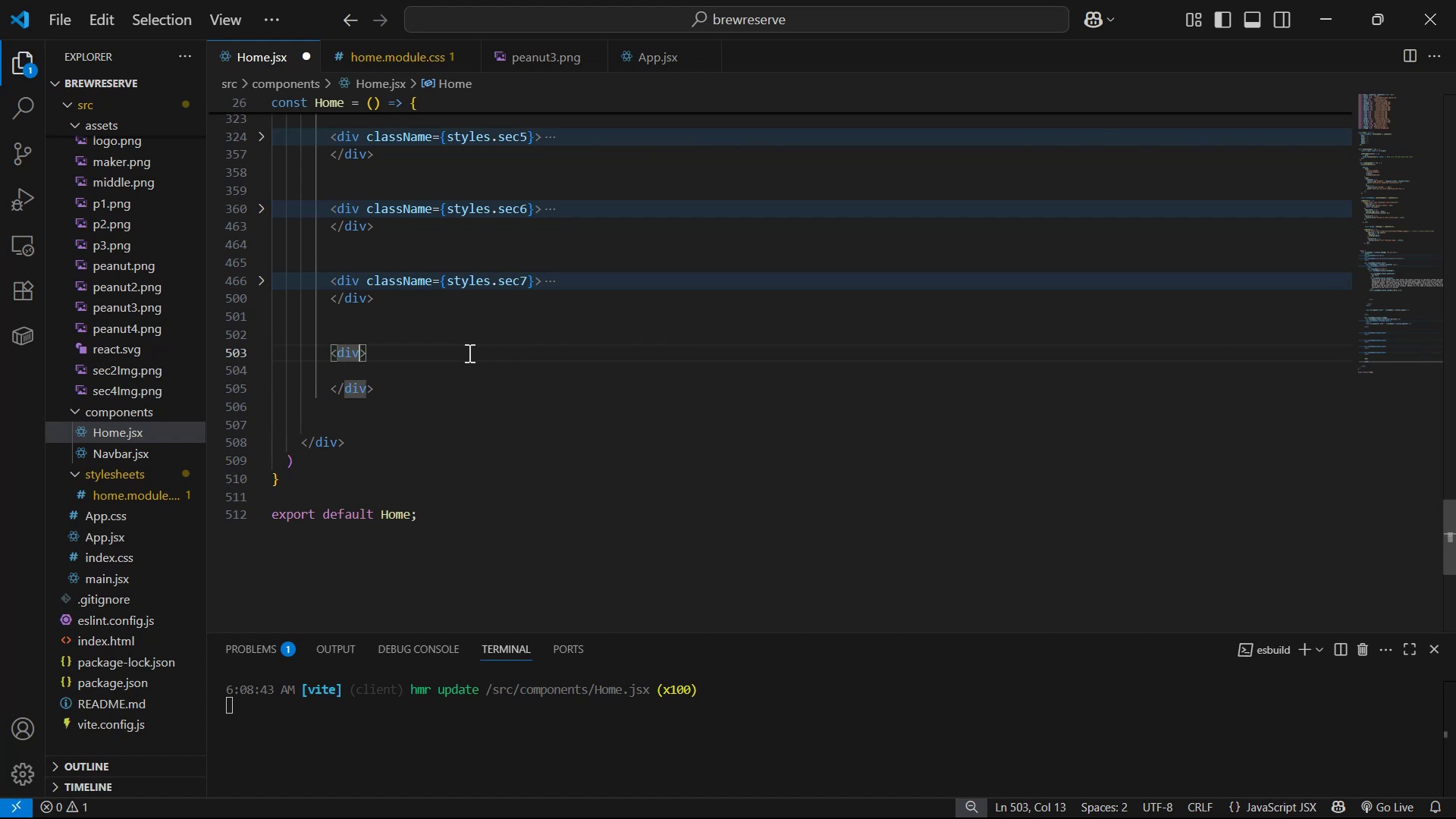 
type( cla)
 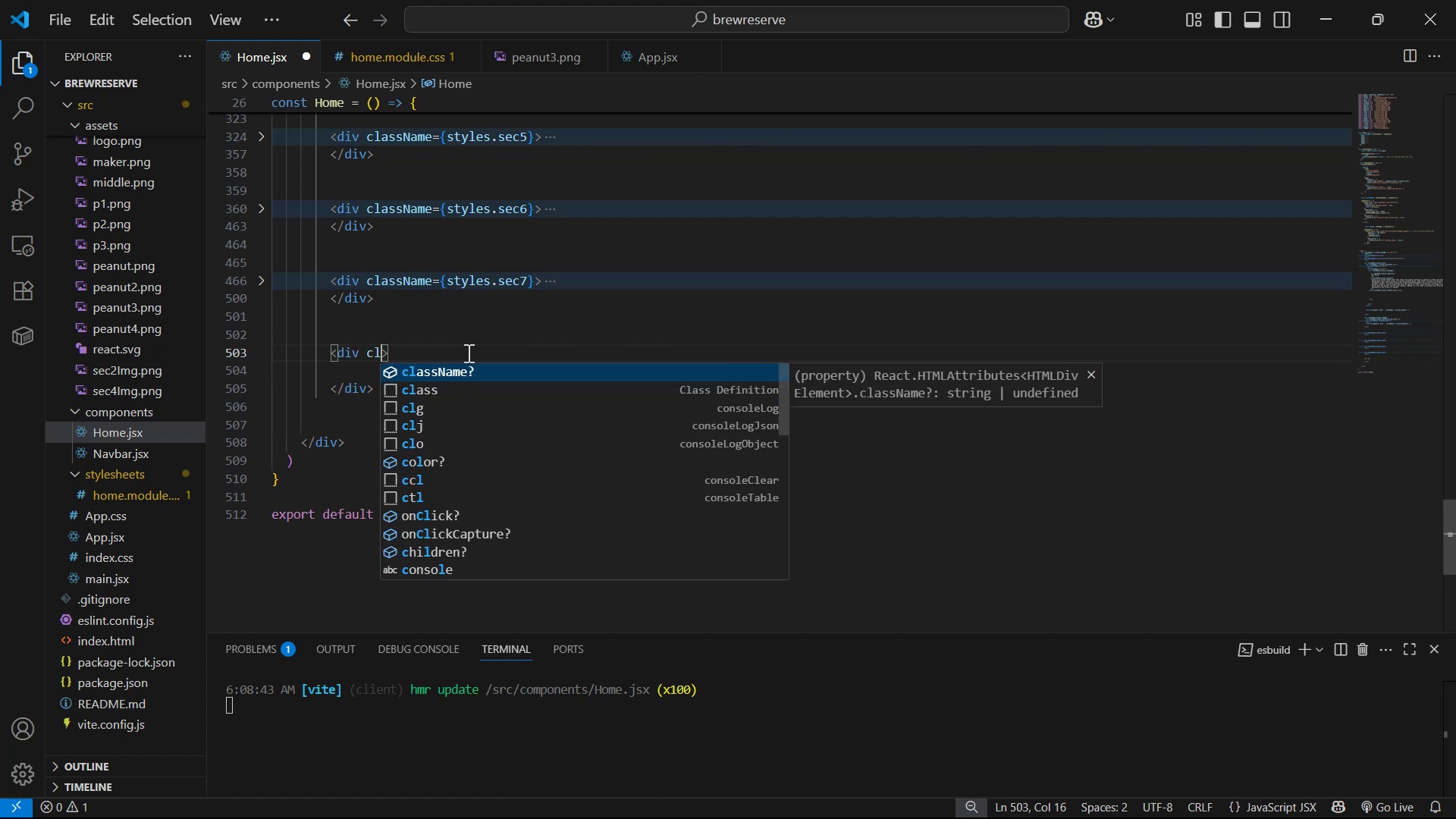 
key(Enter)
 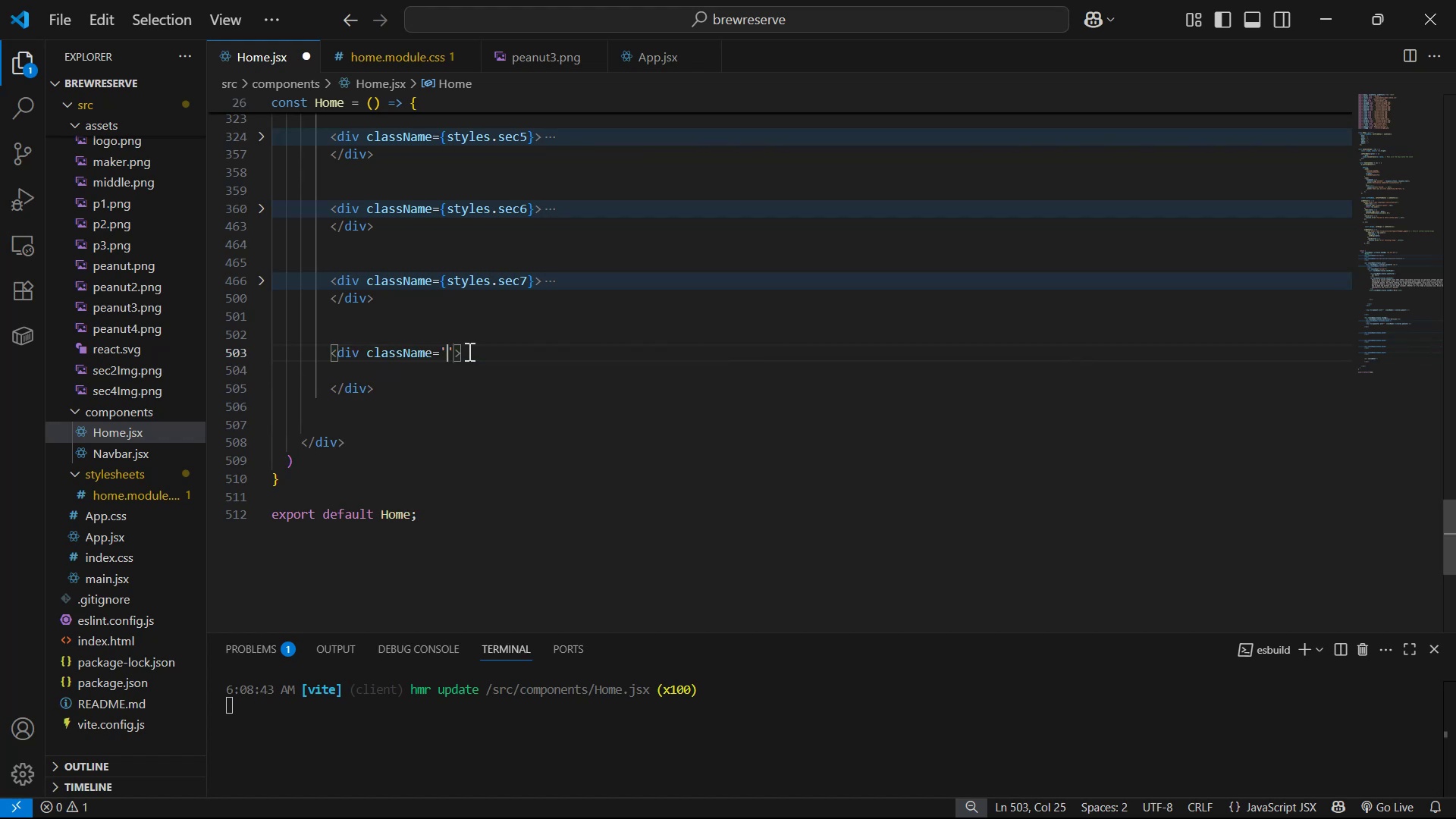 
key(ArrowRight)
 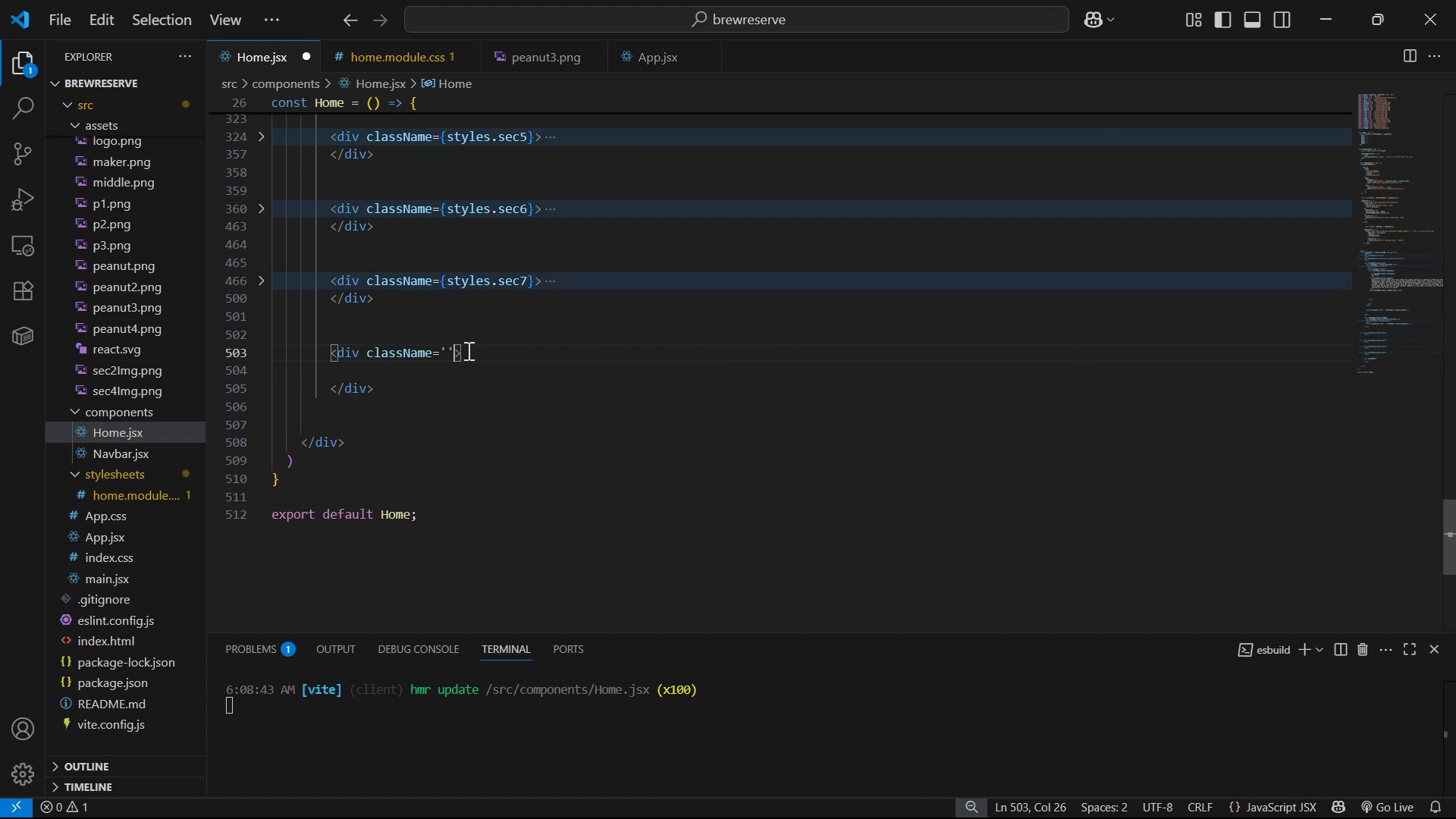 
key(Backspace)
key(Backspace)
type({ty)
 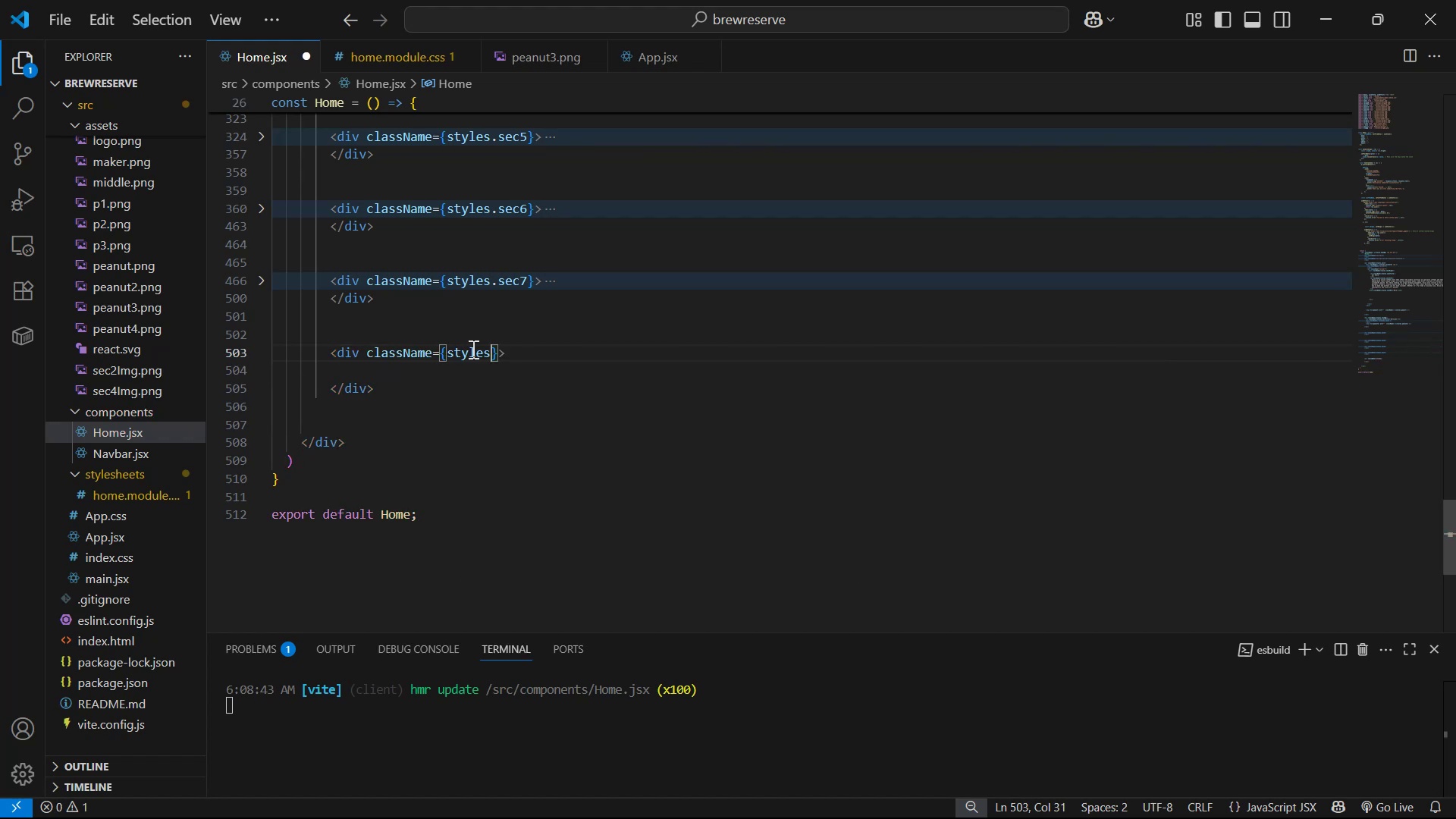 
 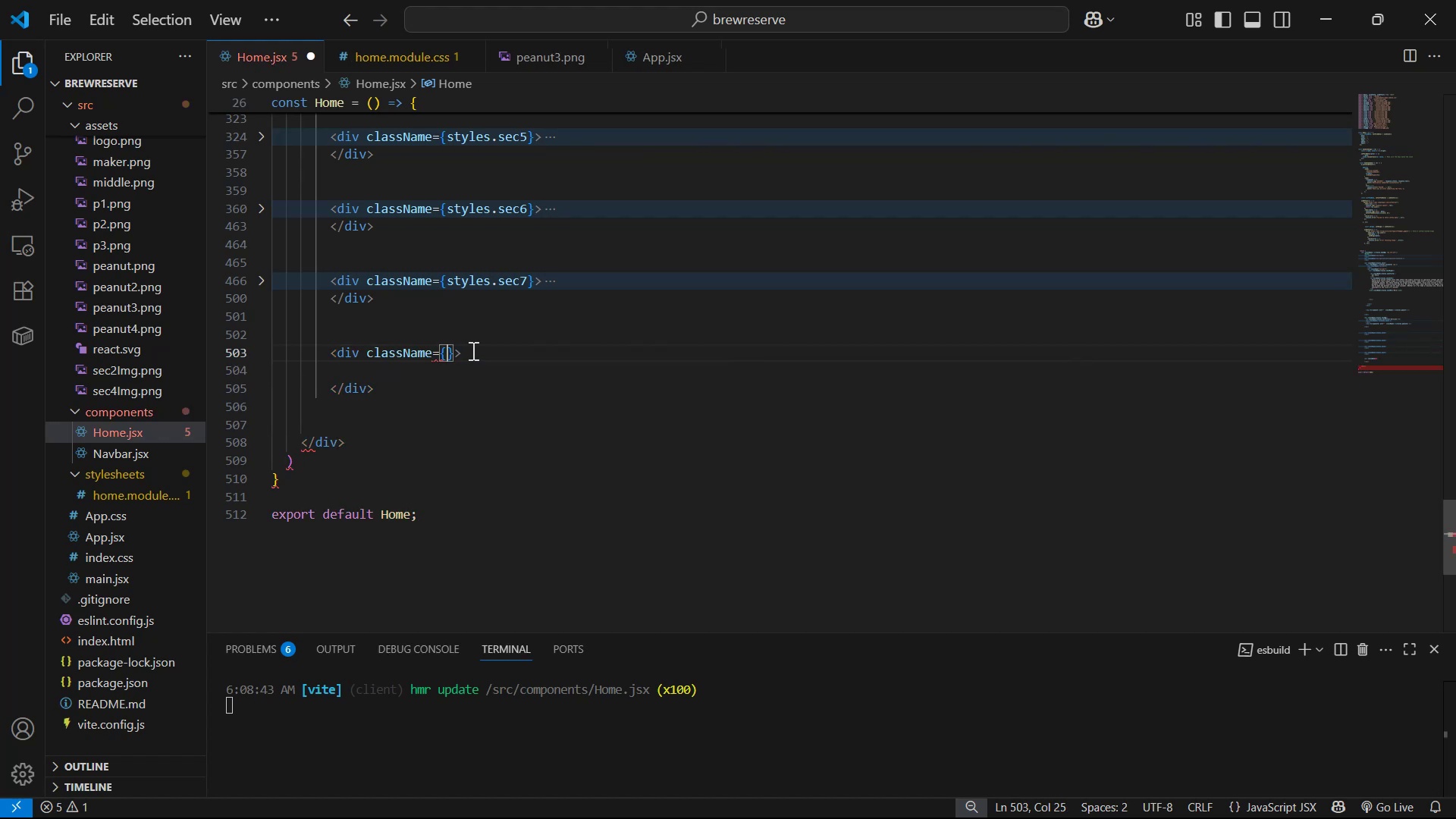 
hold_key(key=S, duration=0.51)
 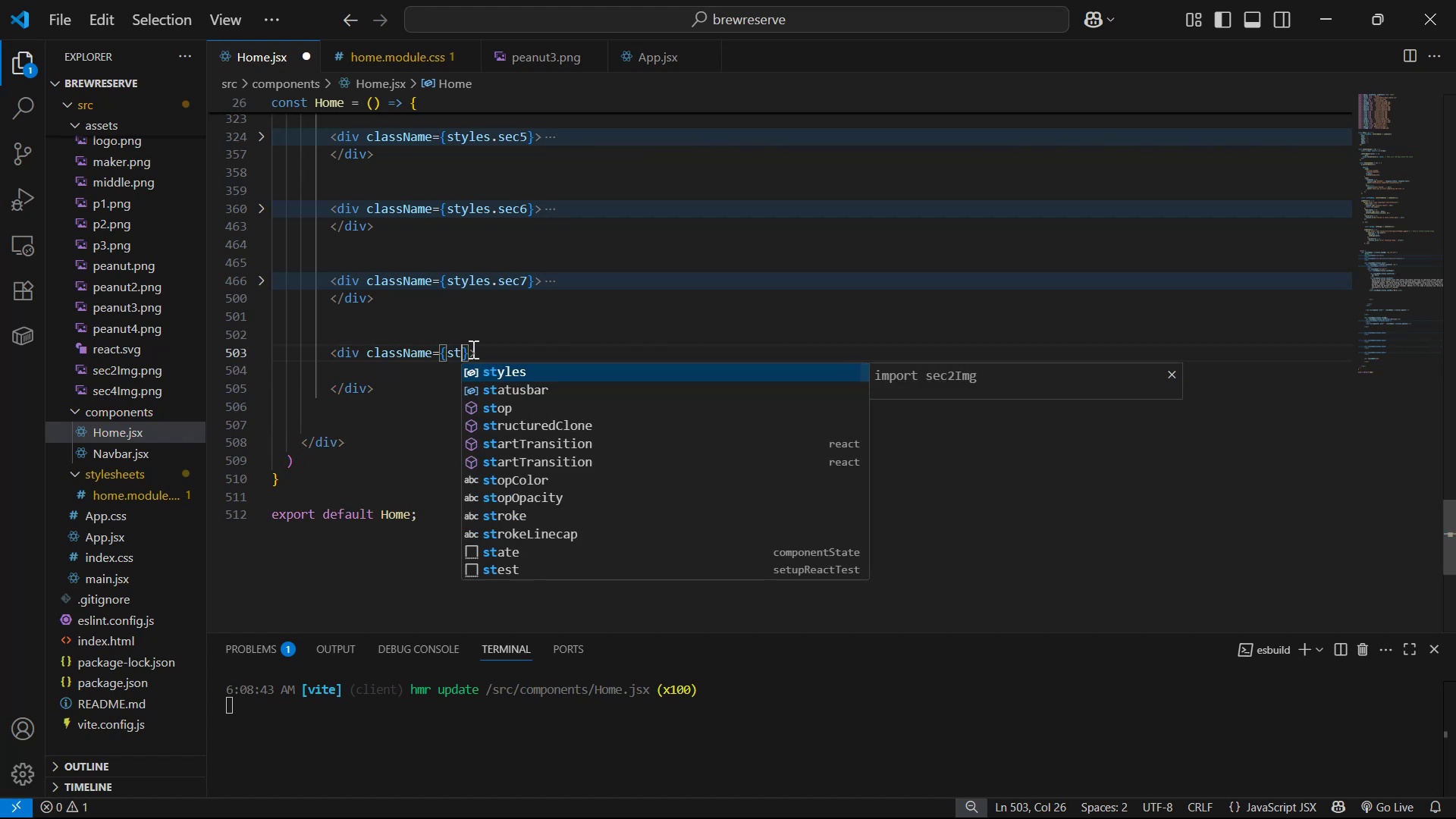 
key(Enter)
 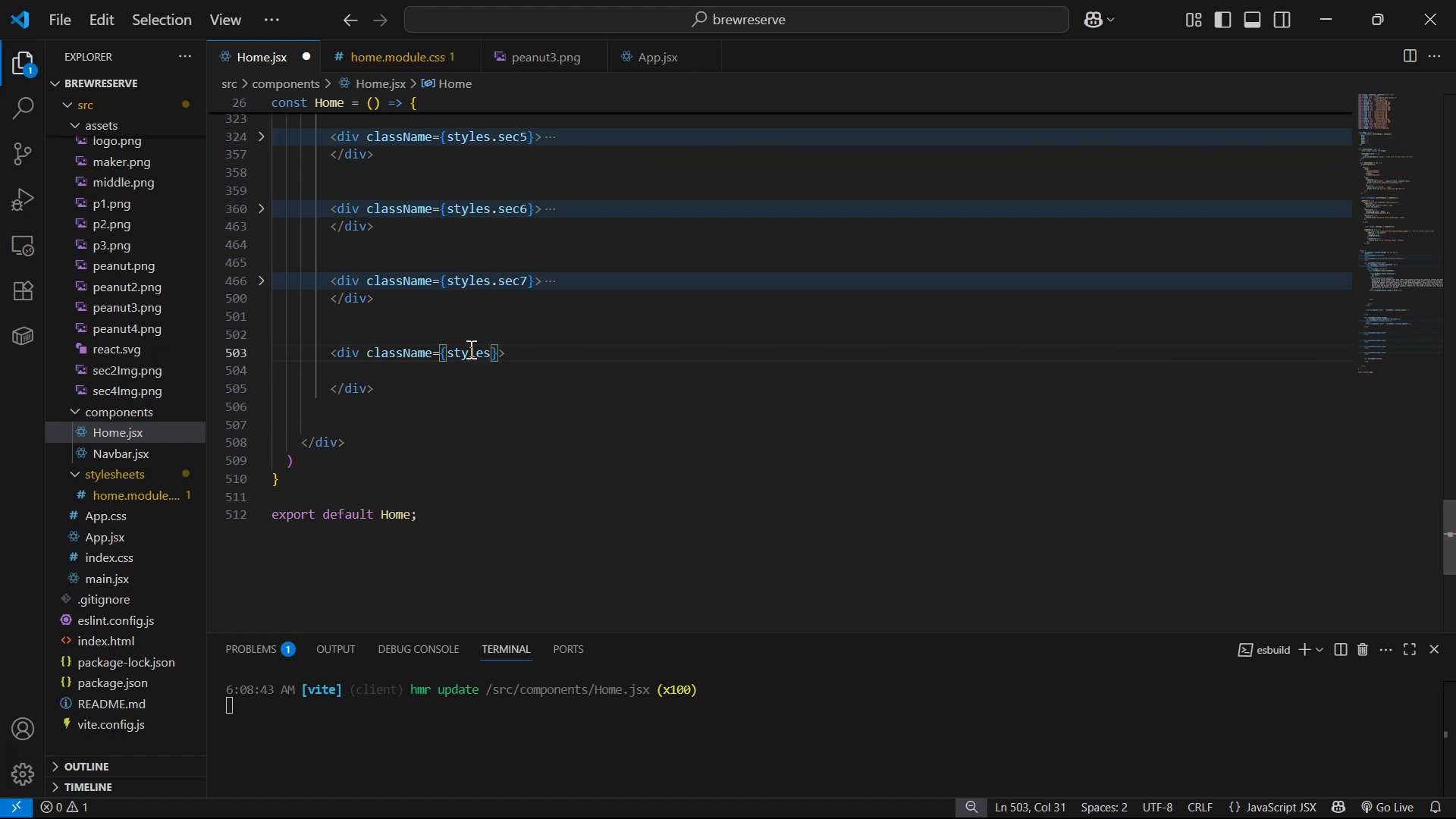 
type(.sec8)
 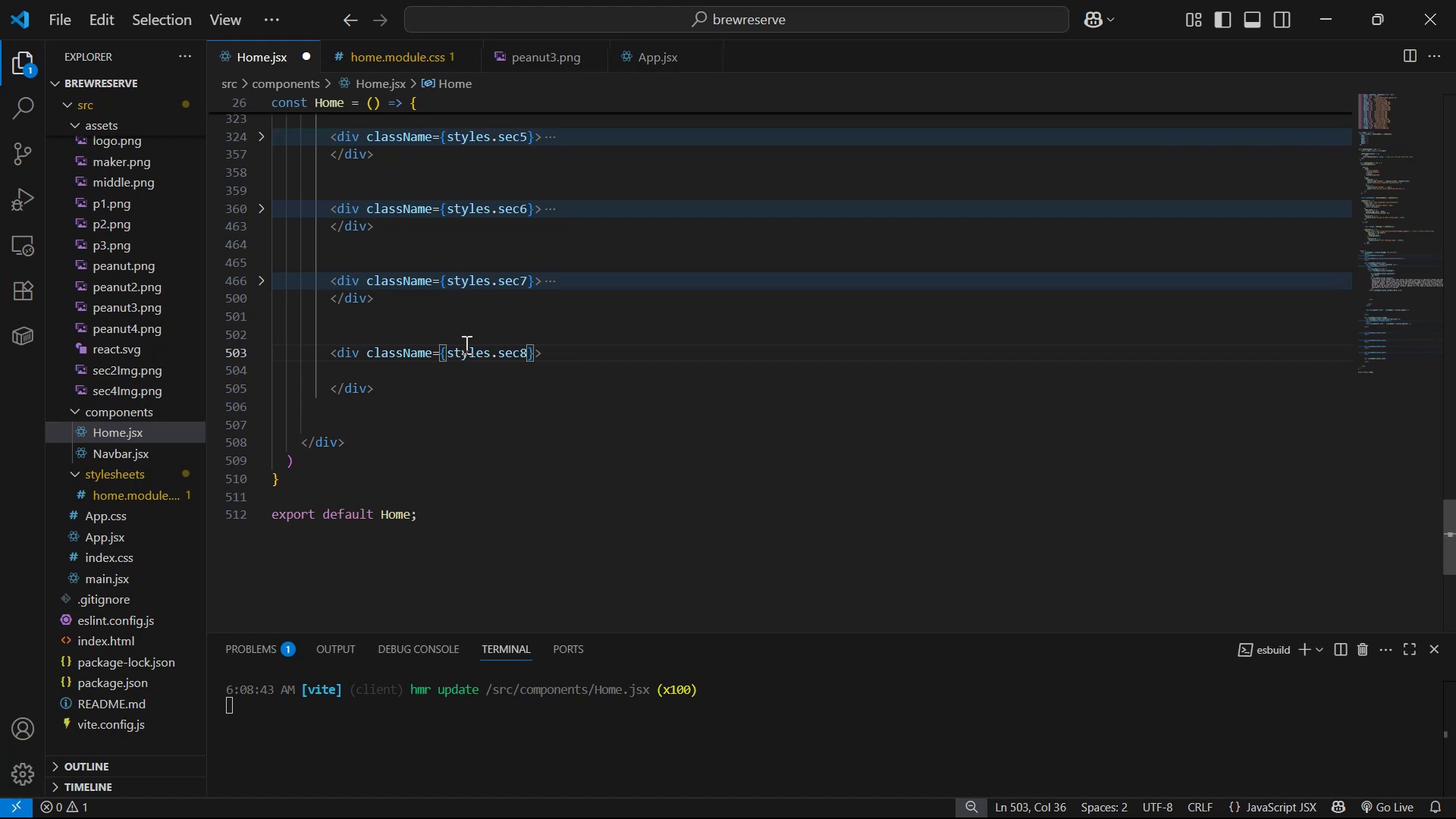 
key(ArrowRight)
 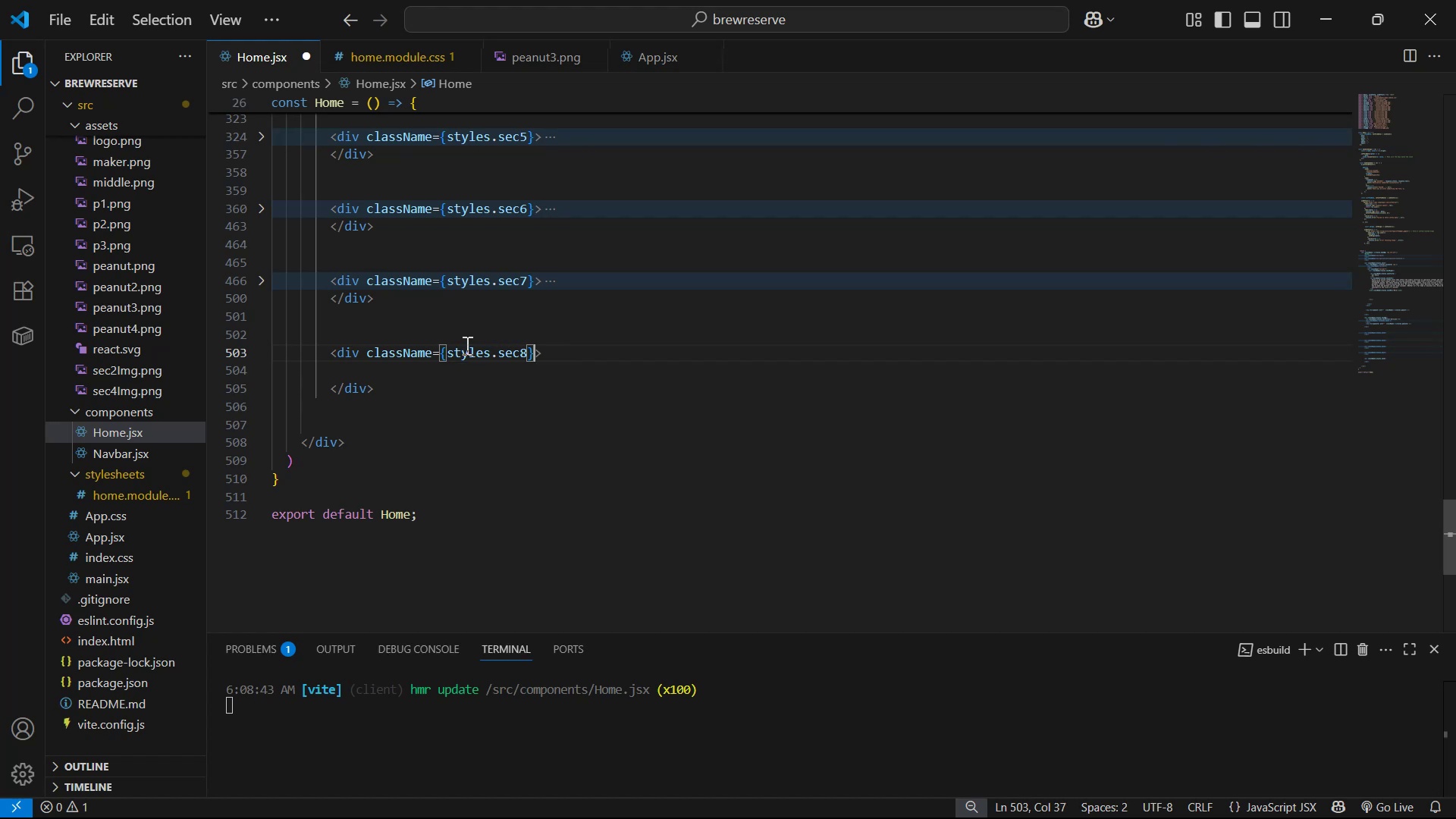 
key(ArrowRight)
 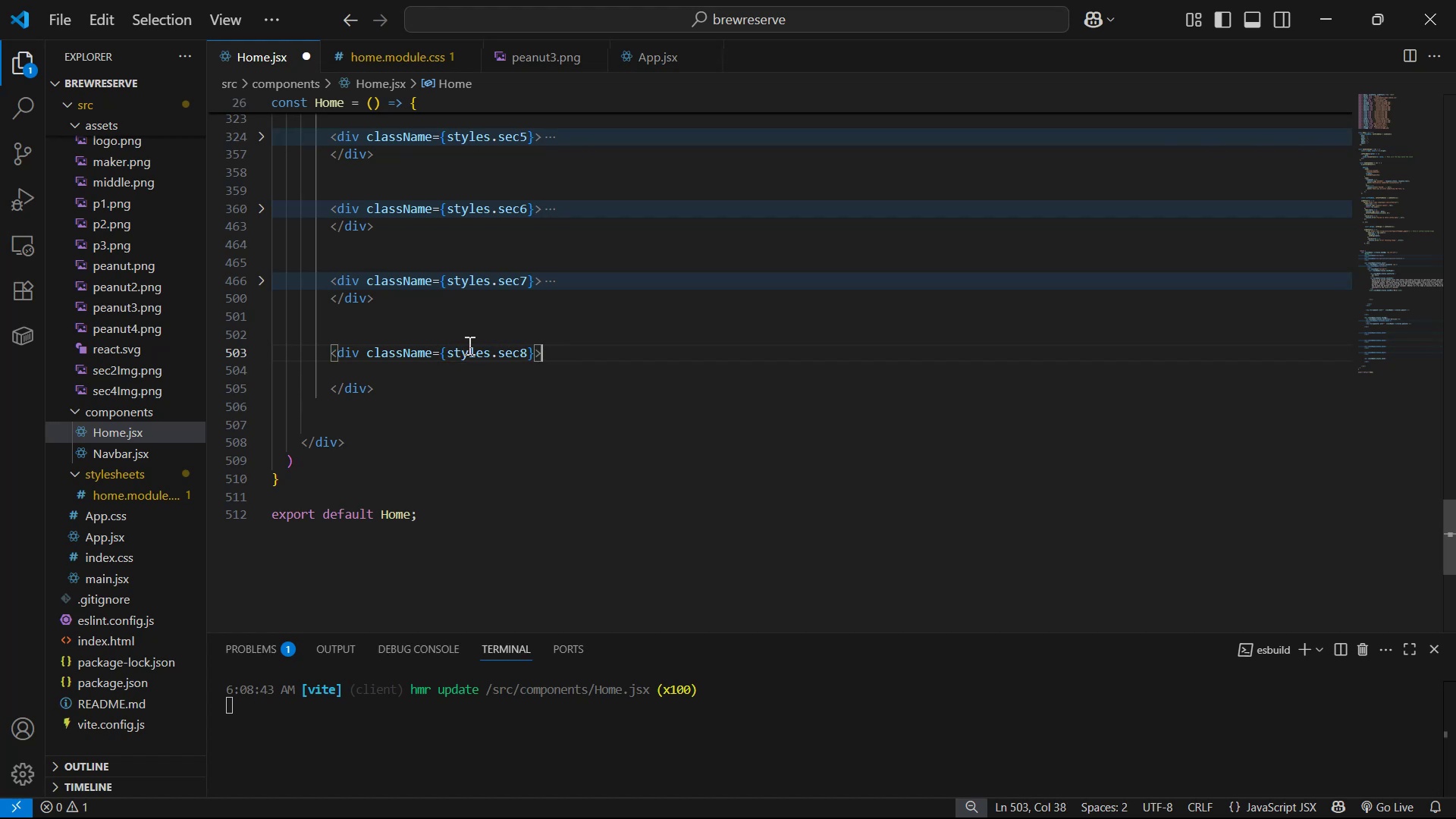 
key(Enter)
 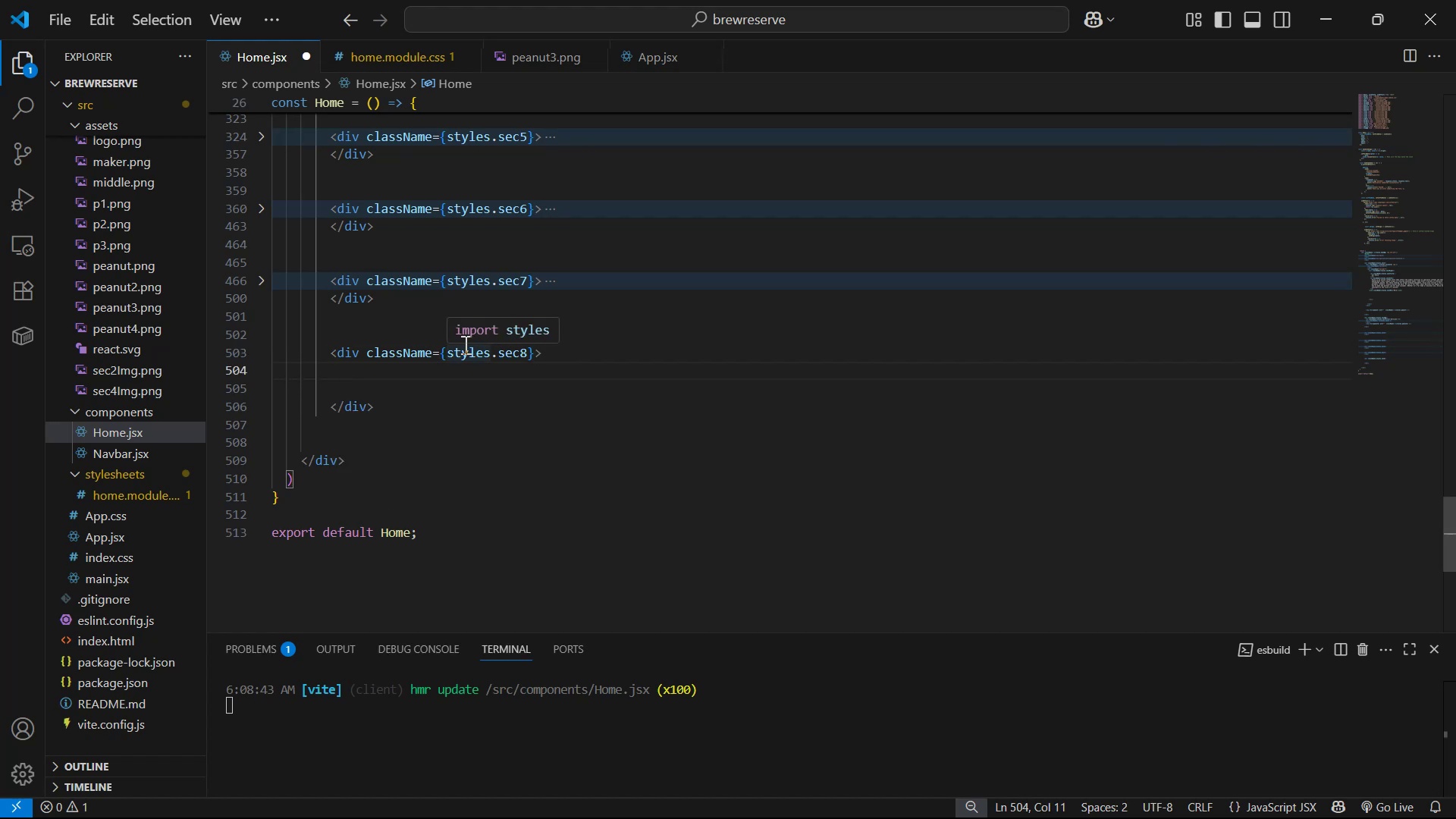 
key(Control+V)
 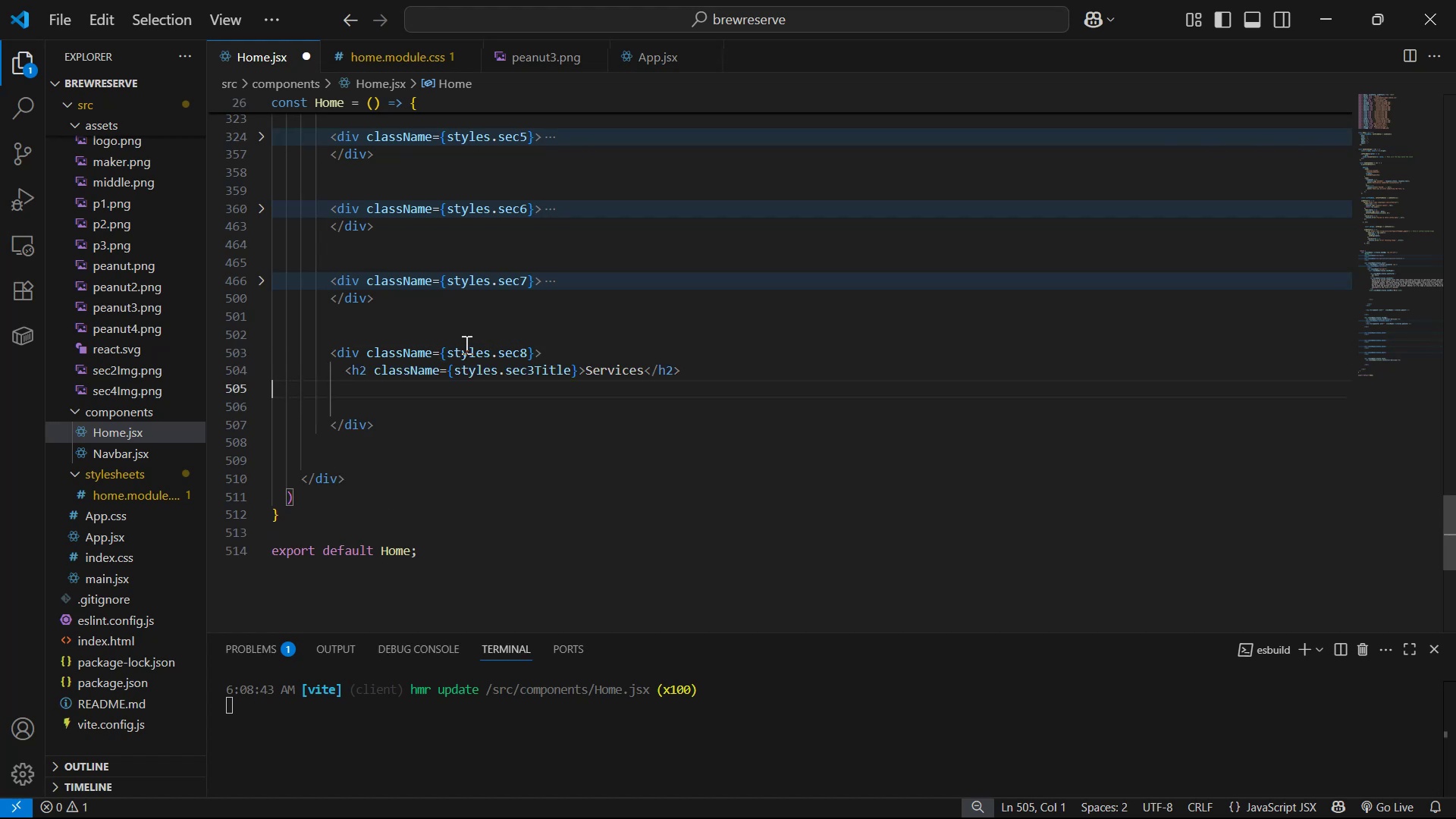 
key(Alt+Tab)
 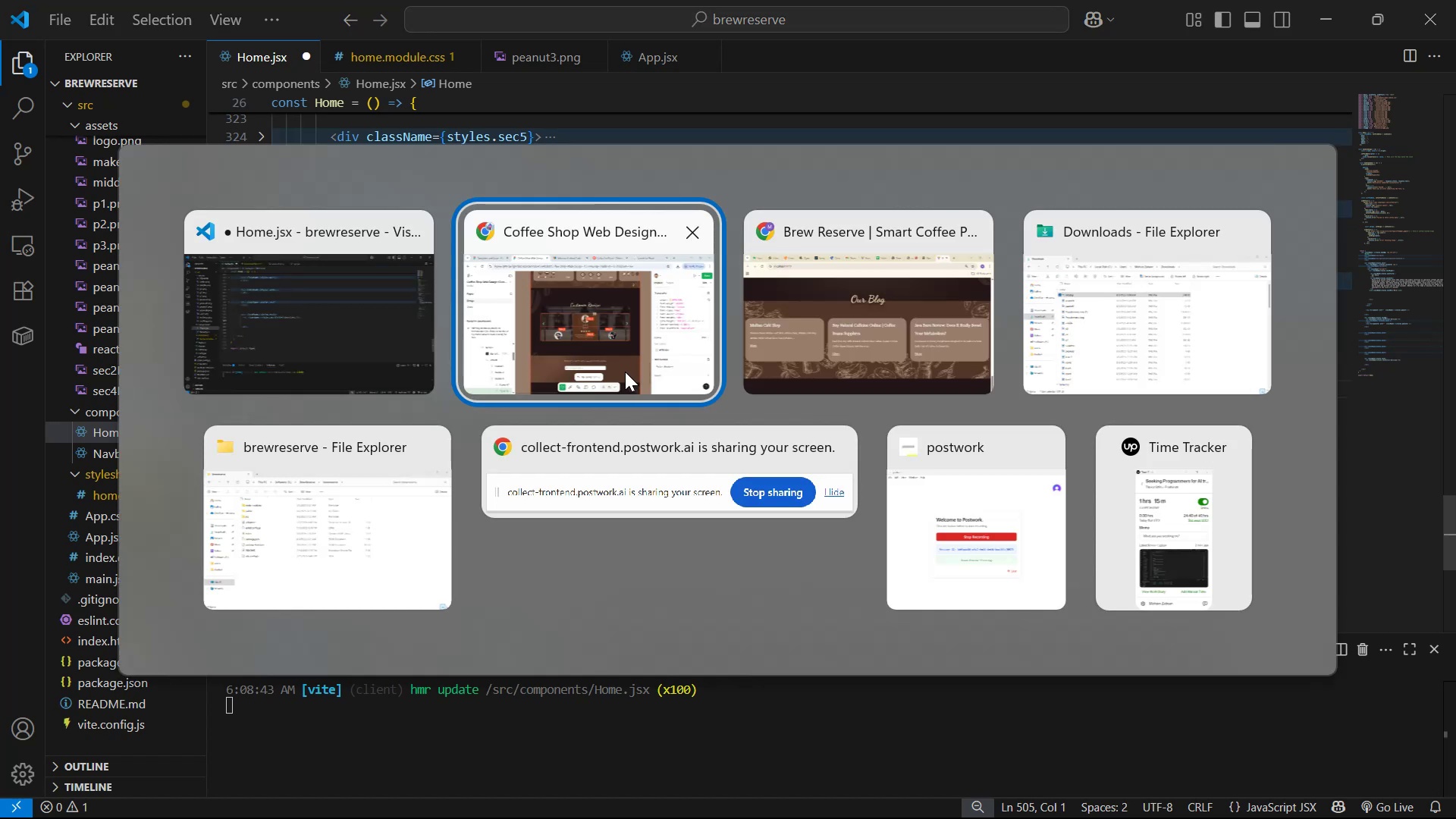 
key(Alt+Tab)
 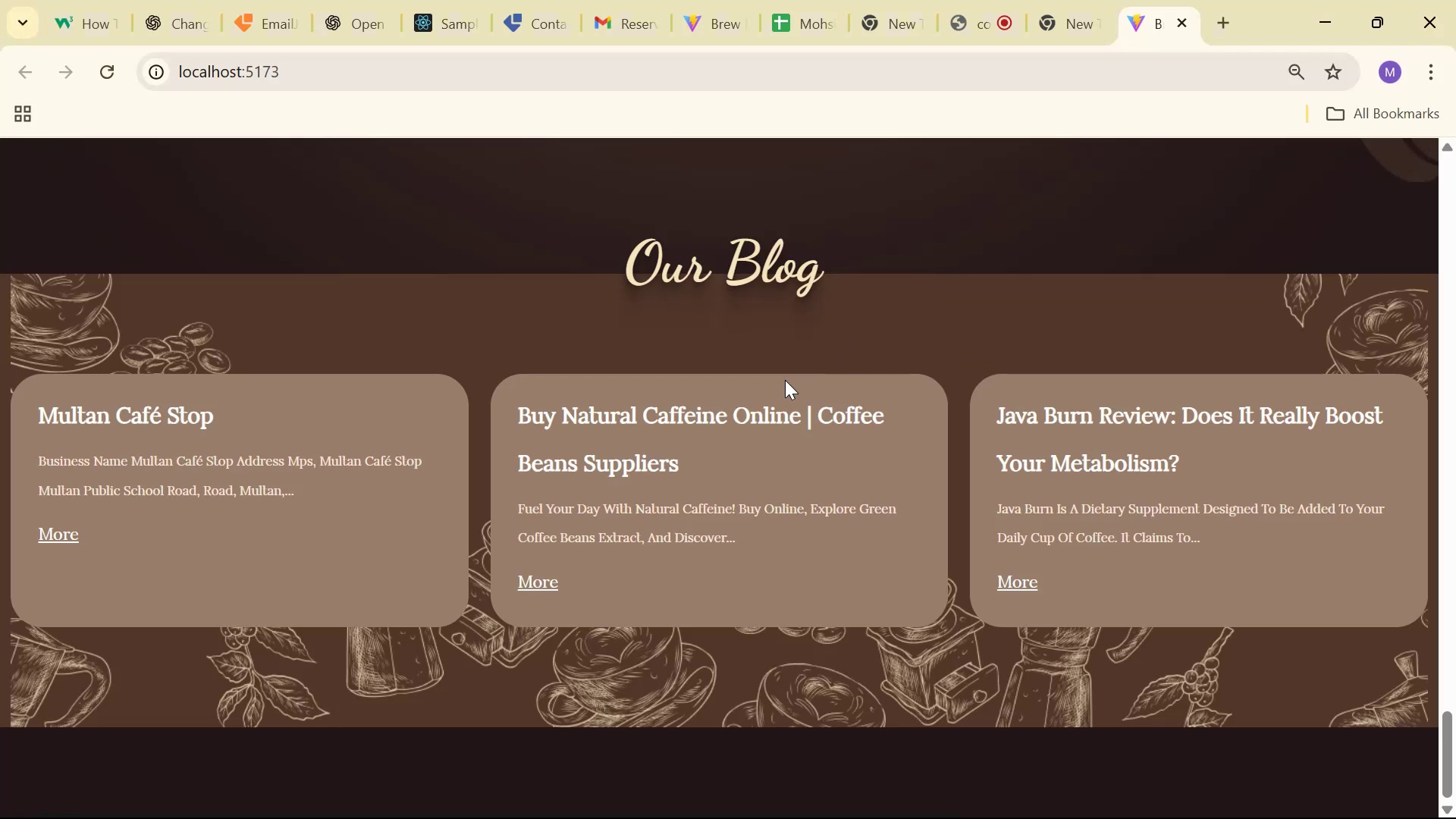 
key(Alt+Tab)
 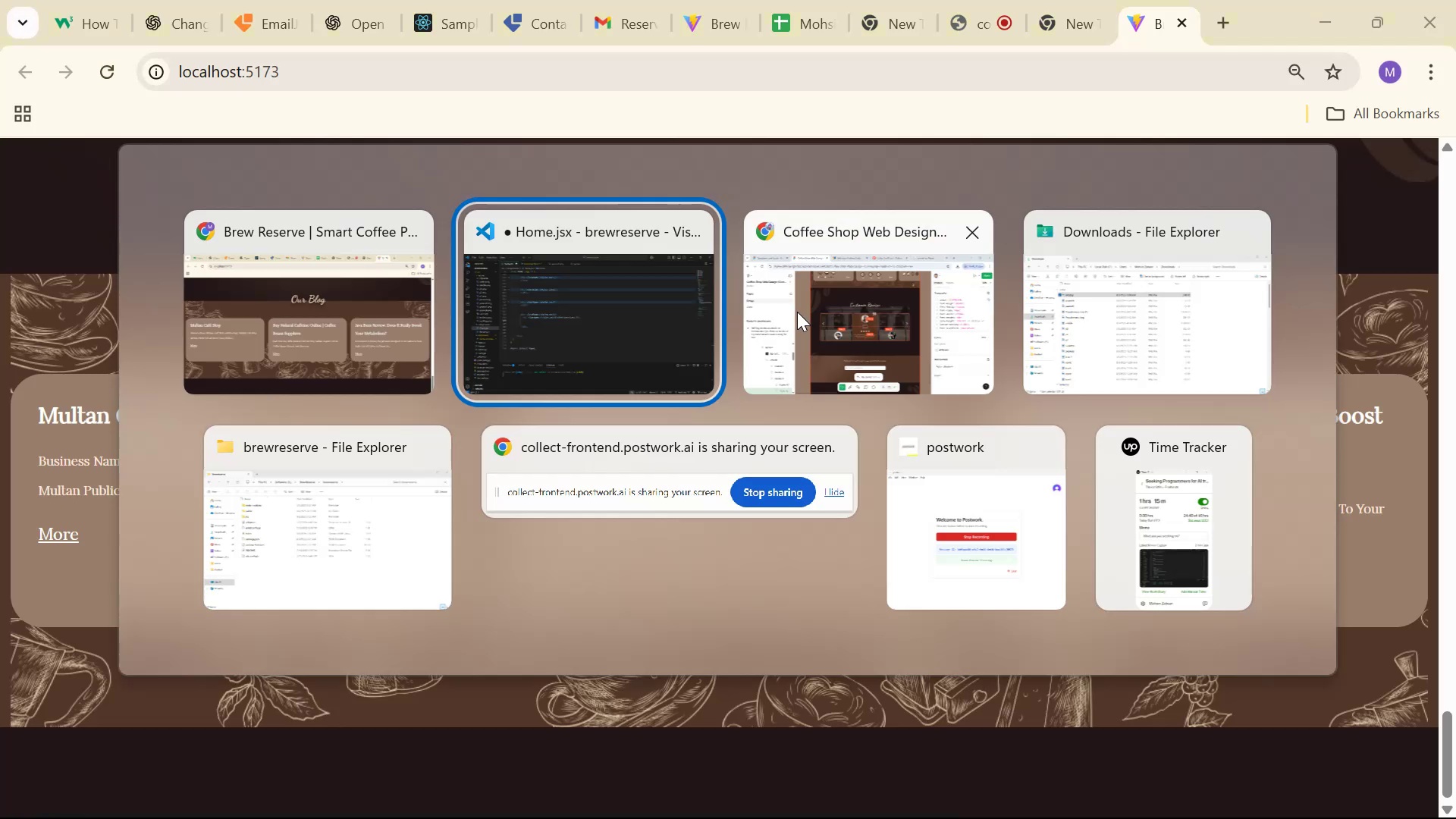 
key(Alt+Tab)
 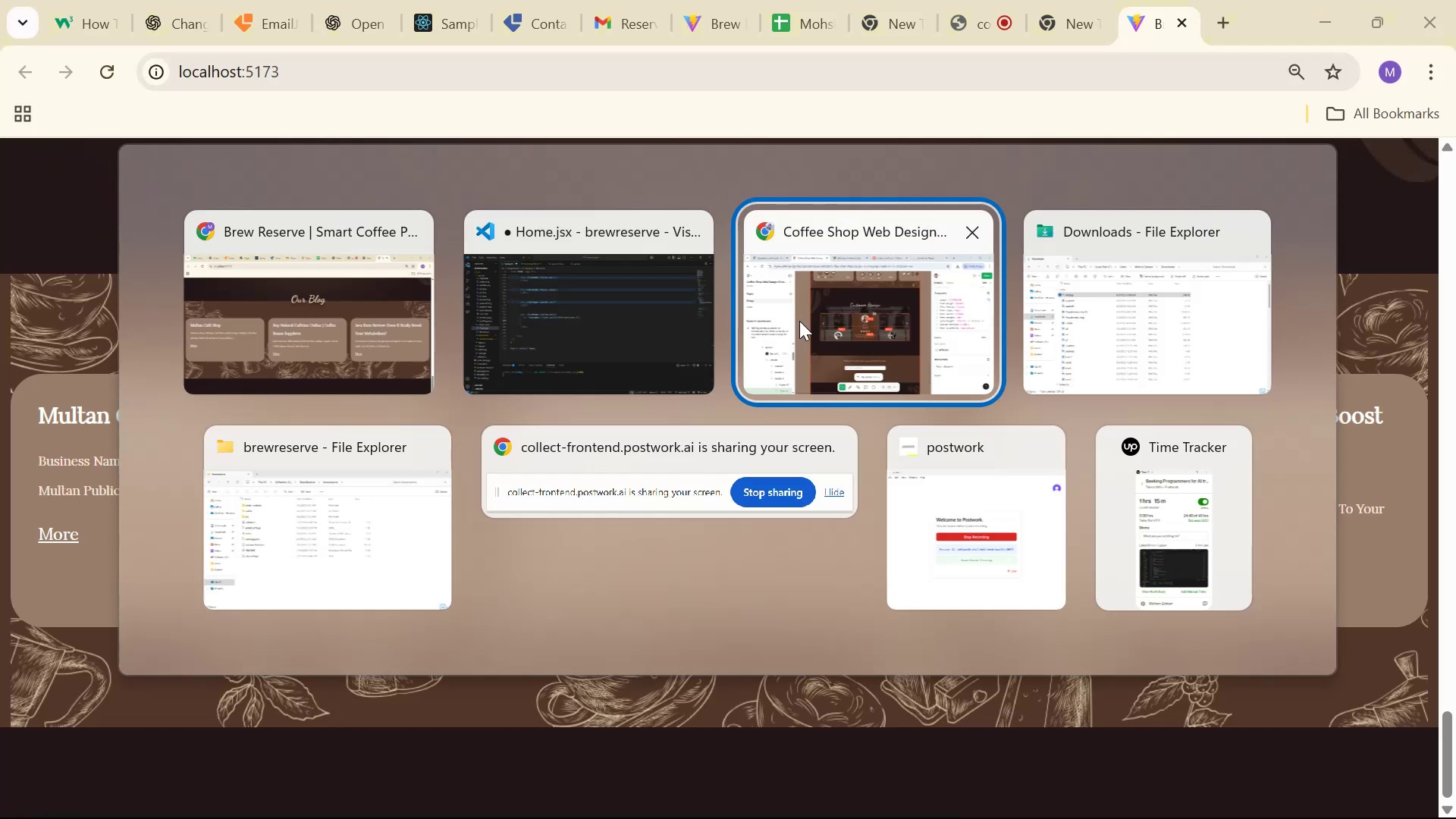 
scroll: coordinate [790, 500], scroll_direction: down, amount: 7.0
 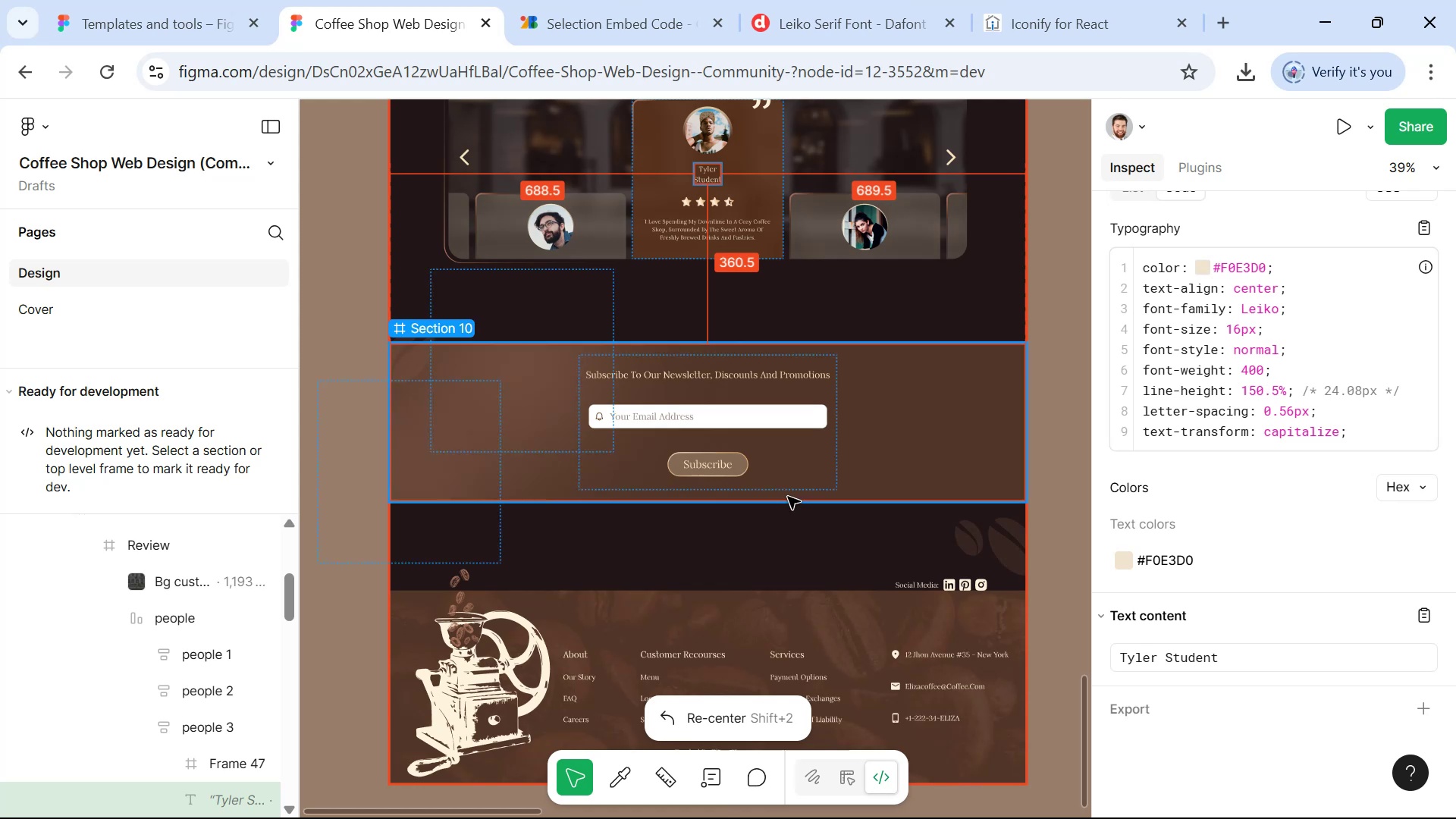 
scroll: coordinate [790, 374], scroll_direction: up, amount: 8.0
 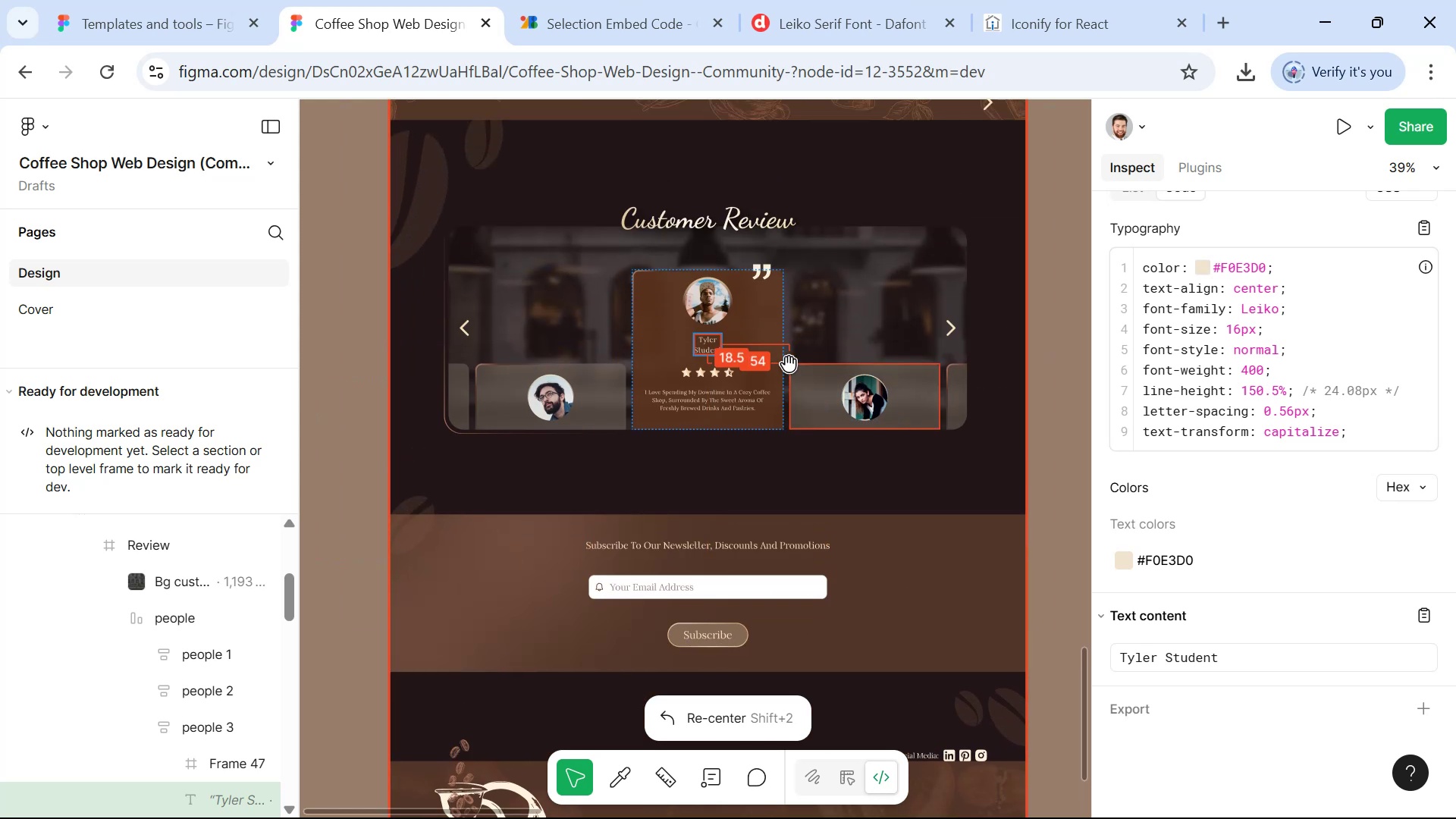 
hold_key(key=ControlLeft, duration=1.5)
 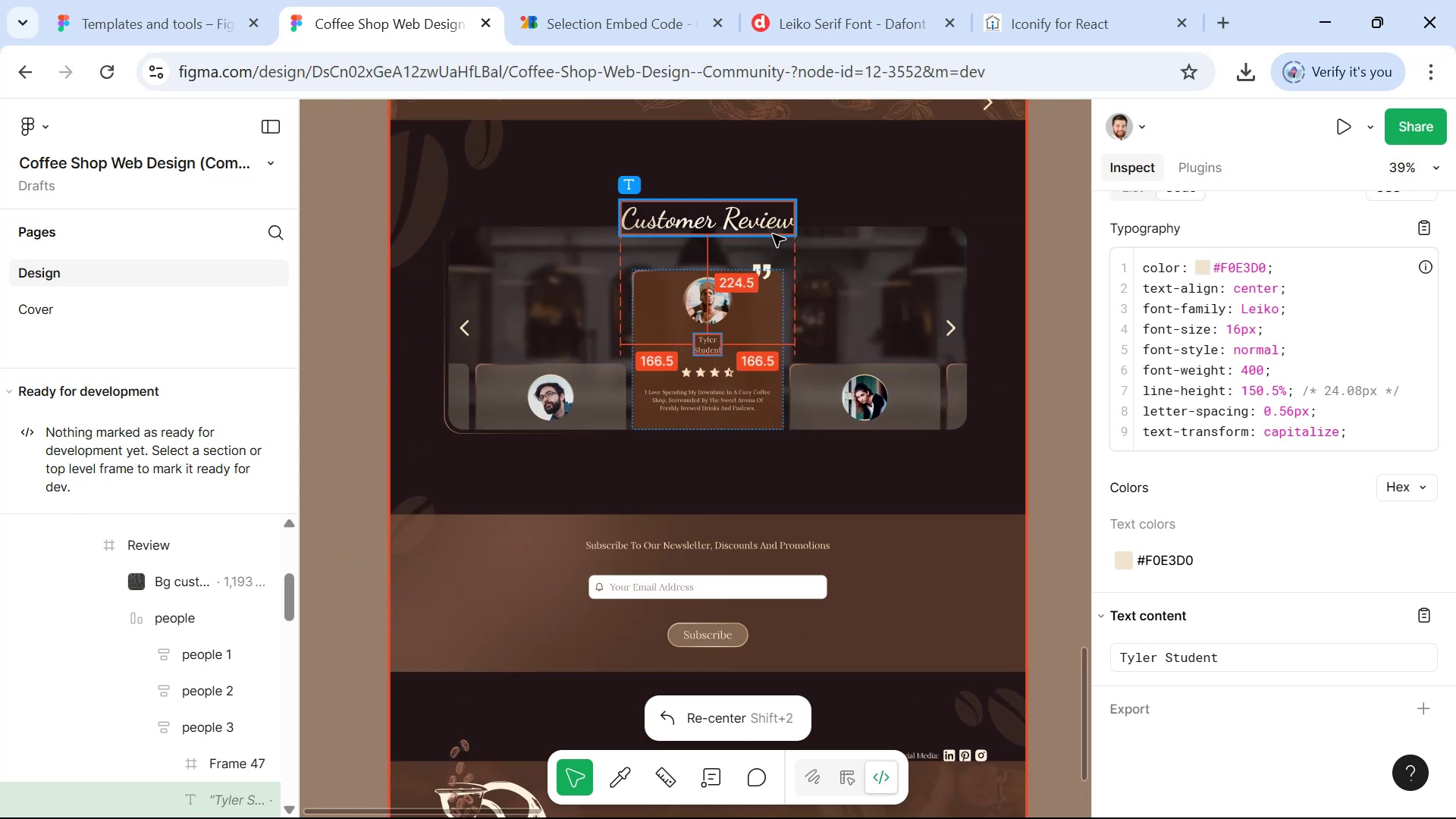 
left_click([773, 234])
 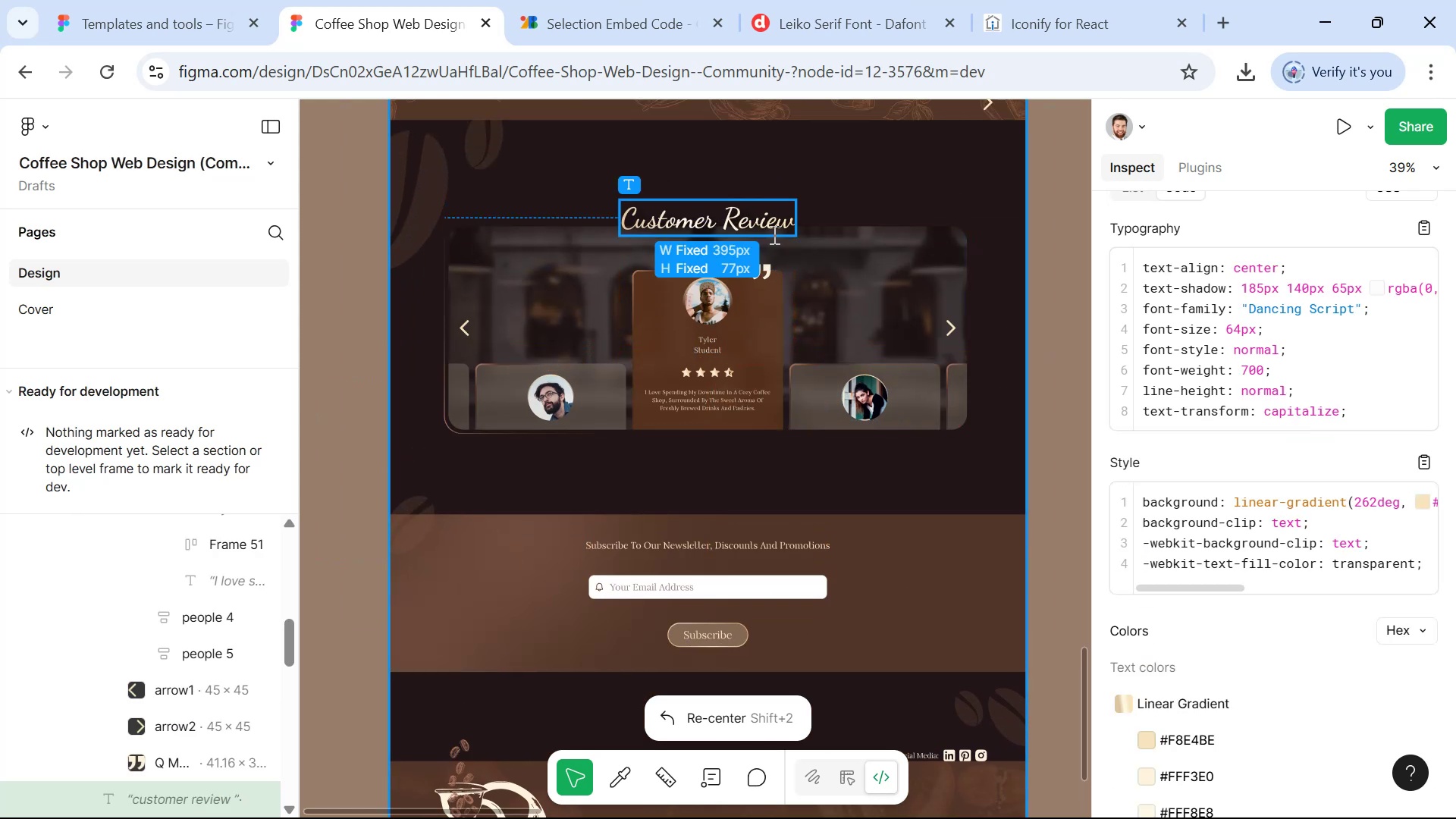 
key(Control+C)
 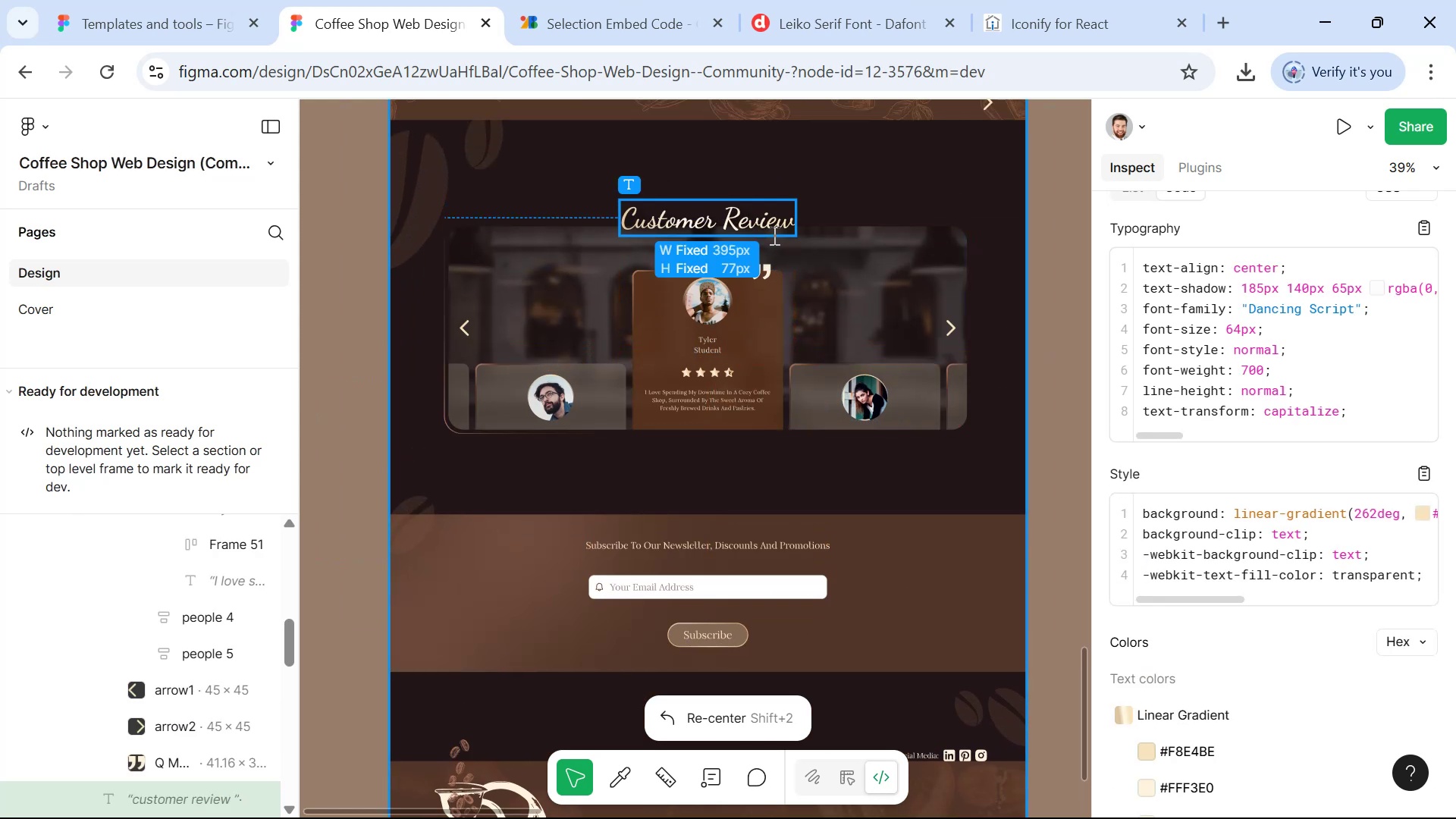 
key(Alt+Tab)
 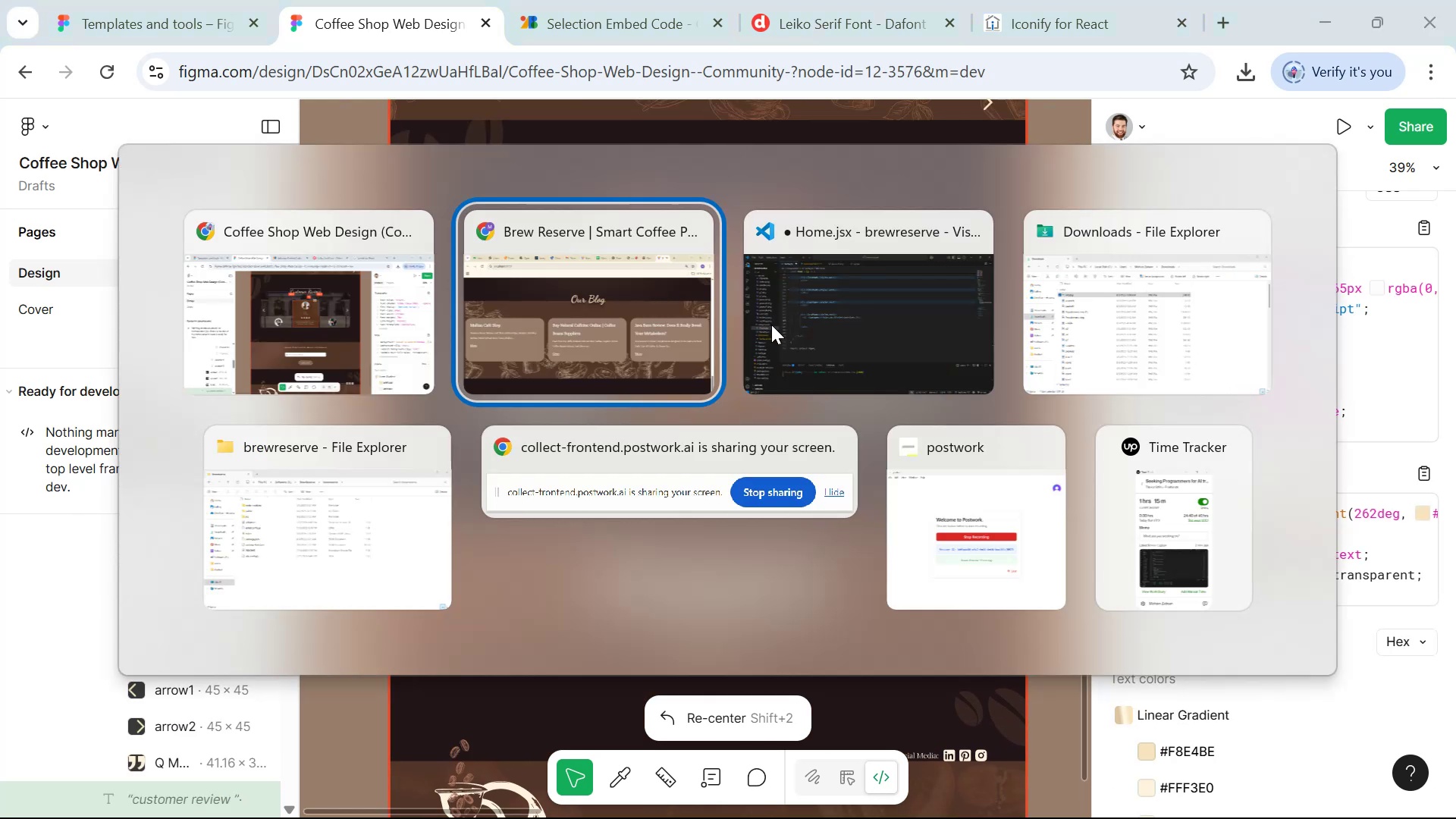 
key(Alt+Tab)
 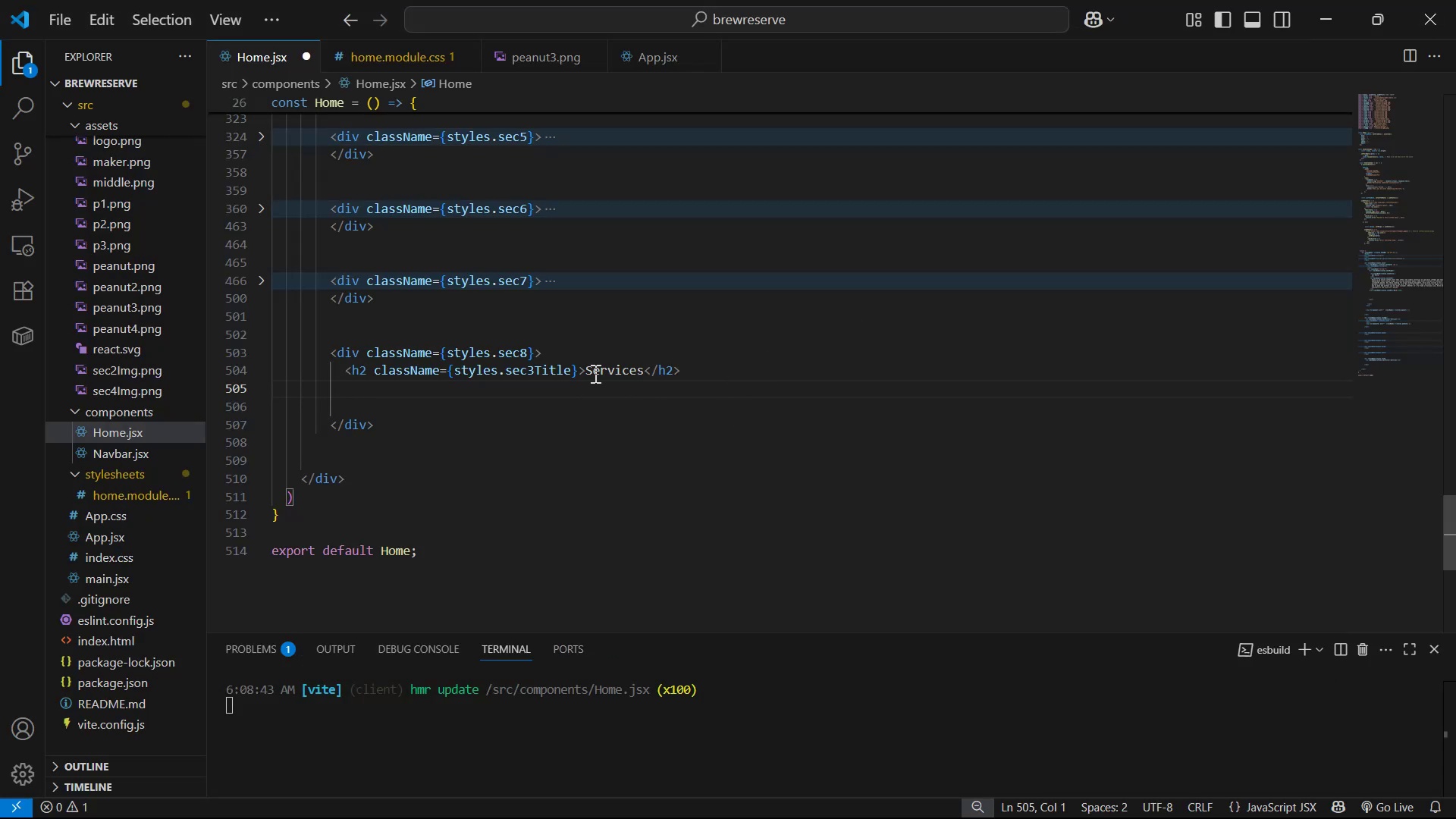 
left_click_drag(start_coordinate=[587, 365], to_coordinate=[645, 372])
 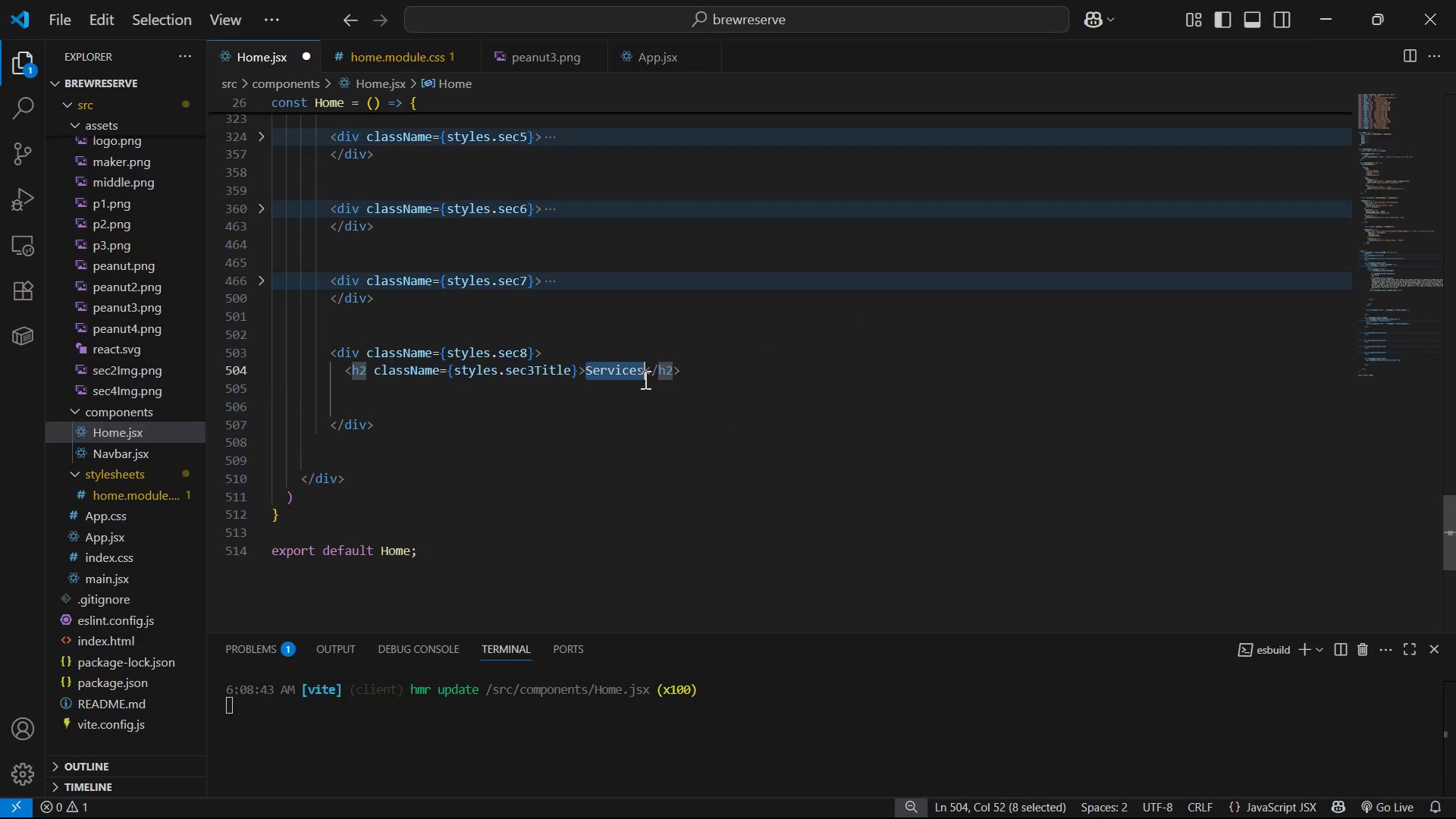 
key(Control+V)
 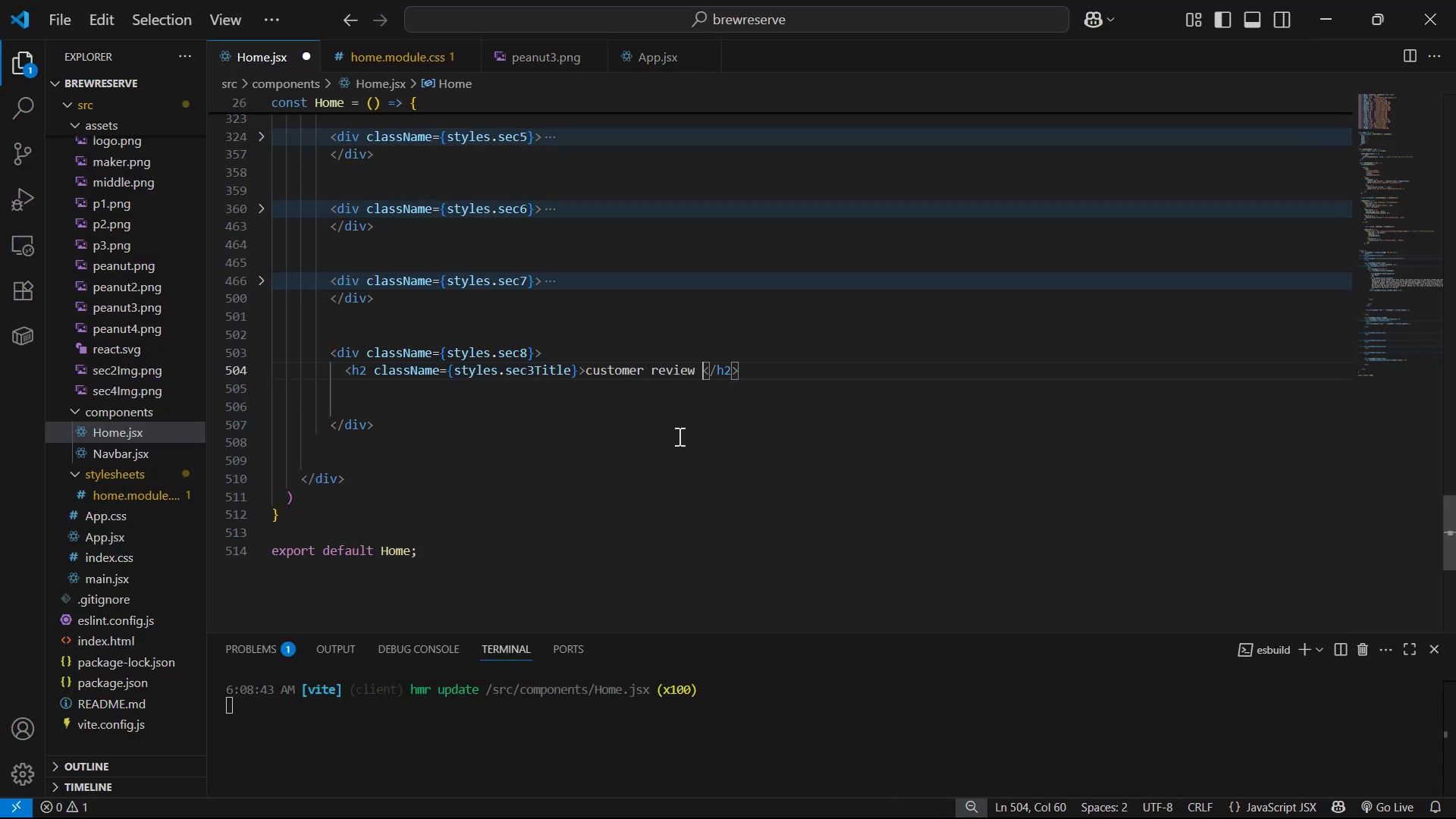 
key(Control+S)
 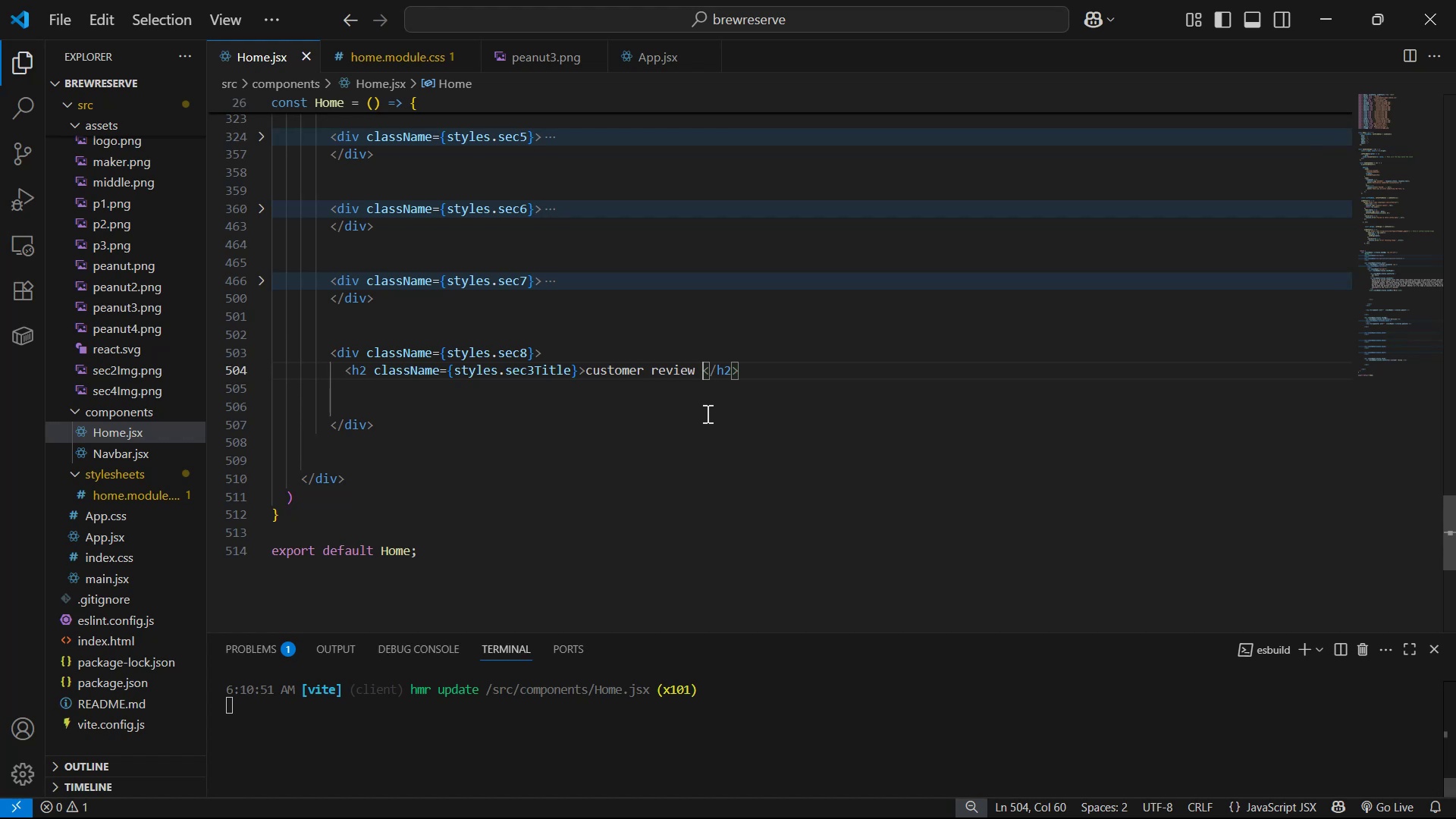 
key(Backspace)
 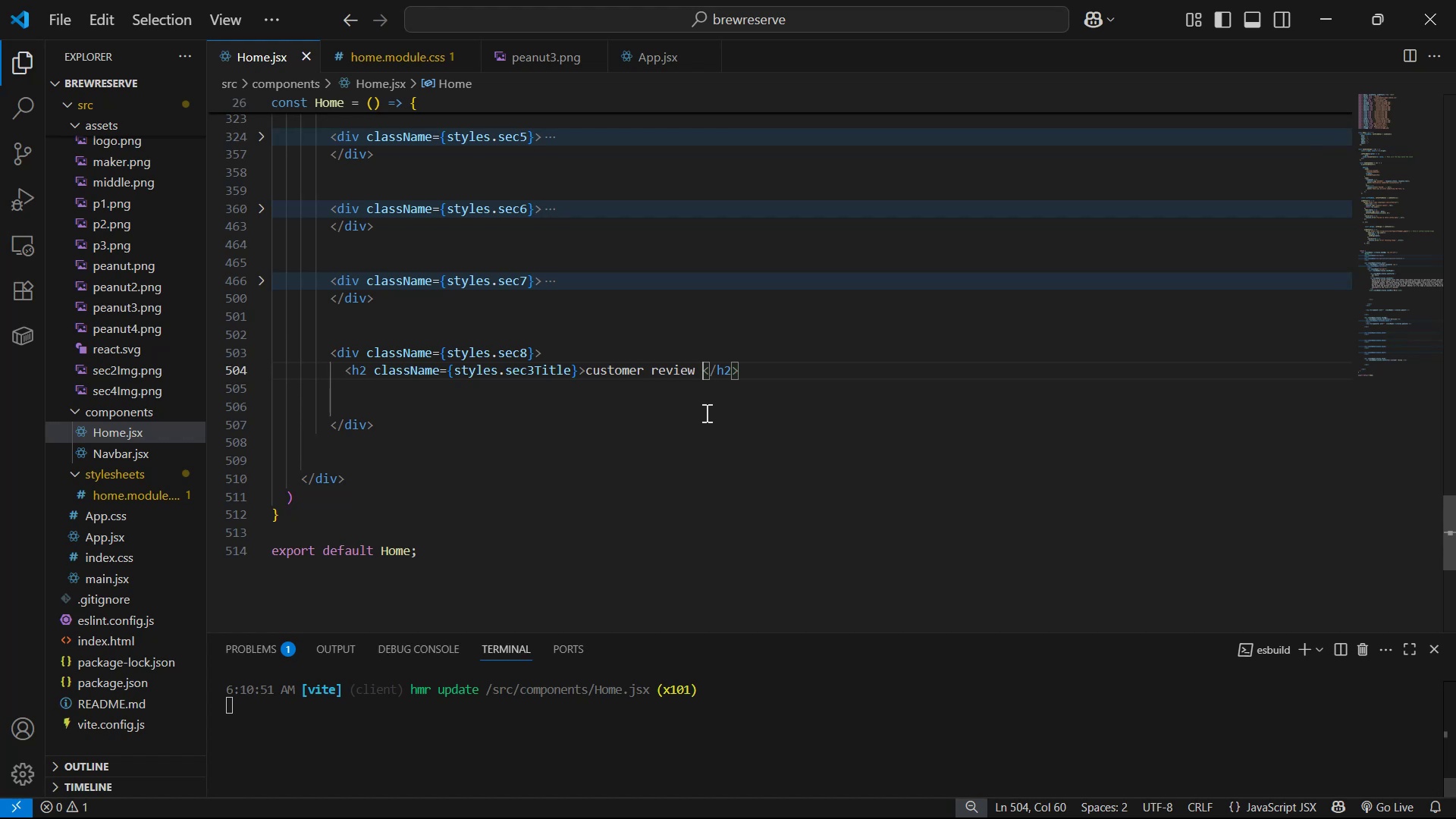 
key(Control+S)
 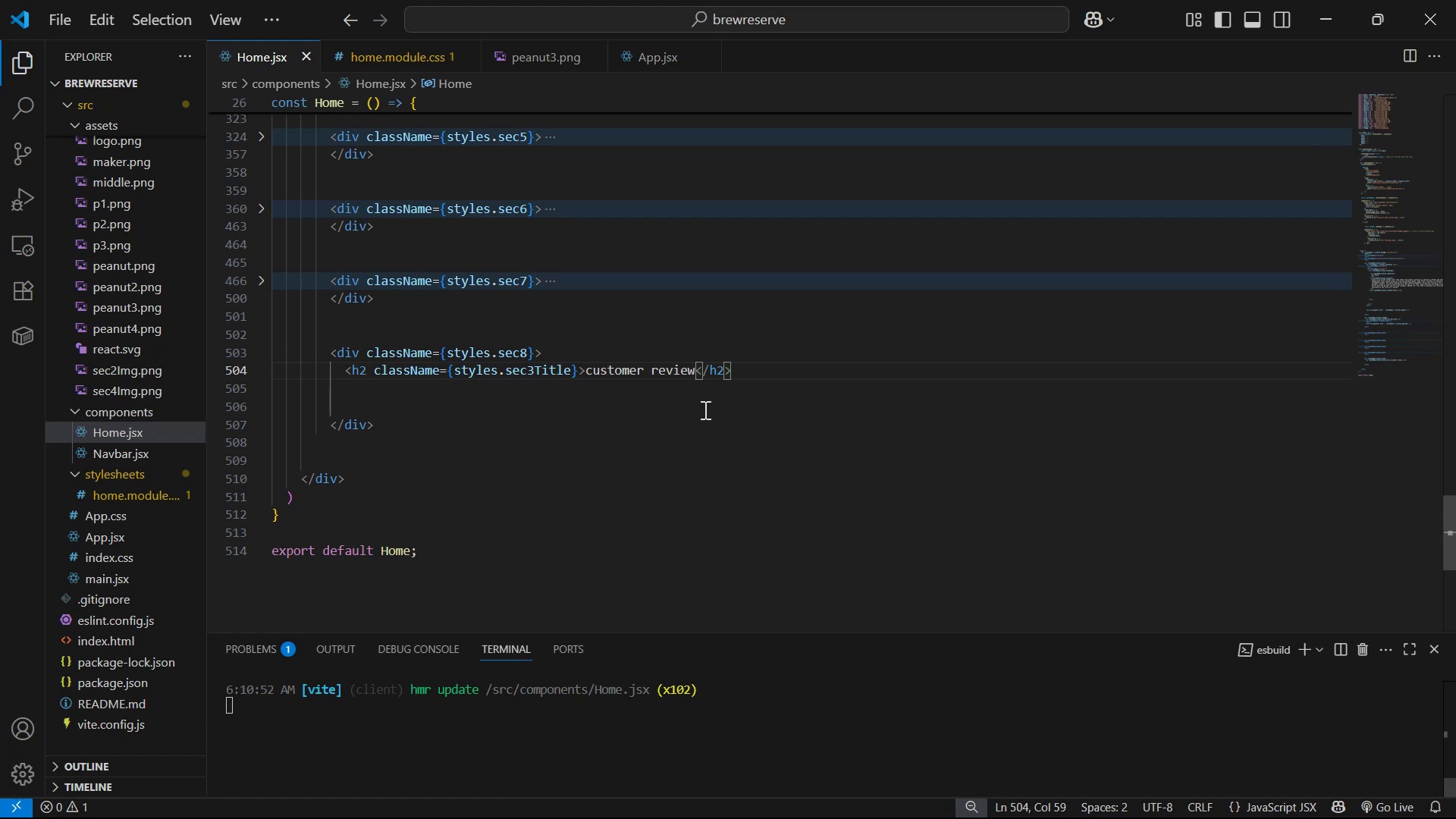 
key(Alt+Tab)
 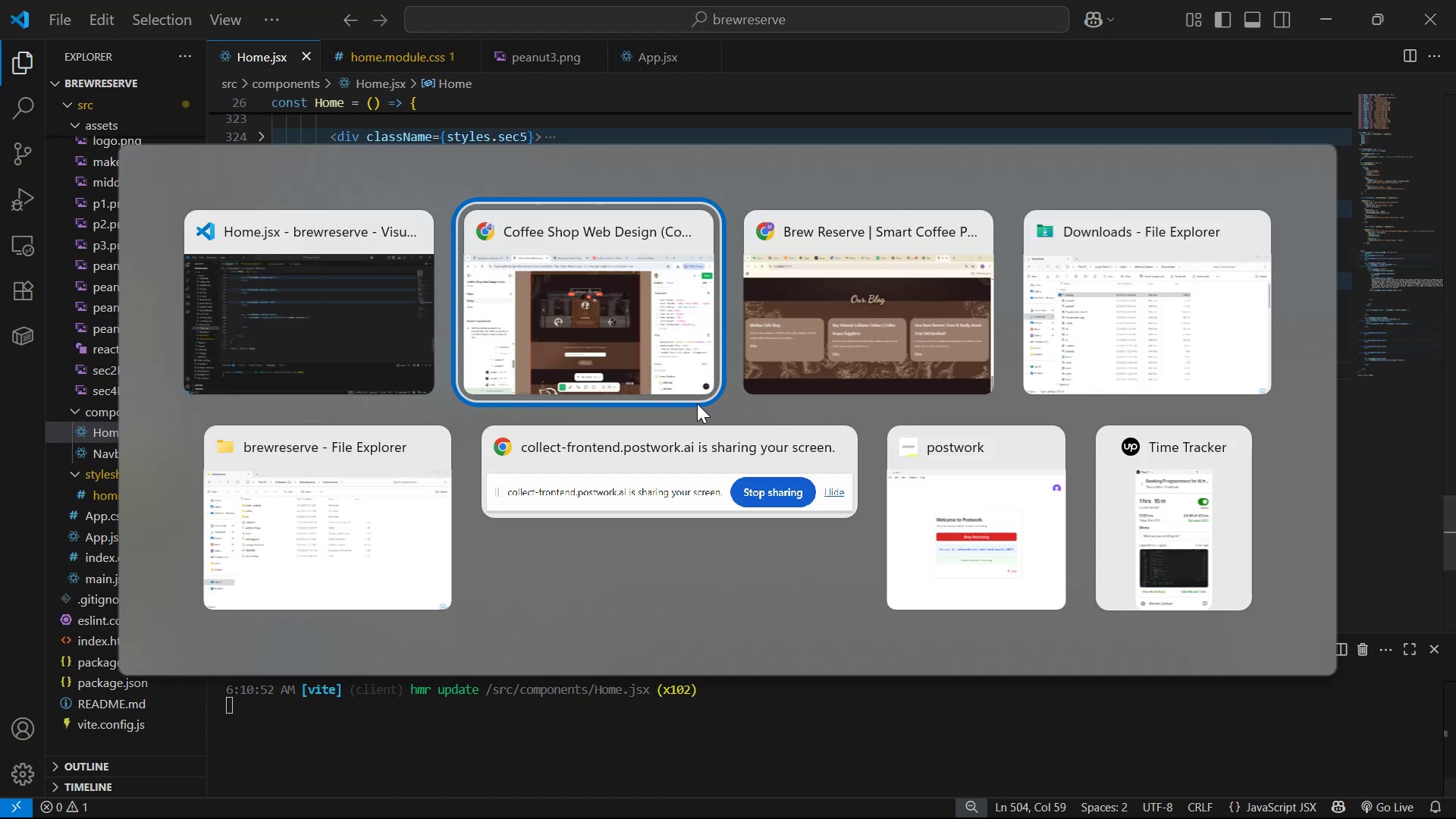 
key(Alt+Tab)
 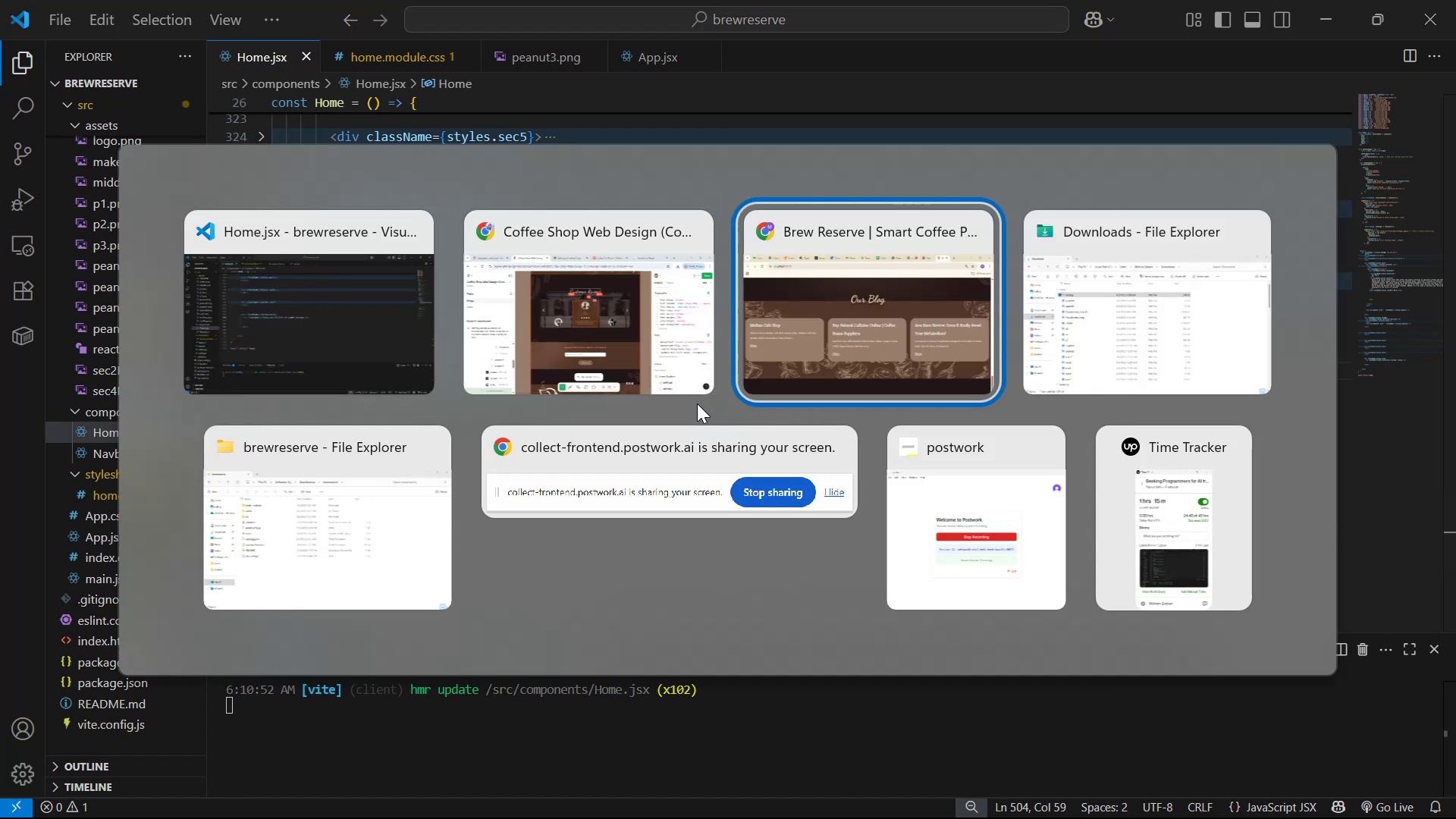 
scroll: coordinate [805, 473], scroll_direction: down, amount: 19.0
 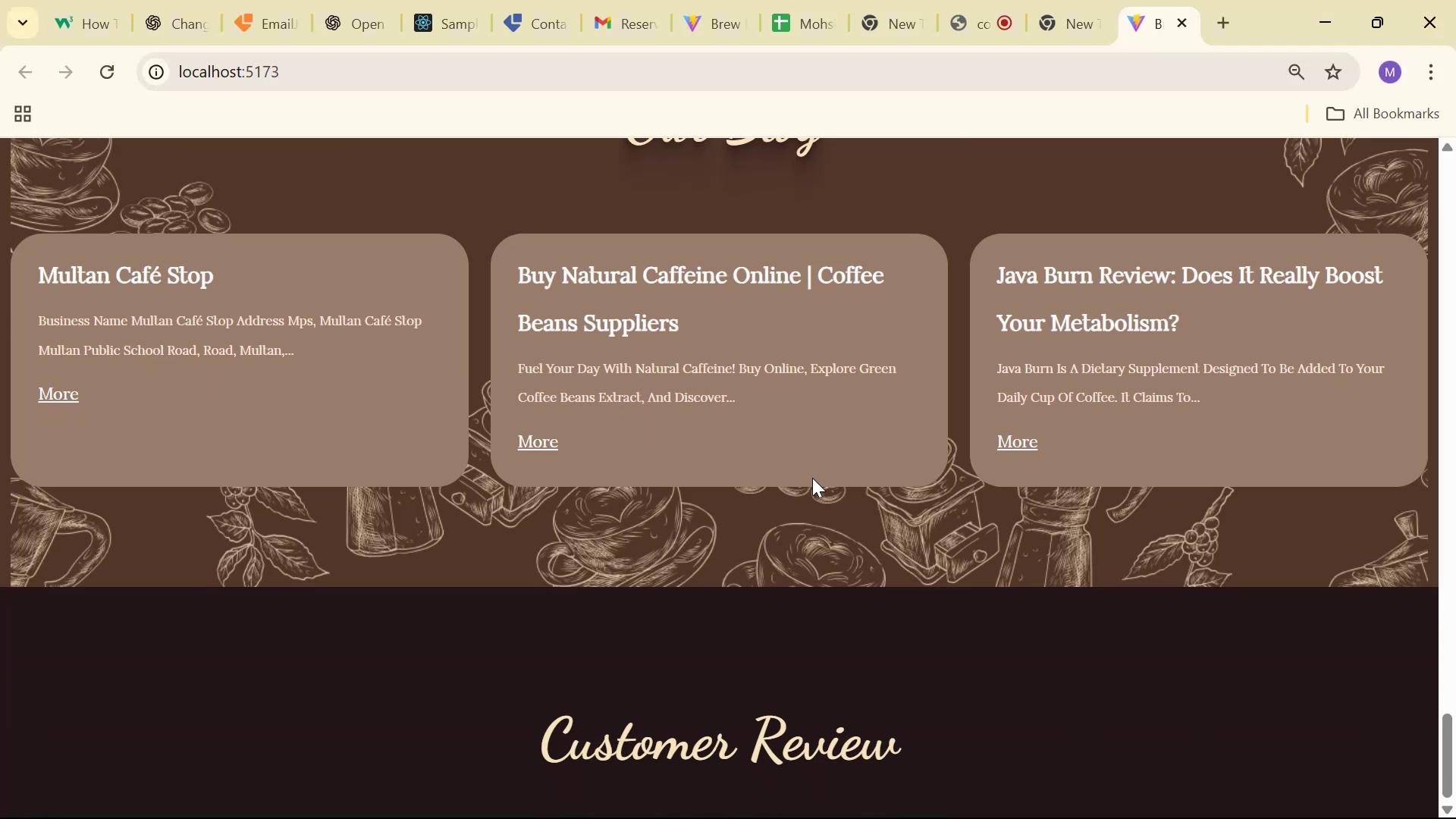 
key(Alt+Tab)
 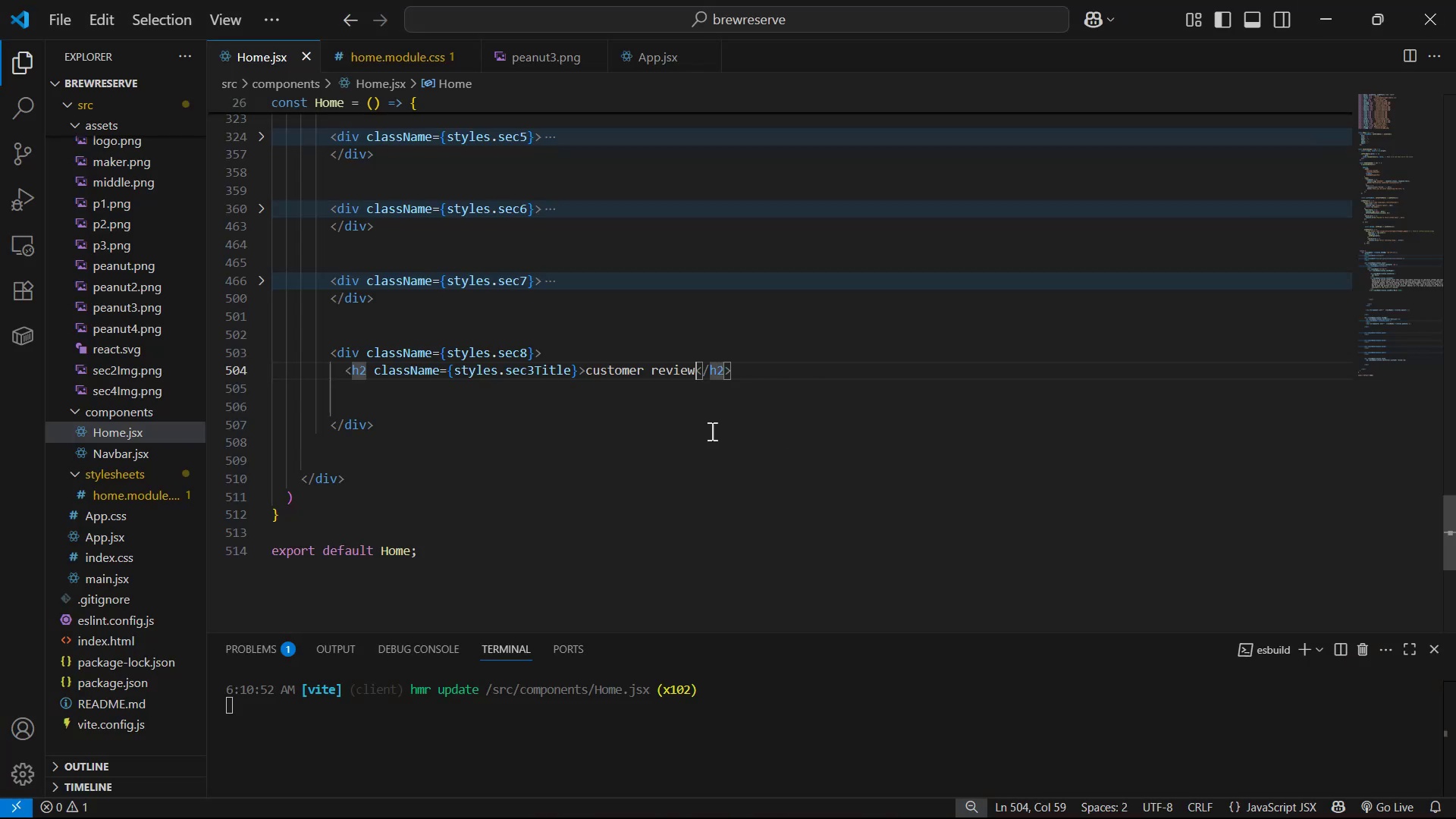 
left_click([799, 375])
 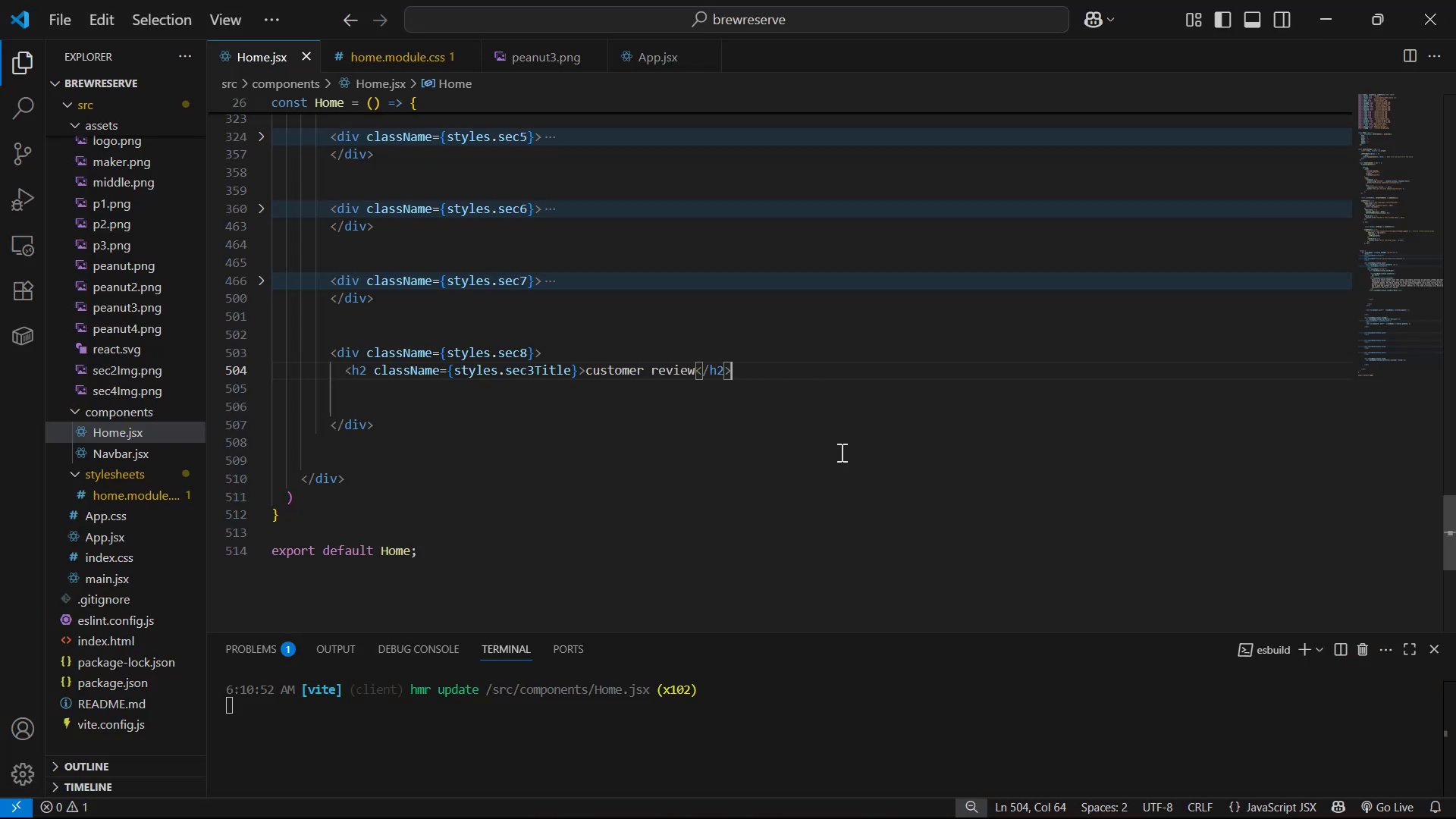 
key(Alt+Tab)
 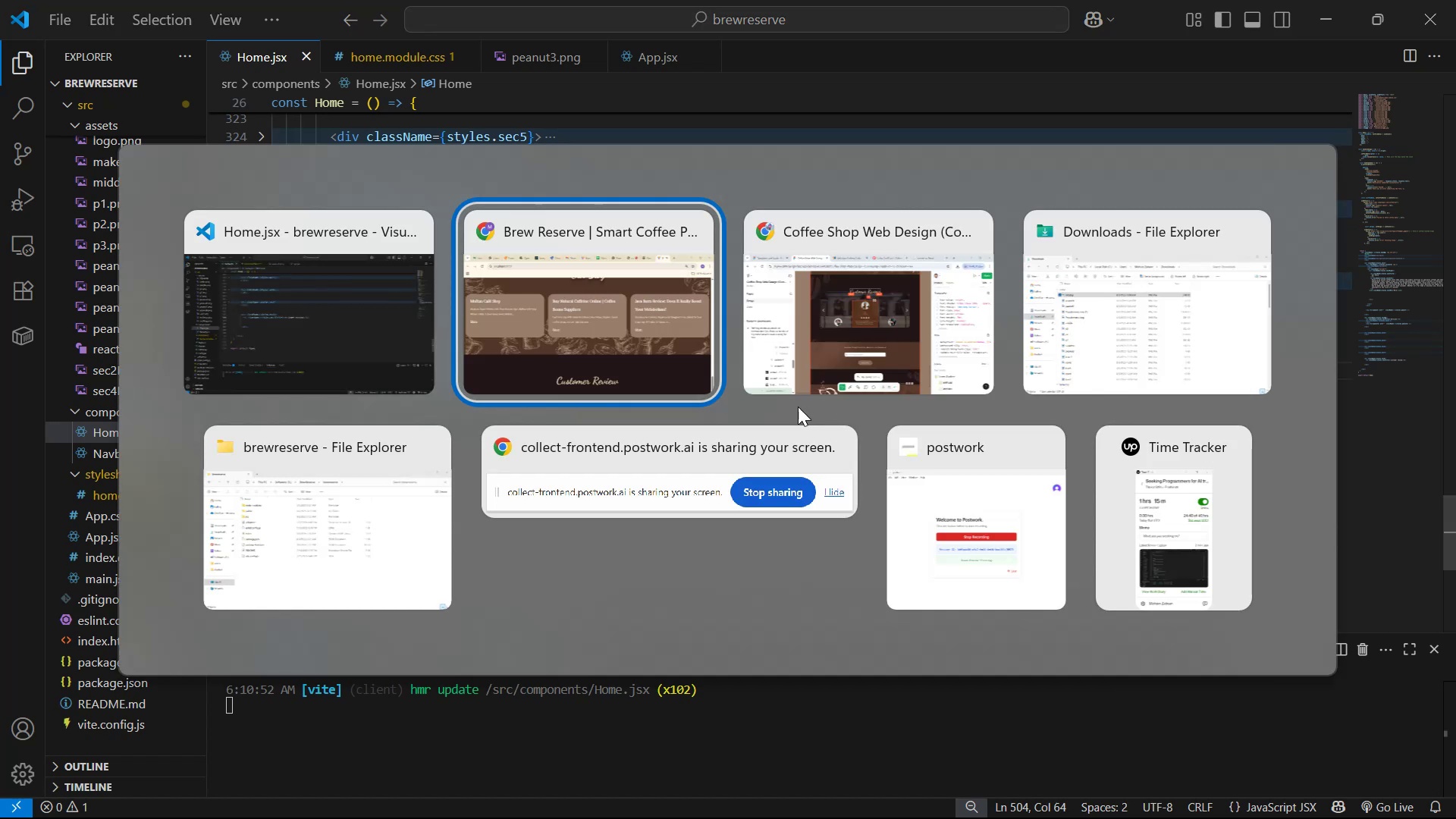 
key(Alt+Tab)
 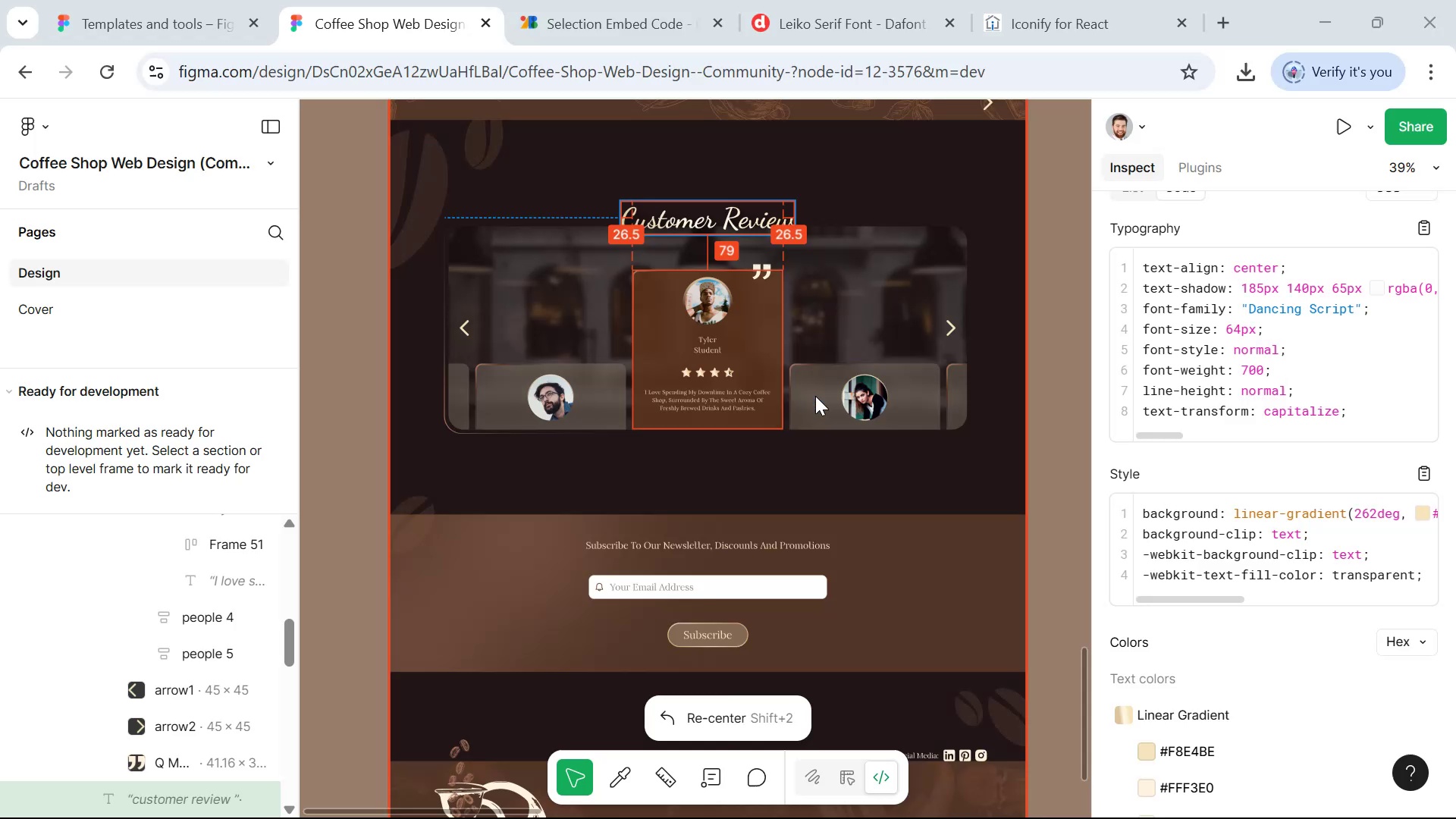 
scroll: coordinate [752, 406], scroll_direction: up, amount: 4.0
 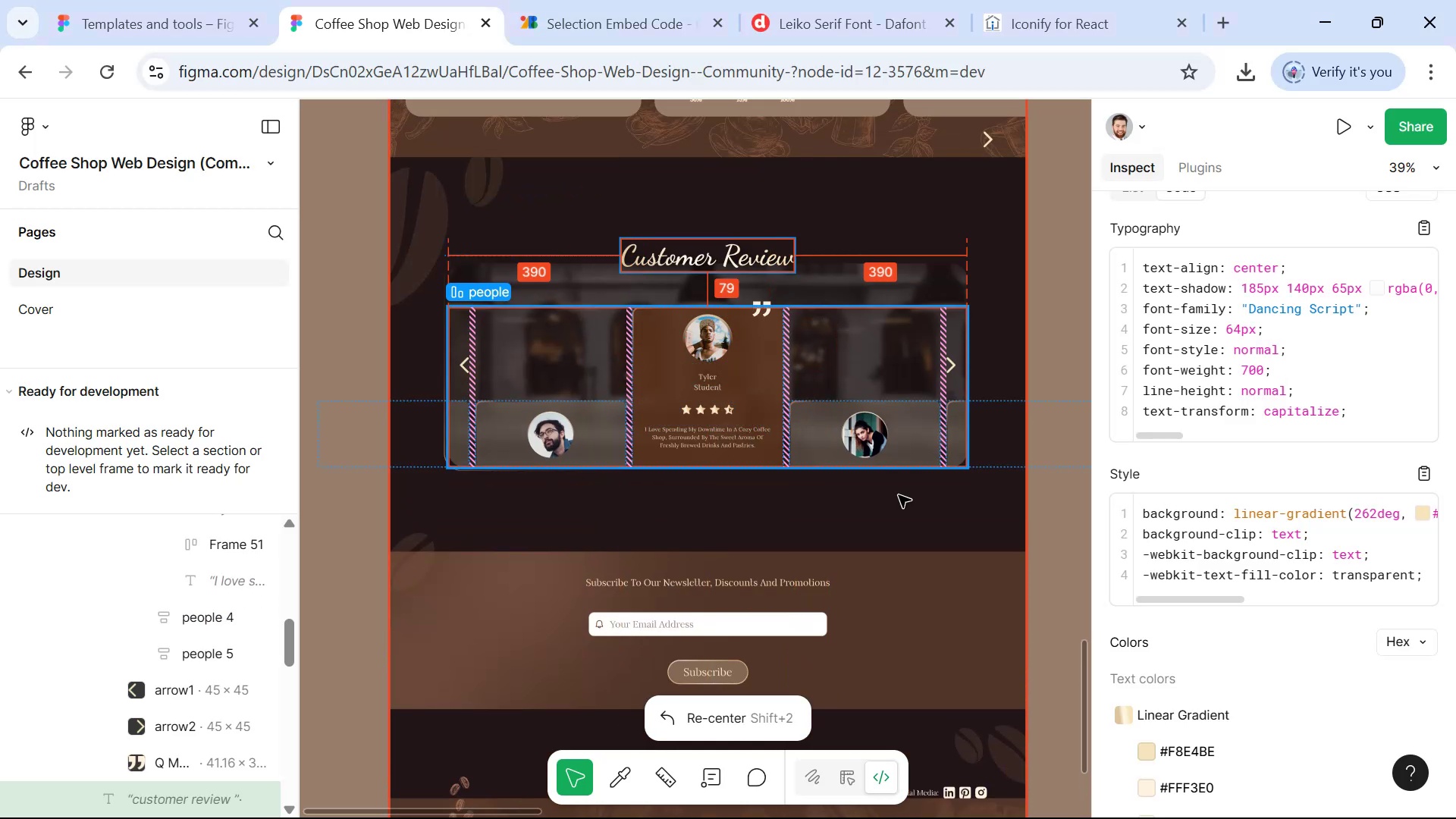 
key(Alt+Tab)
 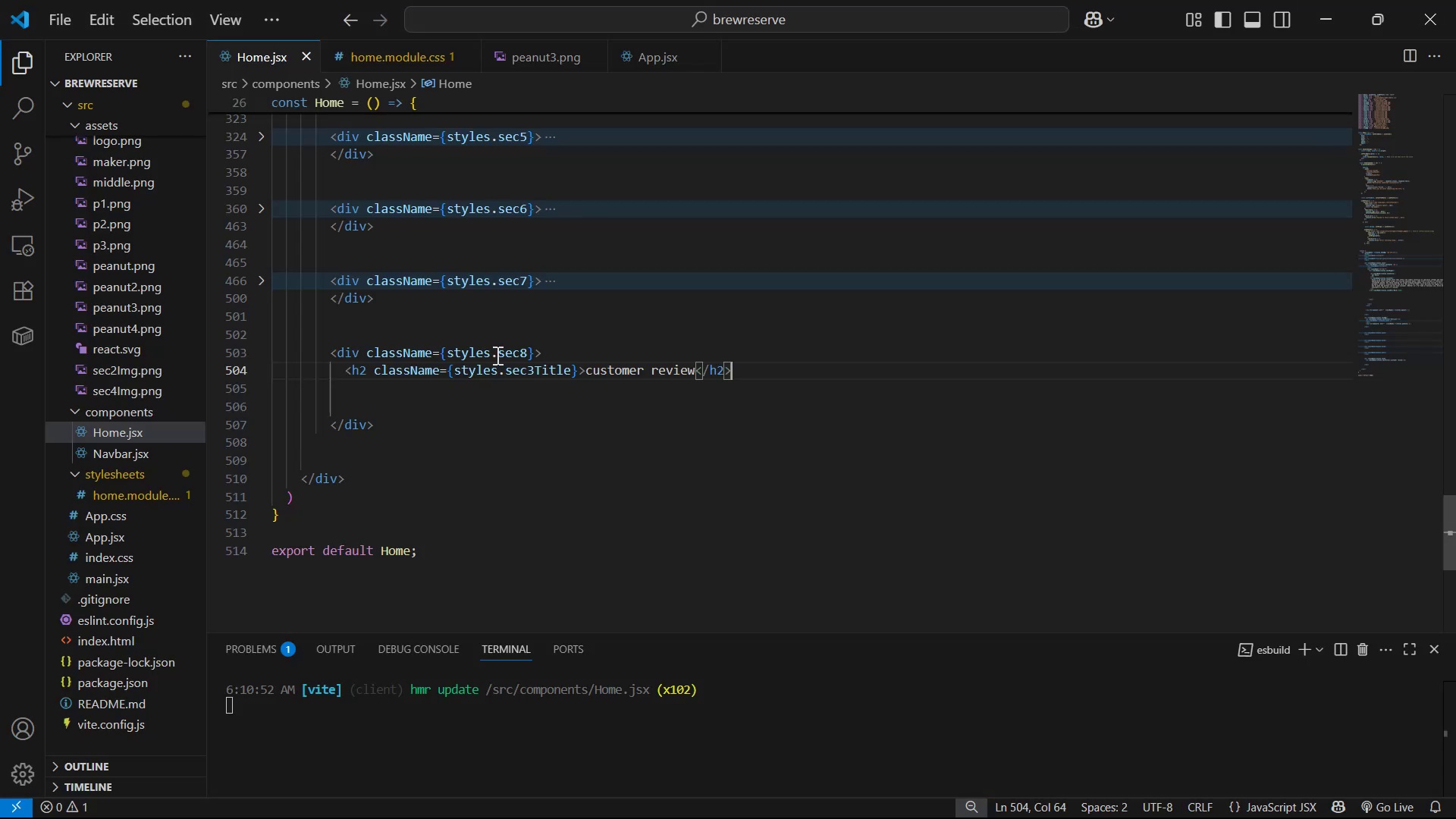 
left_click_drag(start_coordinate=[489, 354], to_coordinate=[526, 348])
 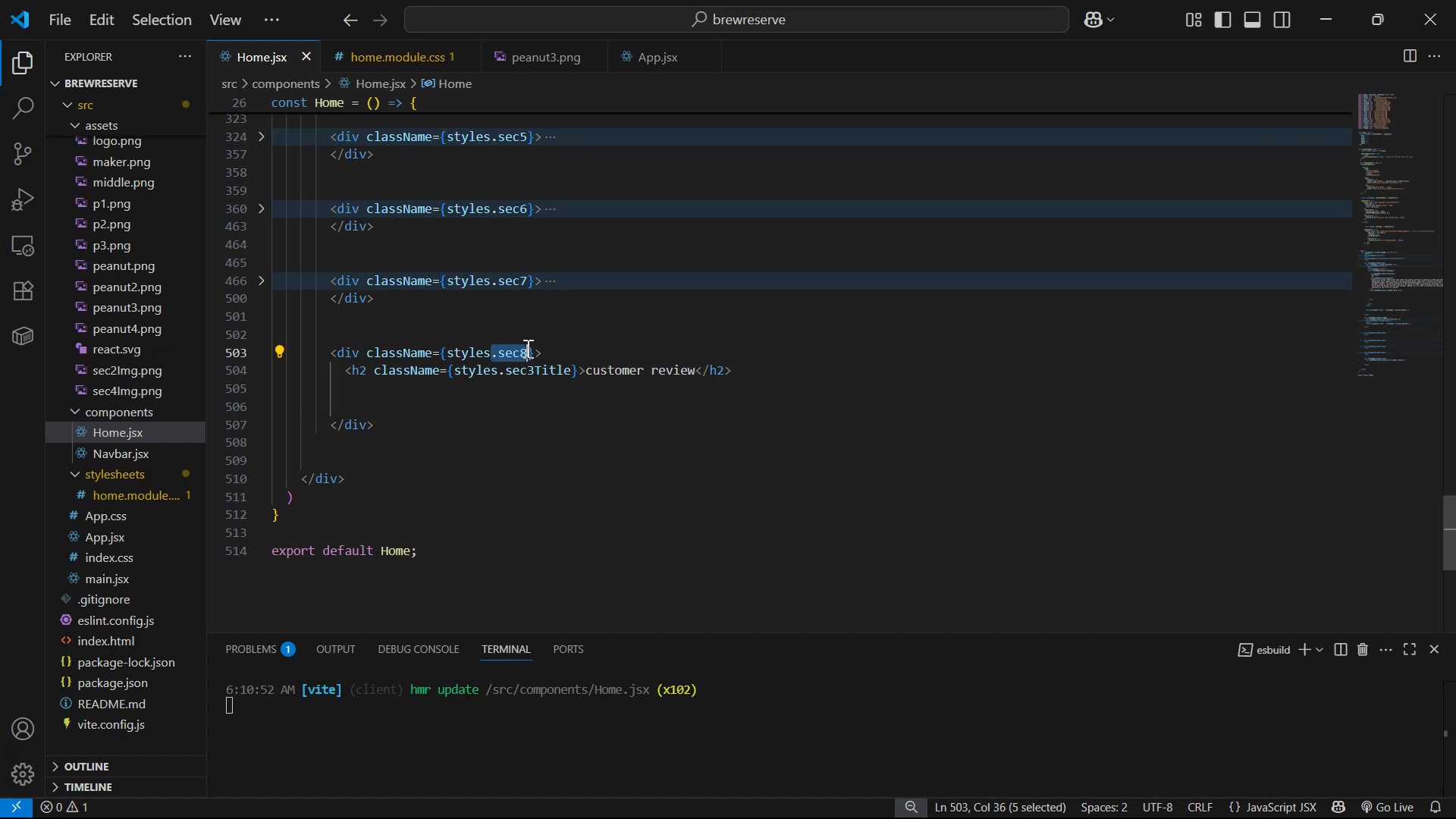 
key(Control+C)
 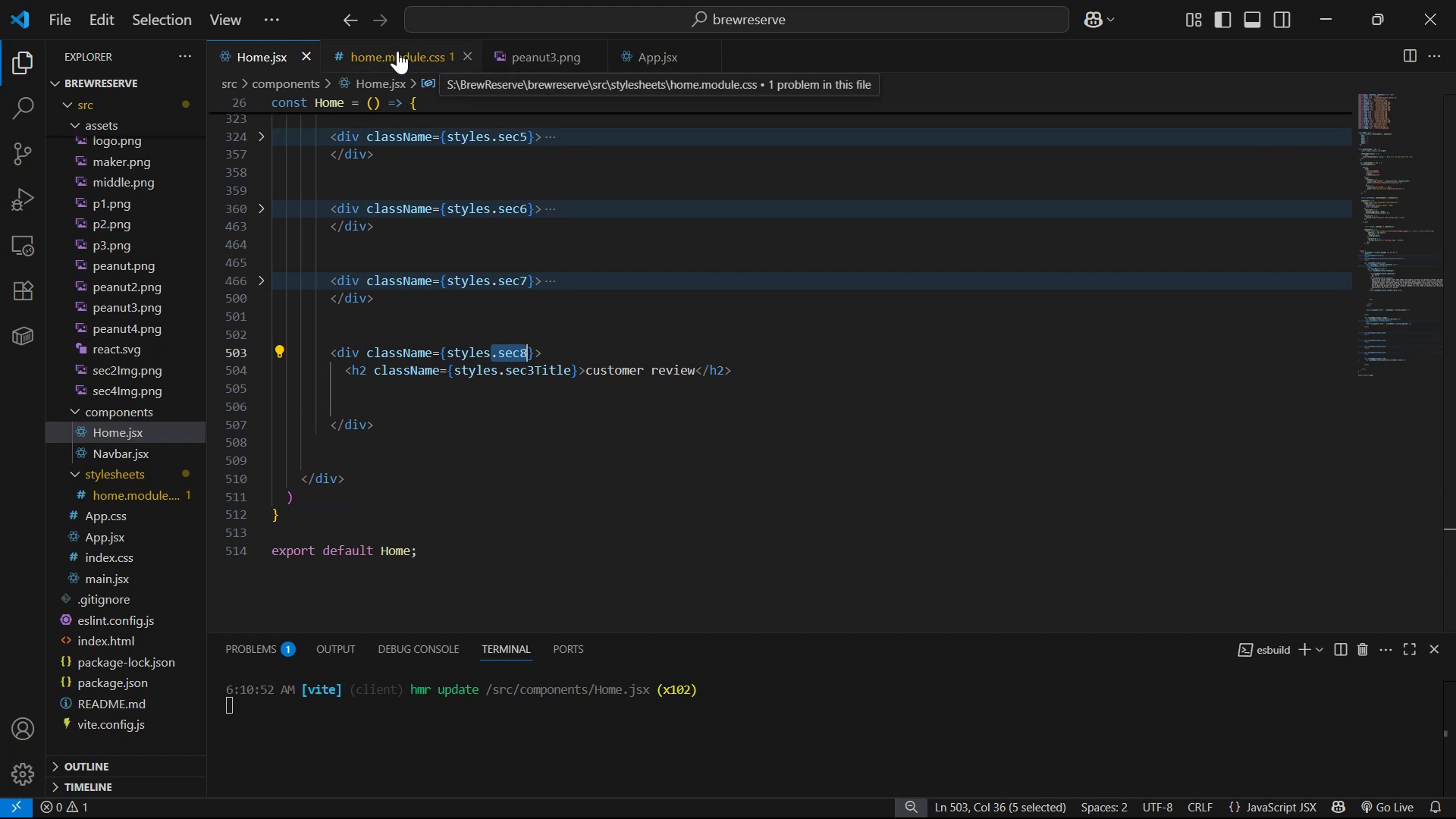 
key(Alt+Tab)
 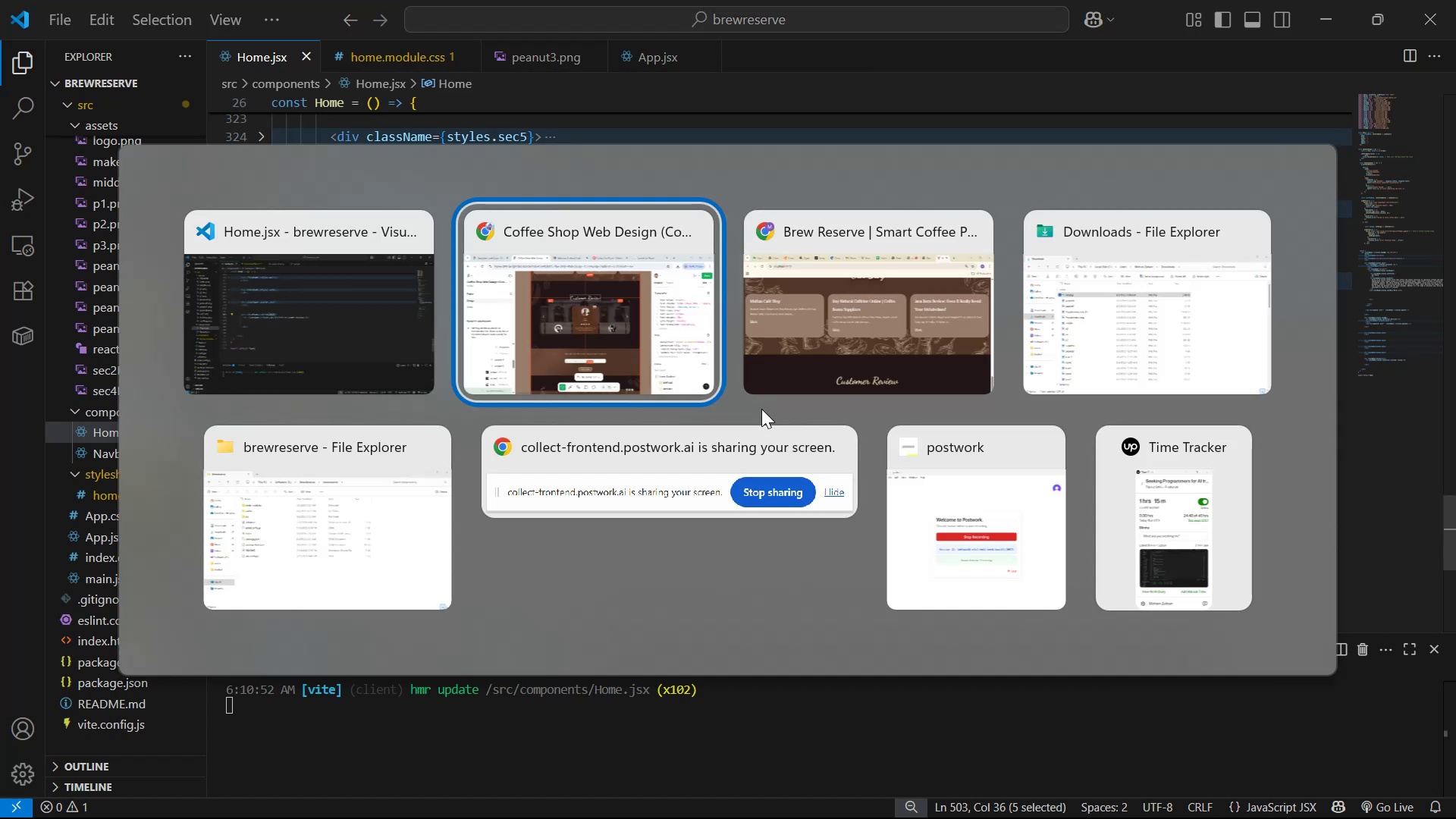 
key(Alt+Tab)
 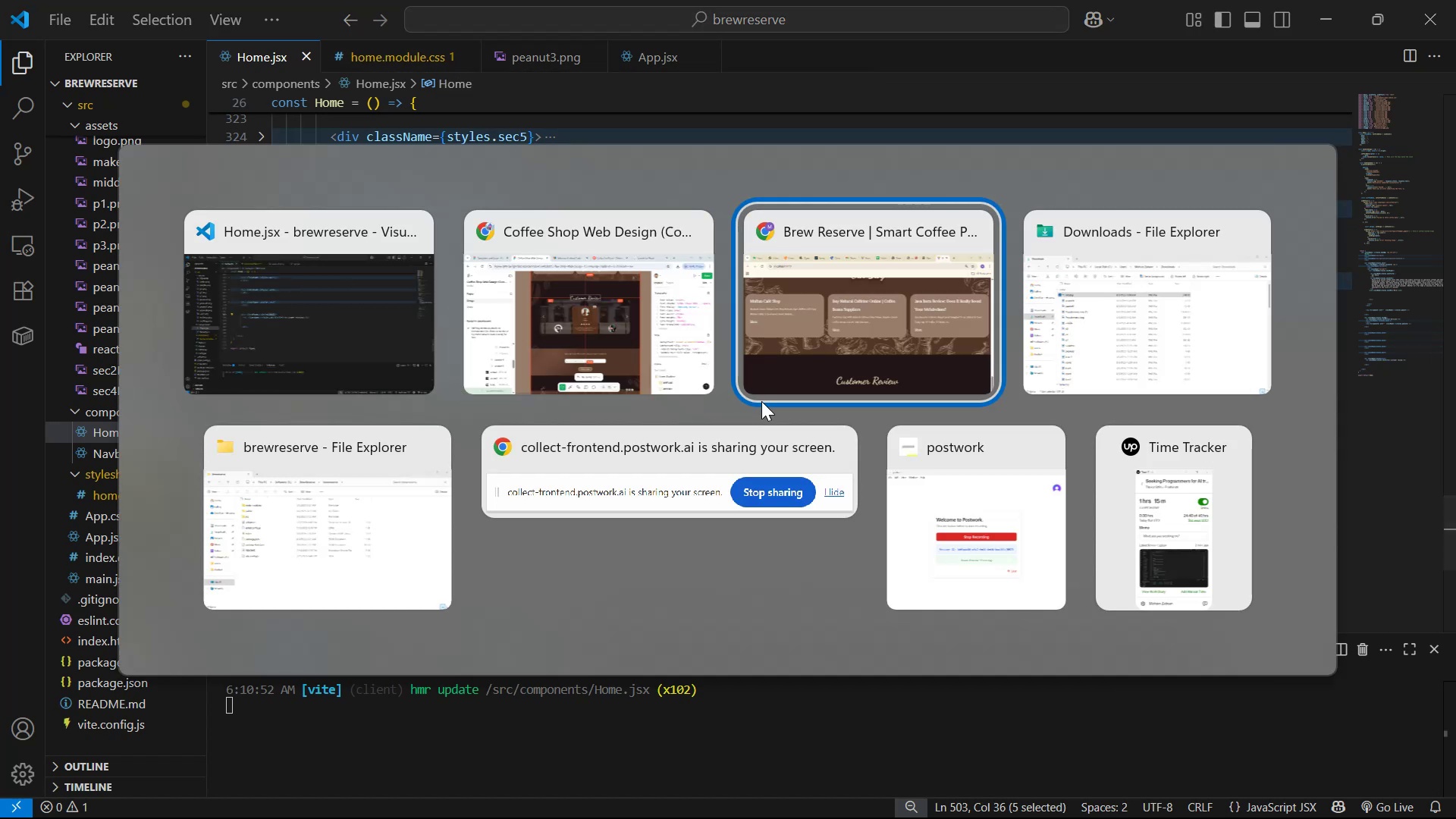 
scroll: coordinate [737, 388], scroll_direction: down, amount: 9.0
 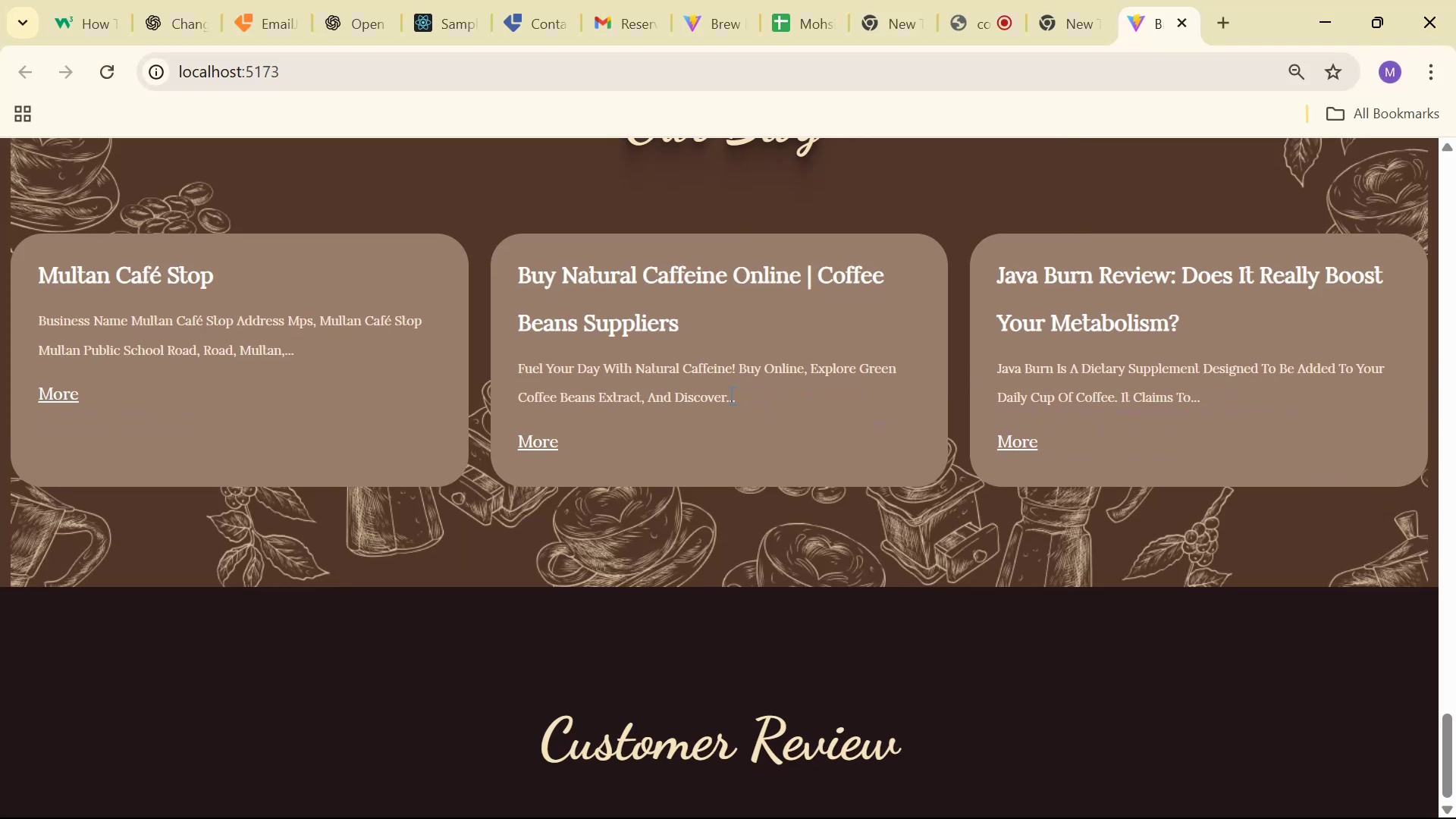 
key(Alt+Tab)
 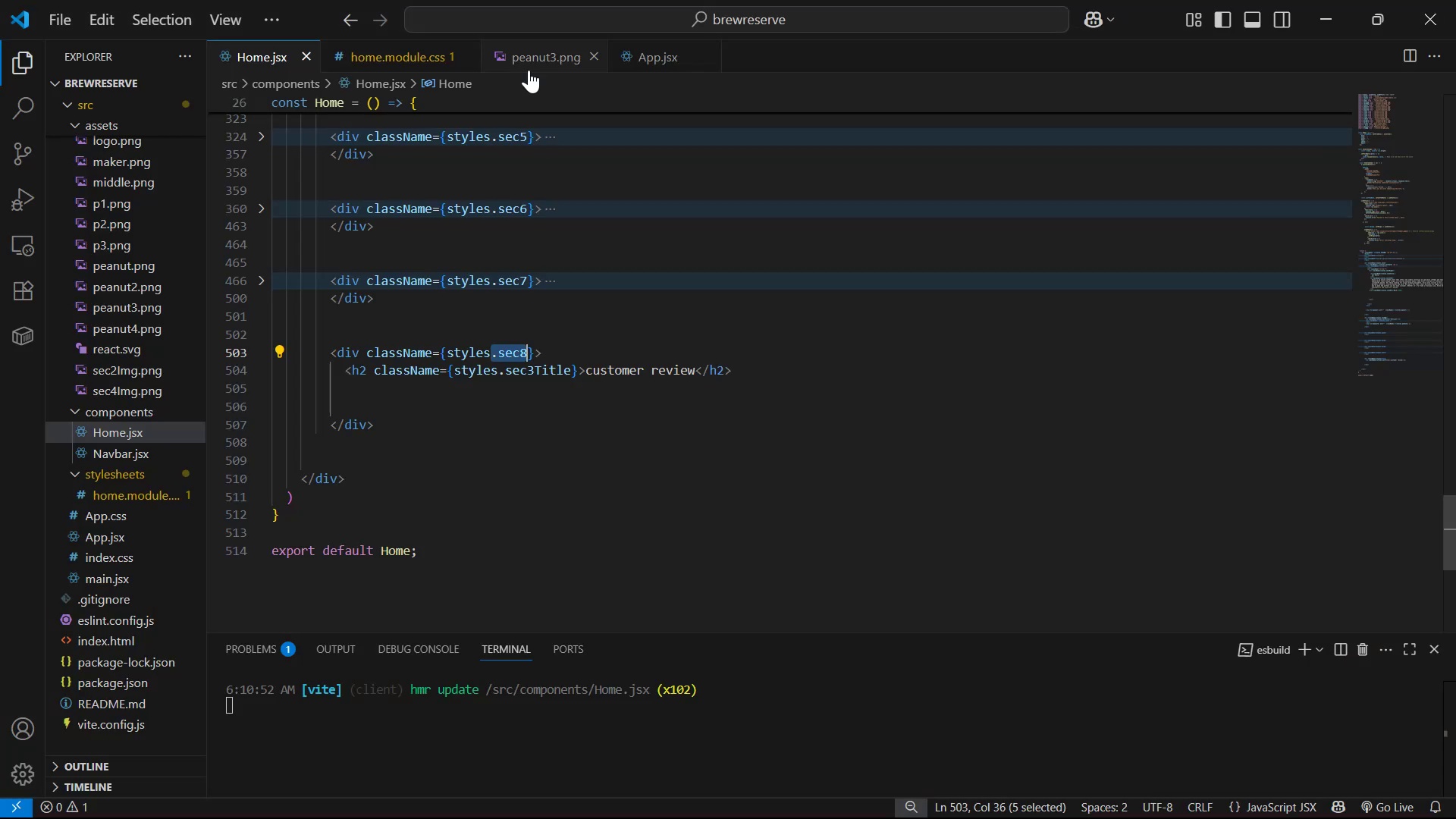 
left_click([388, 49])
 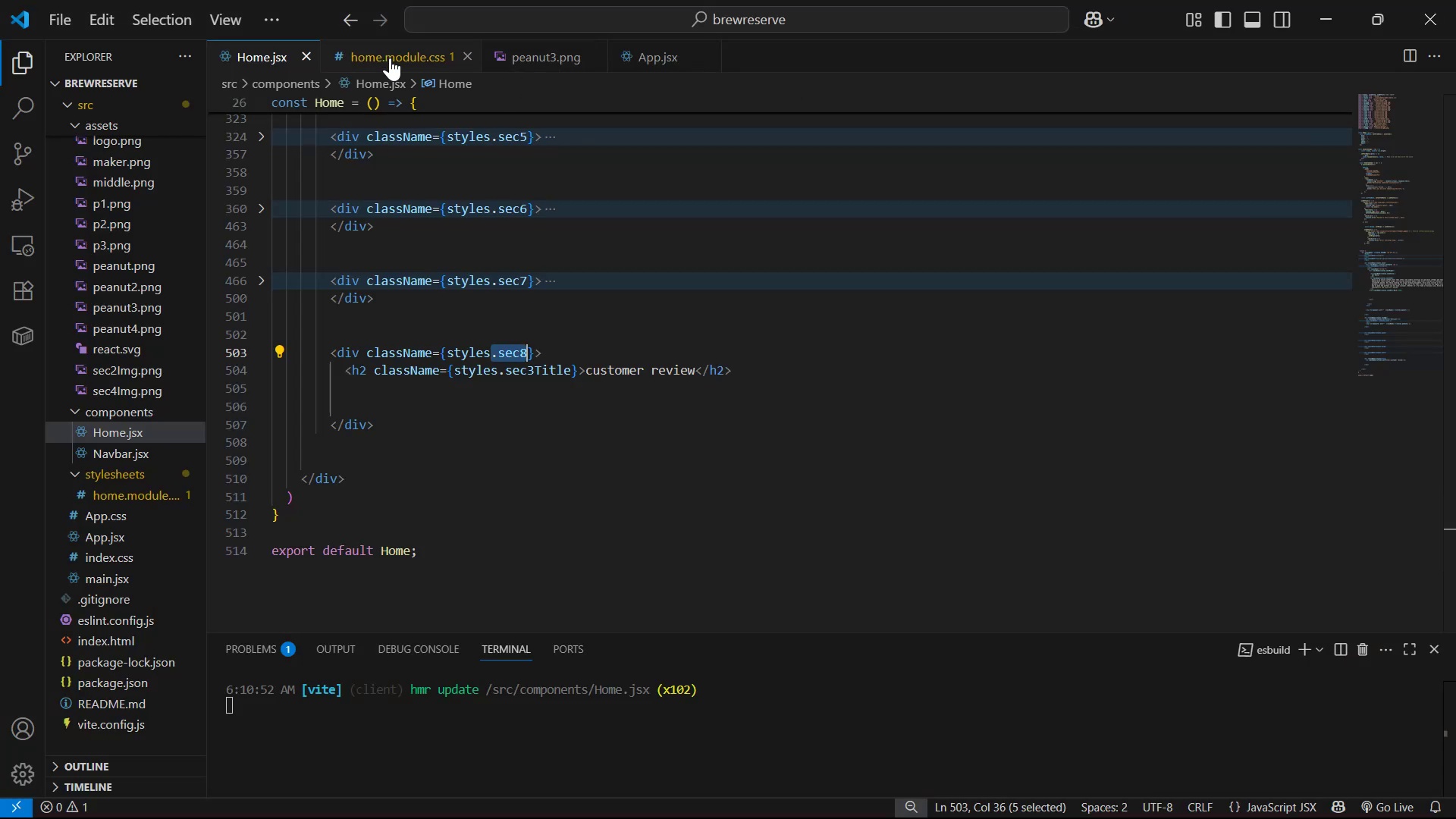 
scroll: coordinate [536, 273], scroll_direction: down, amount: 5.0
 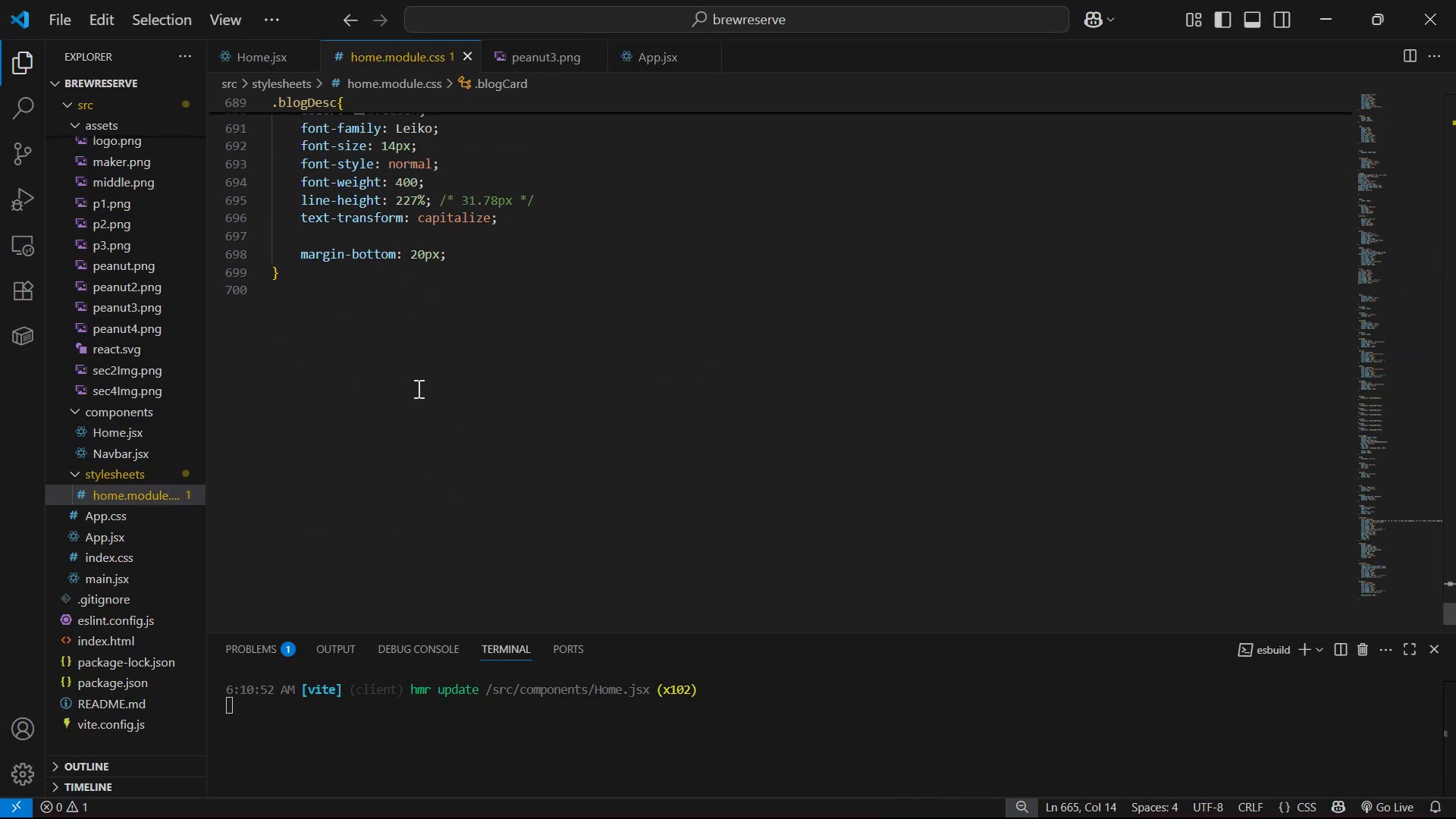 
left_click([446, 298])
 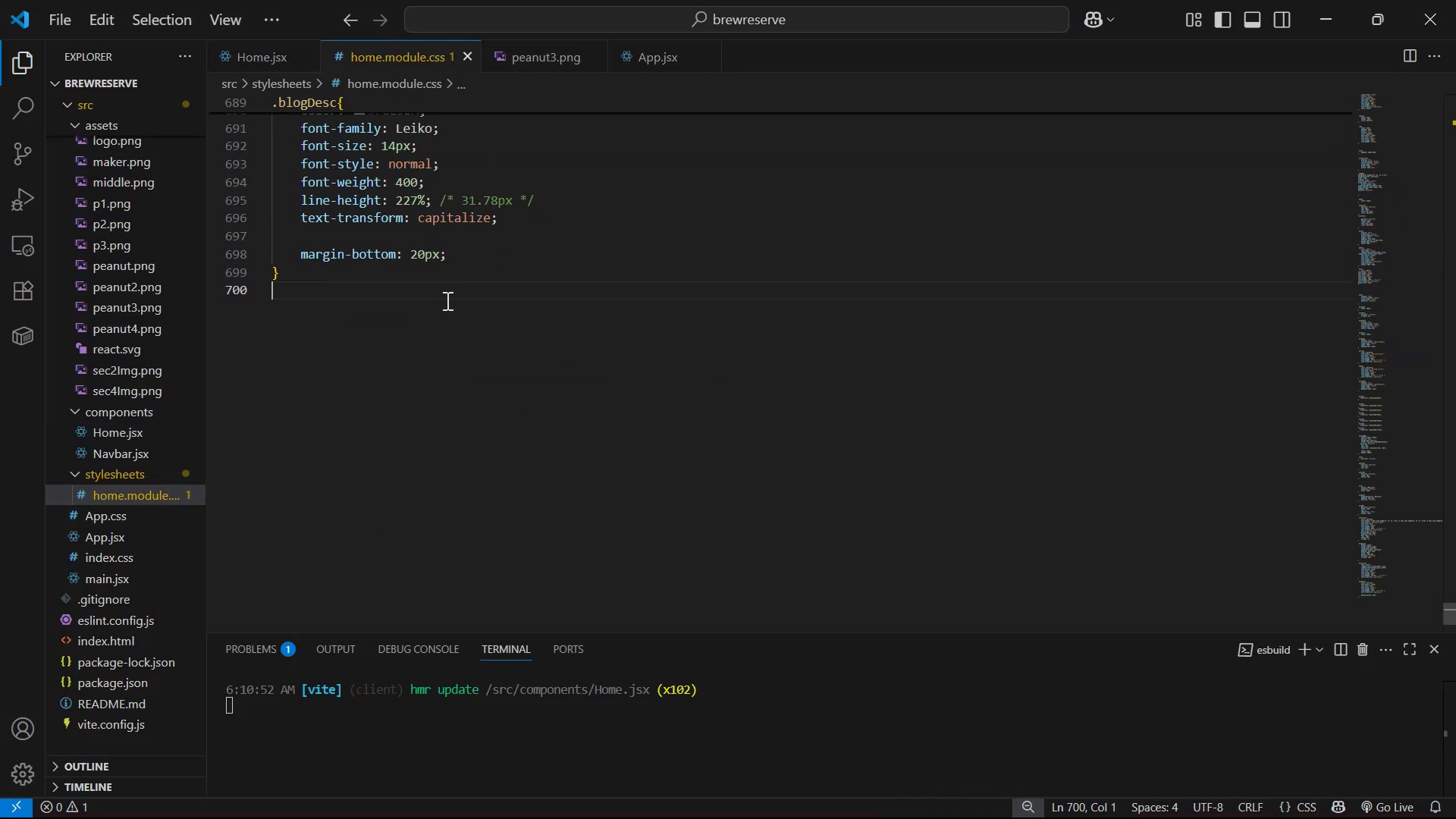 
key(Enter)
 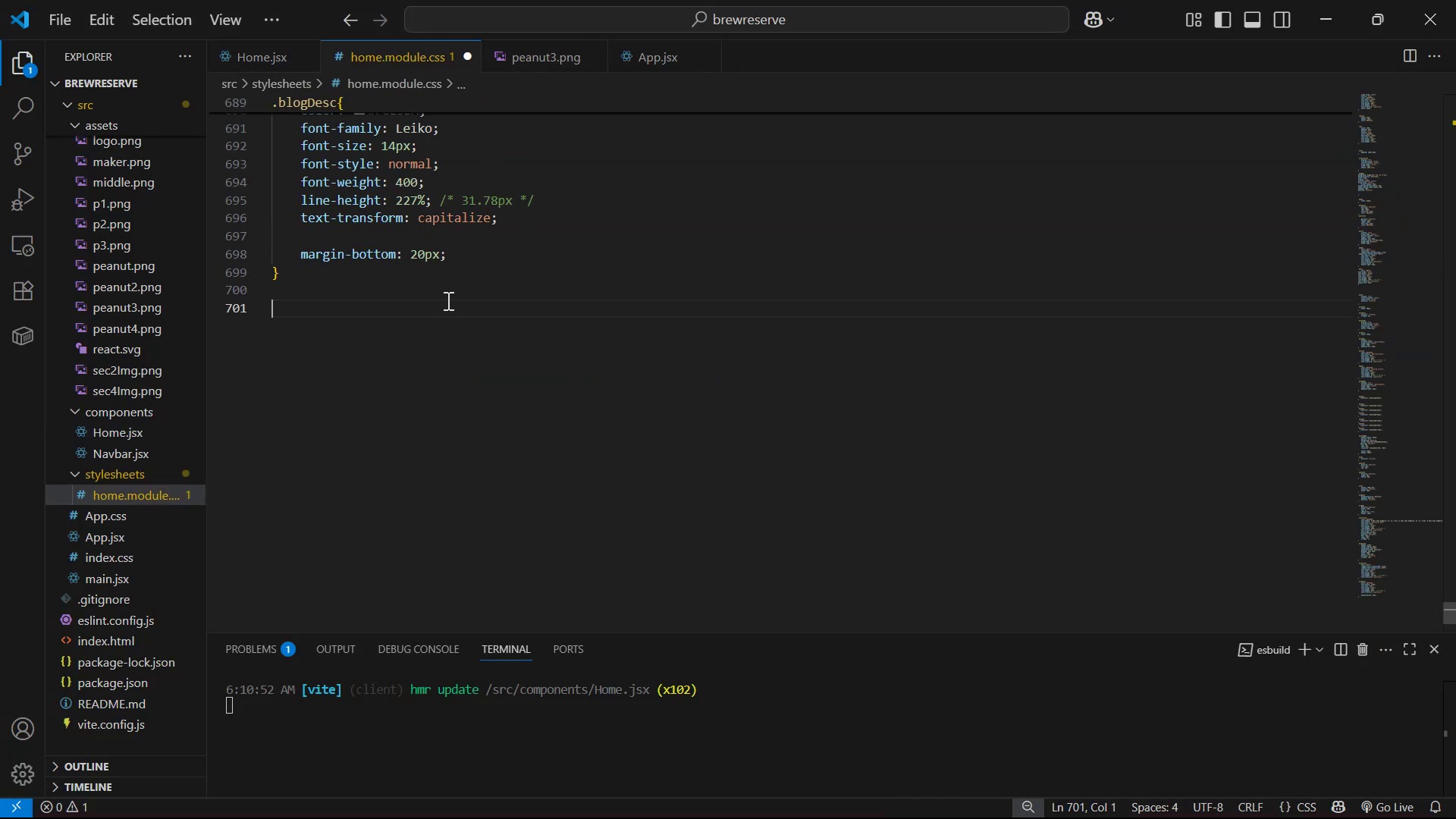 
key(Enter)
 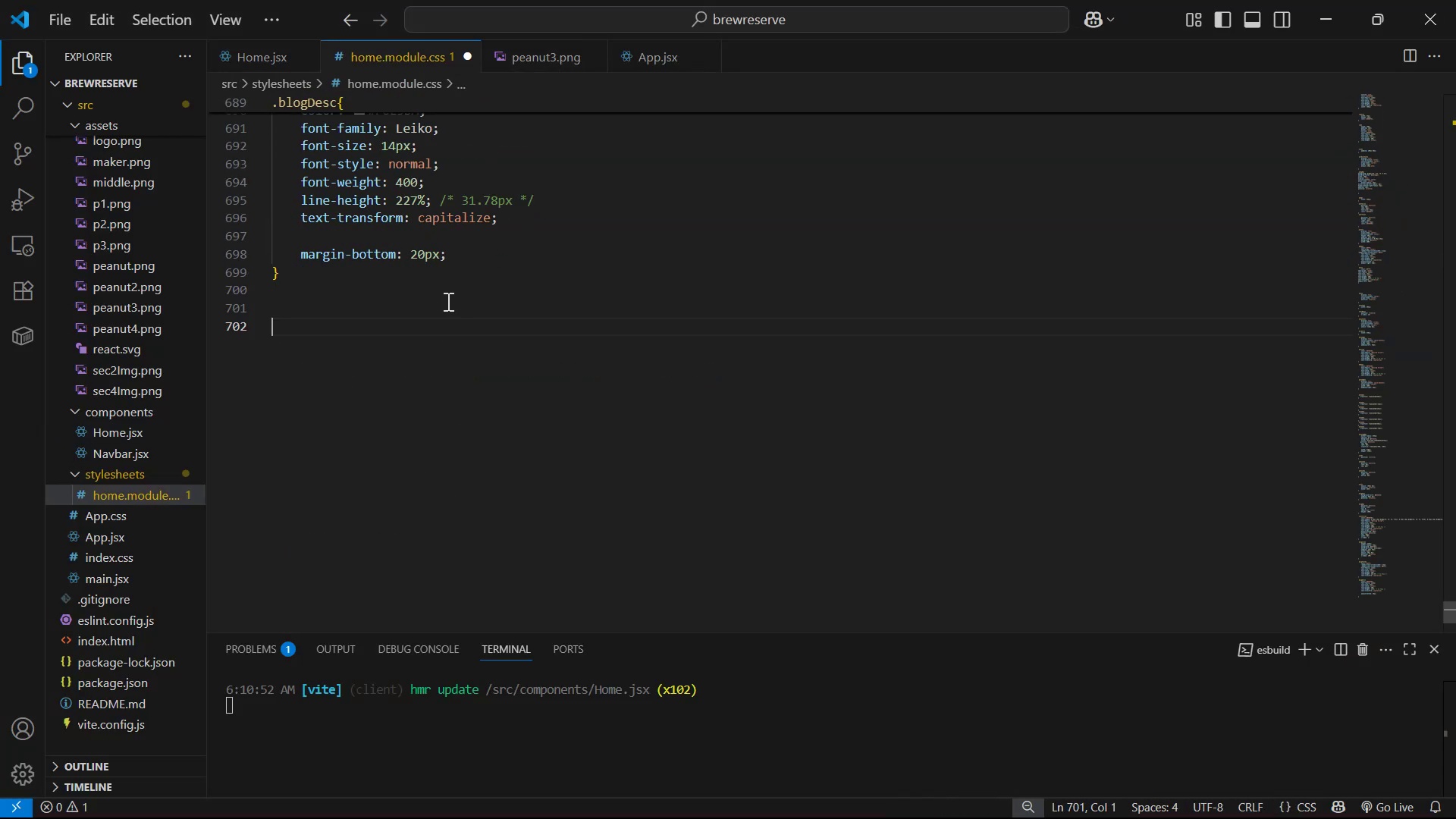 
key(Enter)
 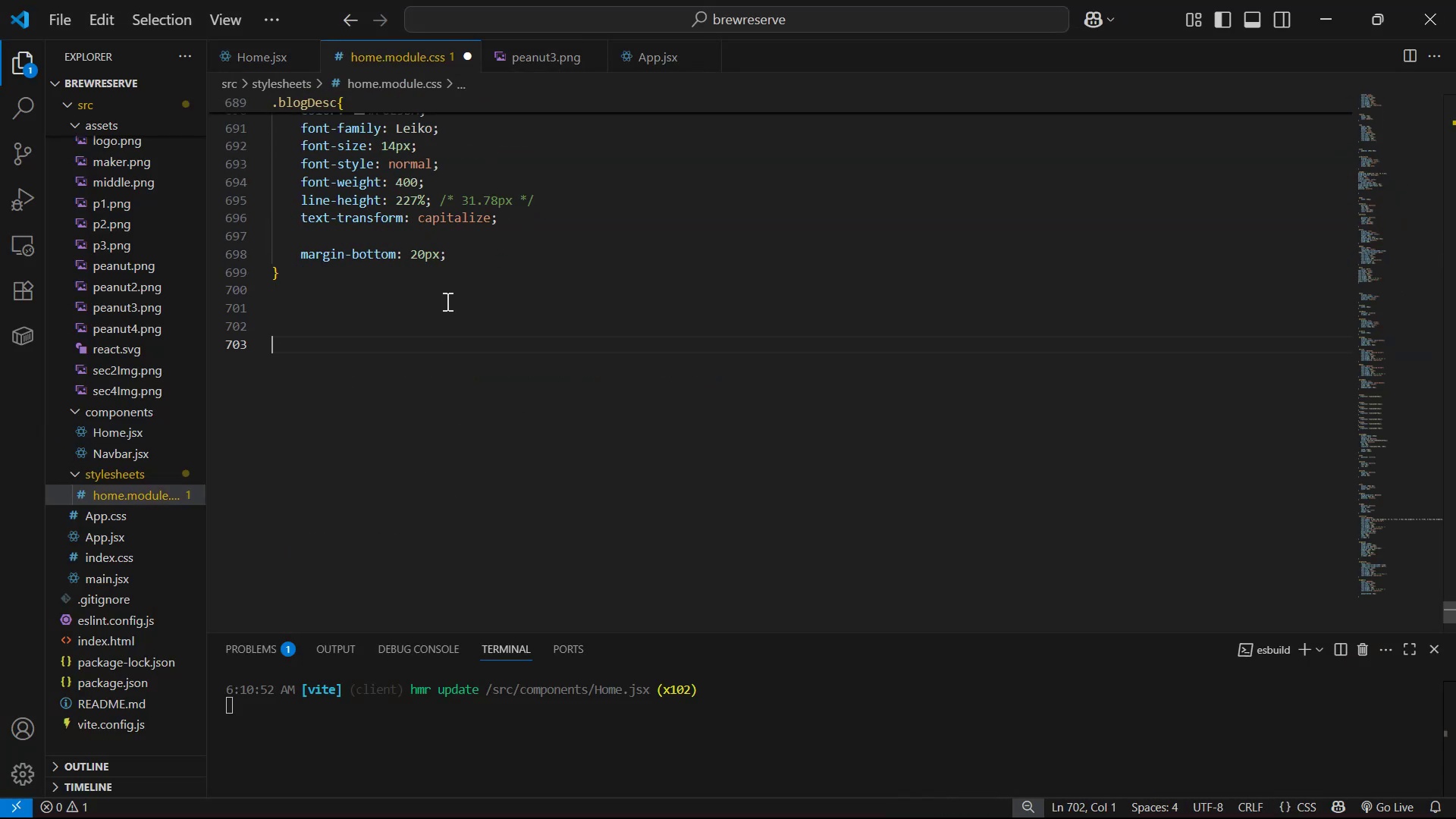 
key(Enter)
 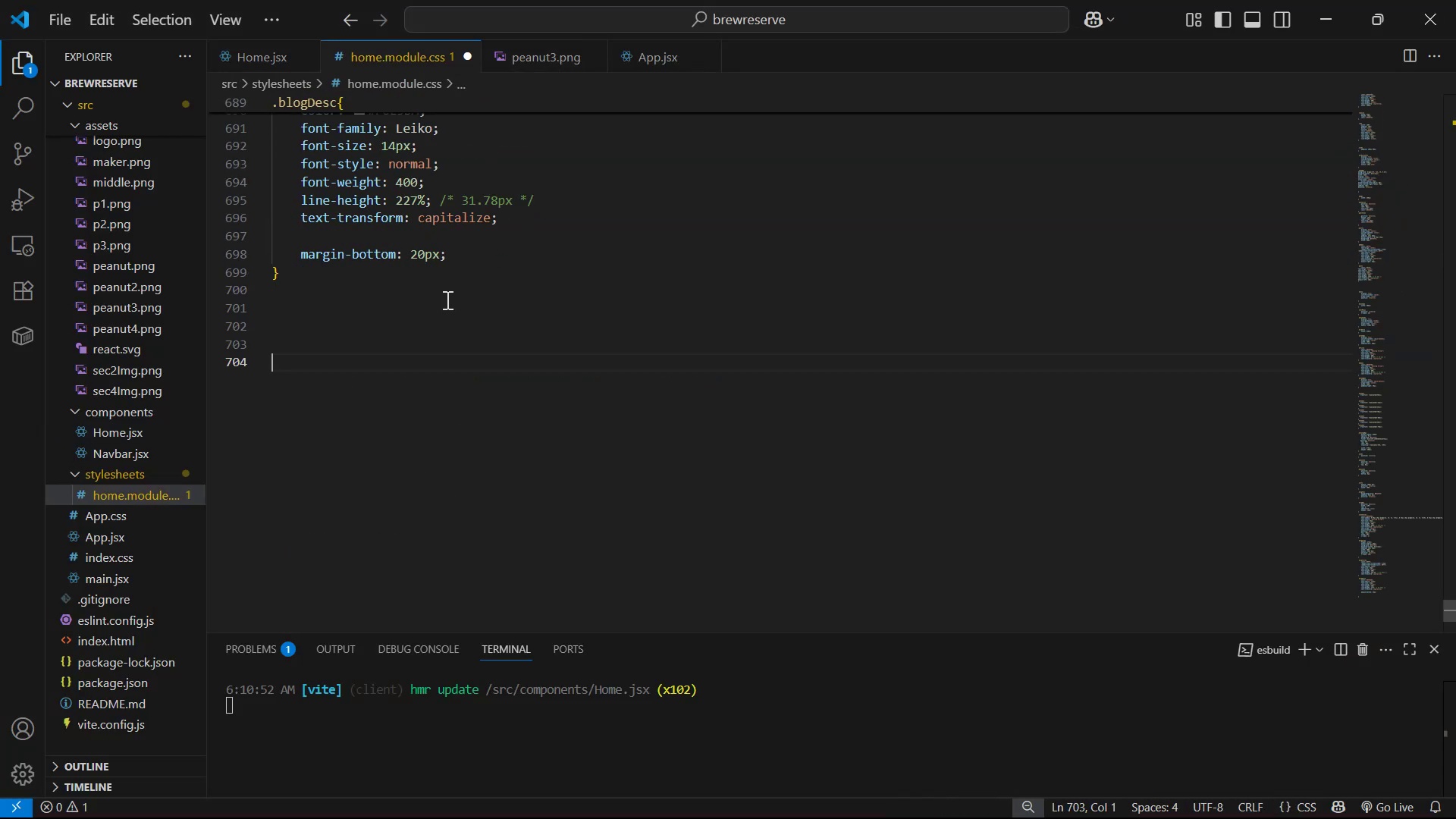 
key(Control+ControlLeft)
 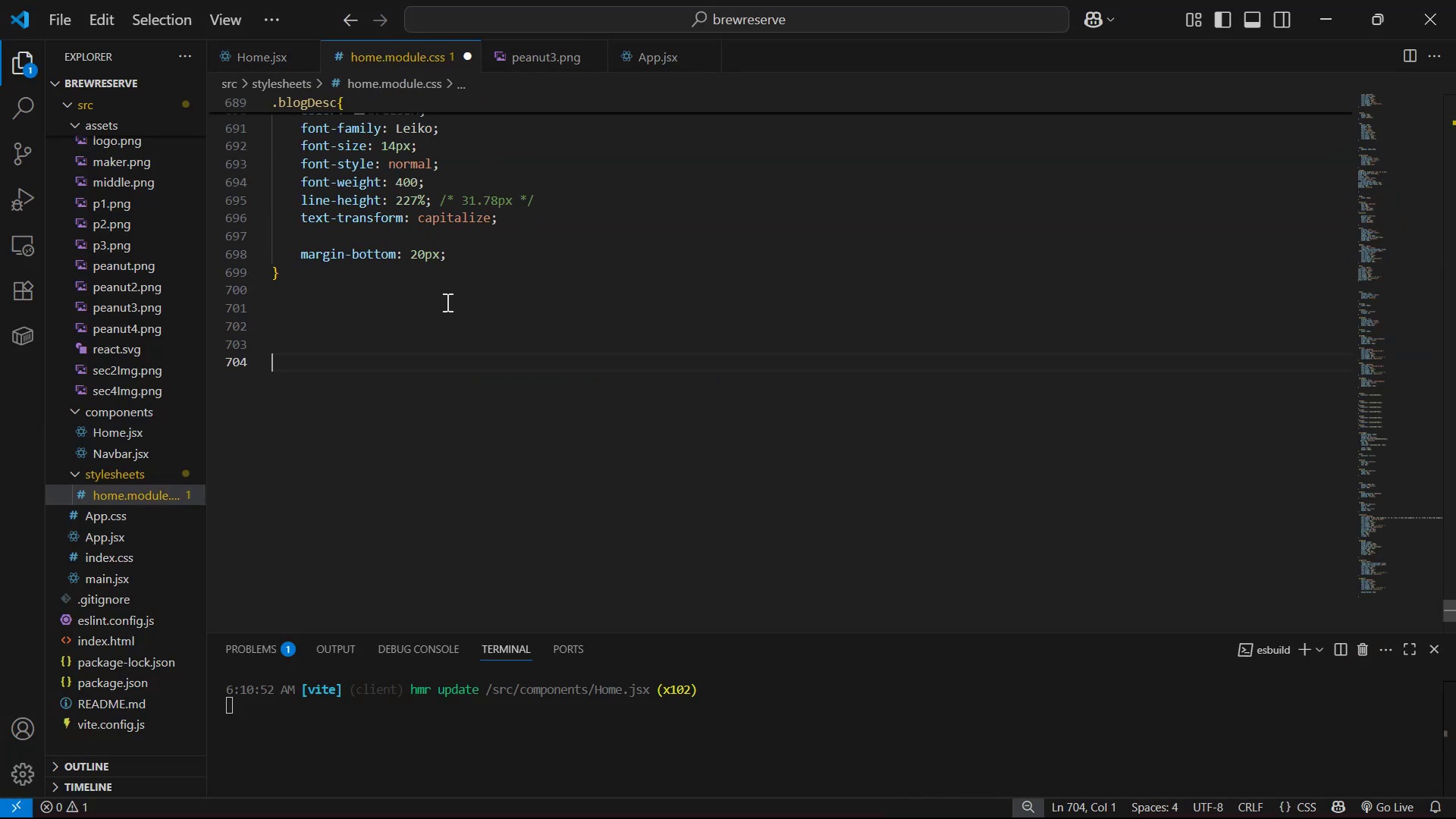 
key(Control+V)
 